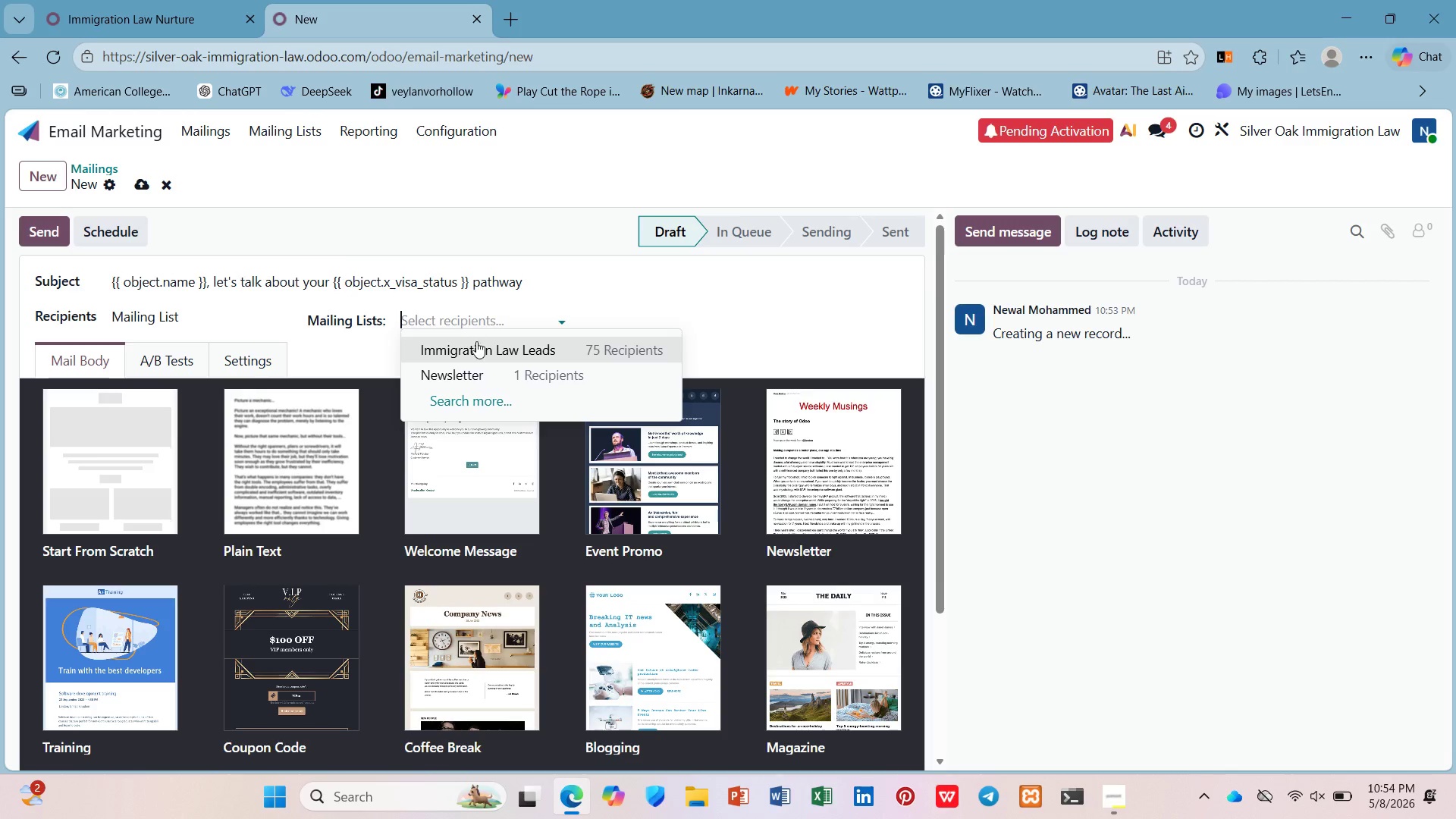 
left_click([478, 342])
 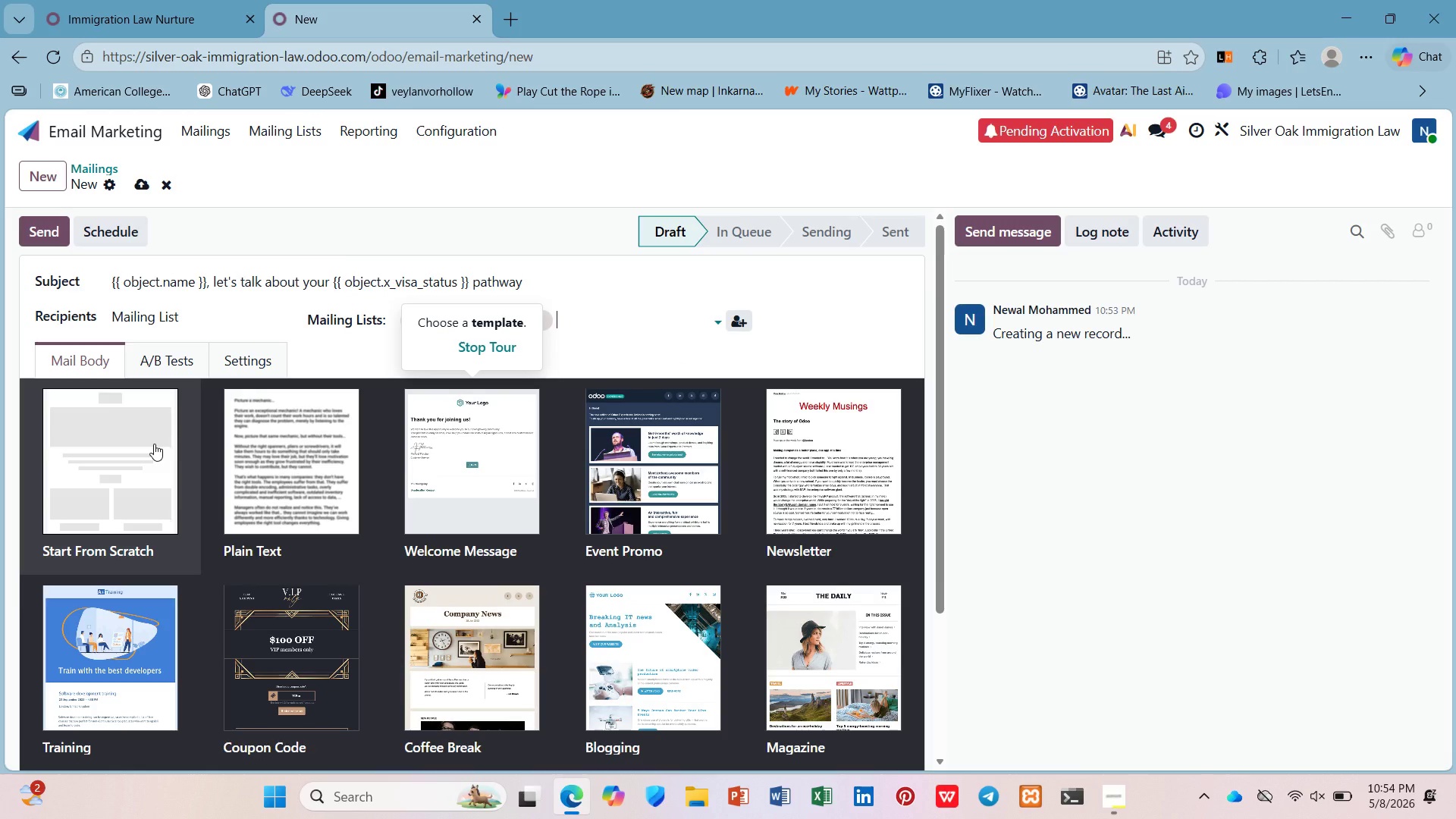 
wait(10.84)
 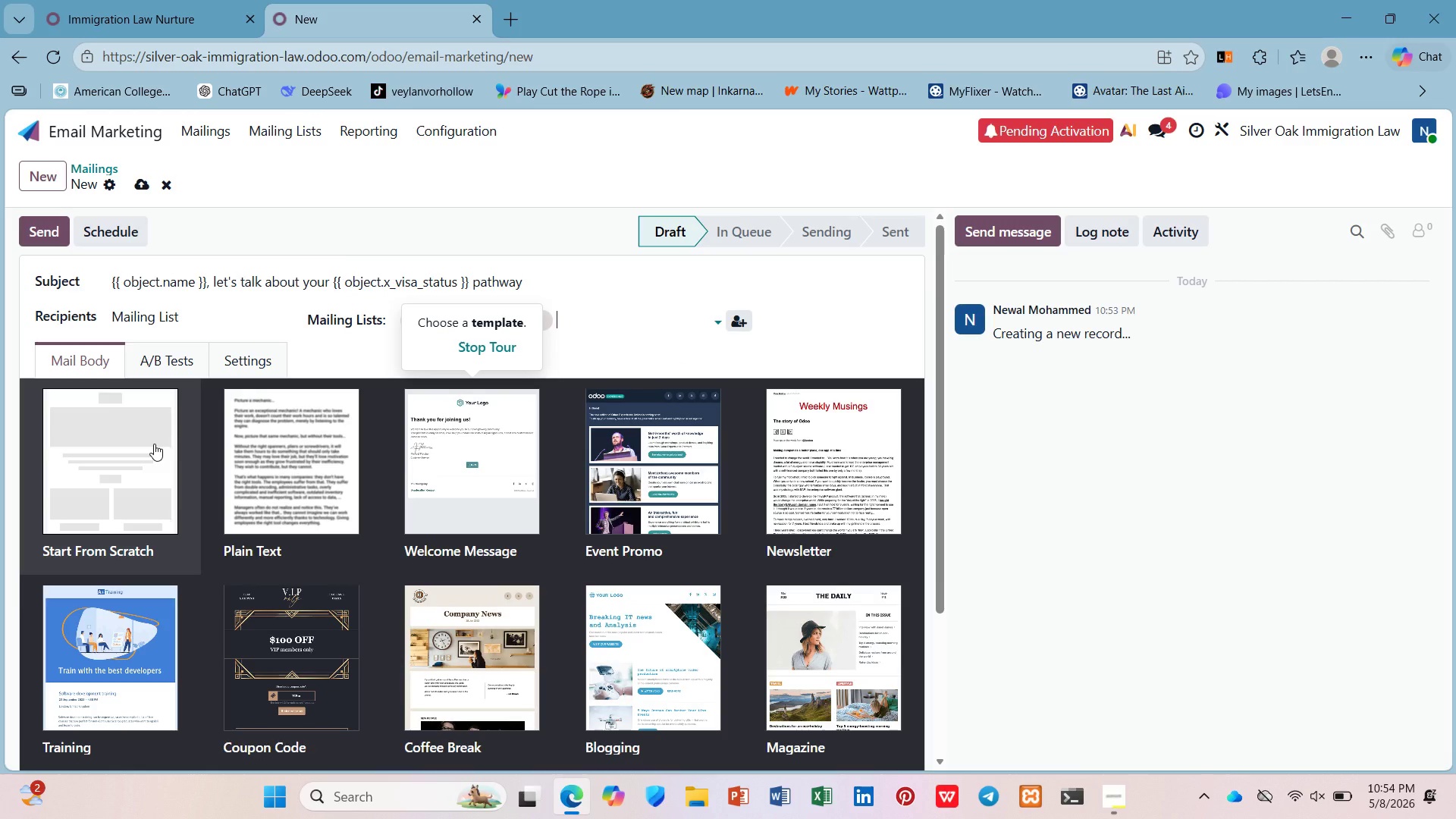 
left_click([154, 427])
 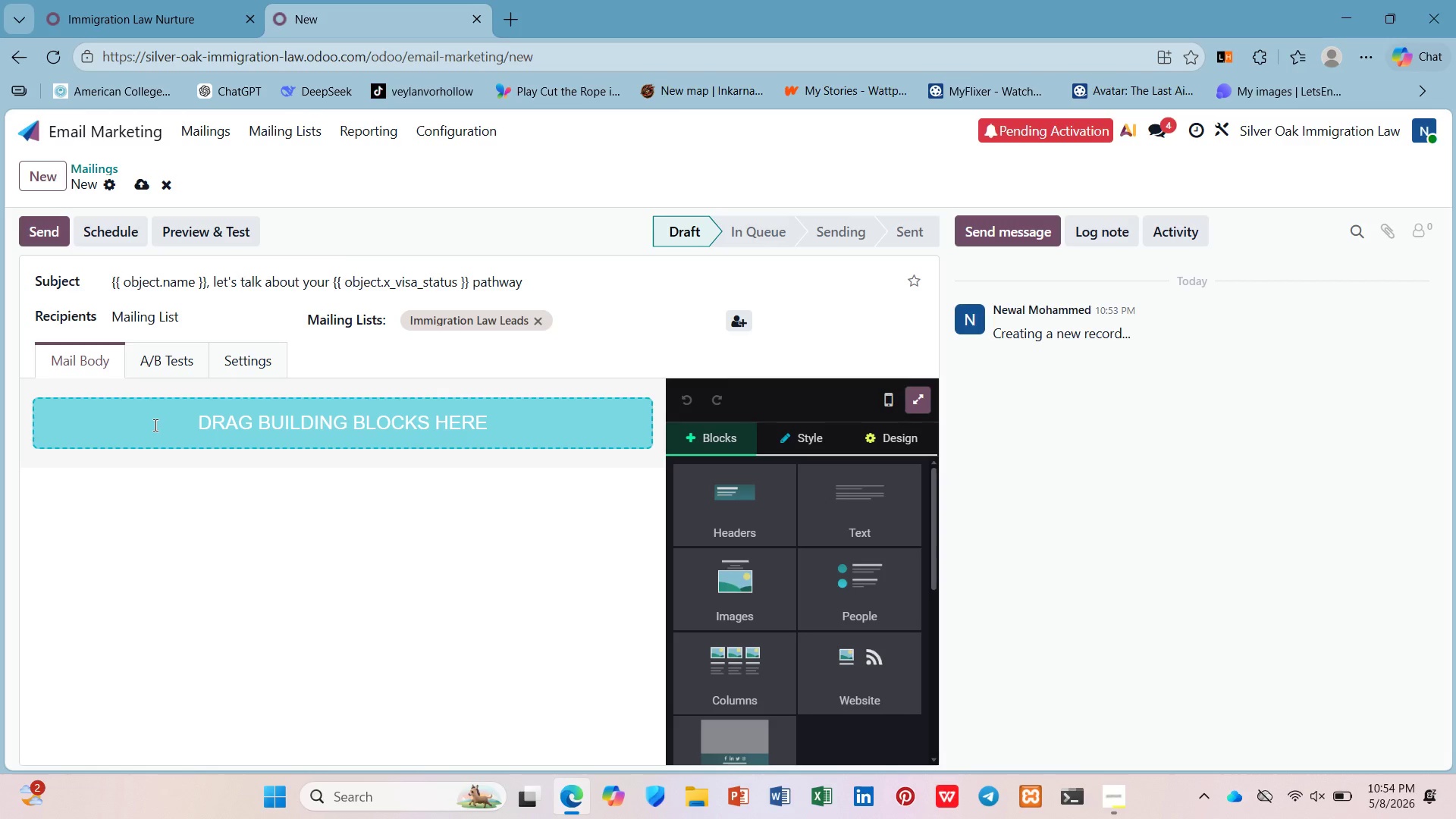 
left_click([155, 422])
 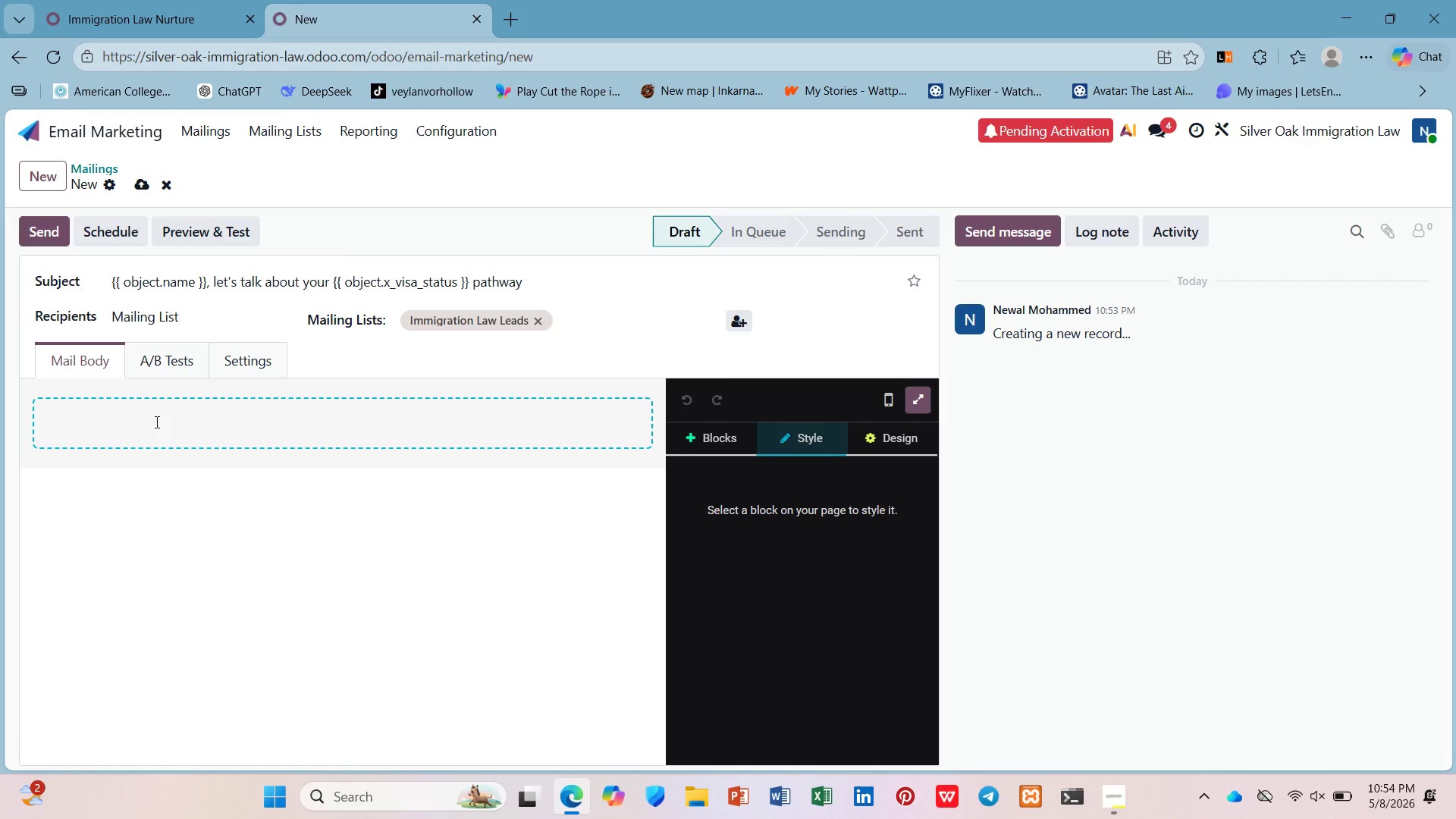 
type(Dear {{}})
 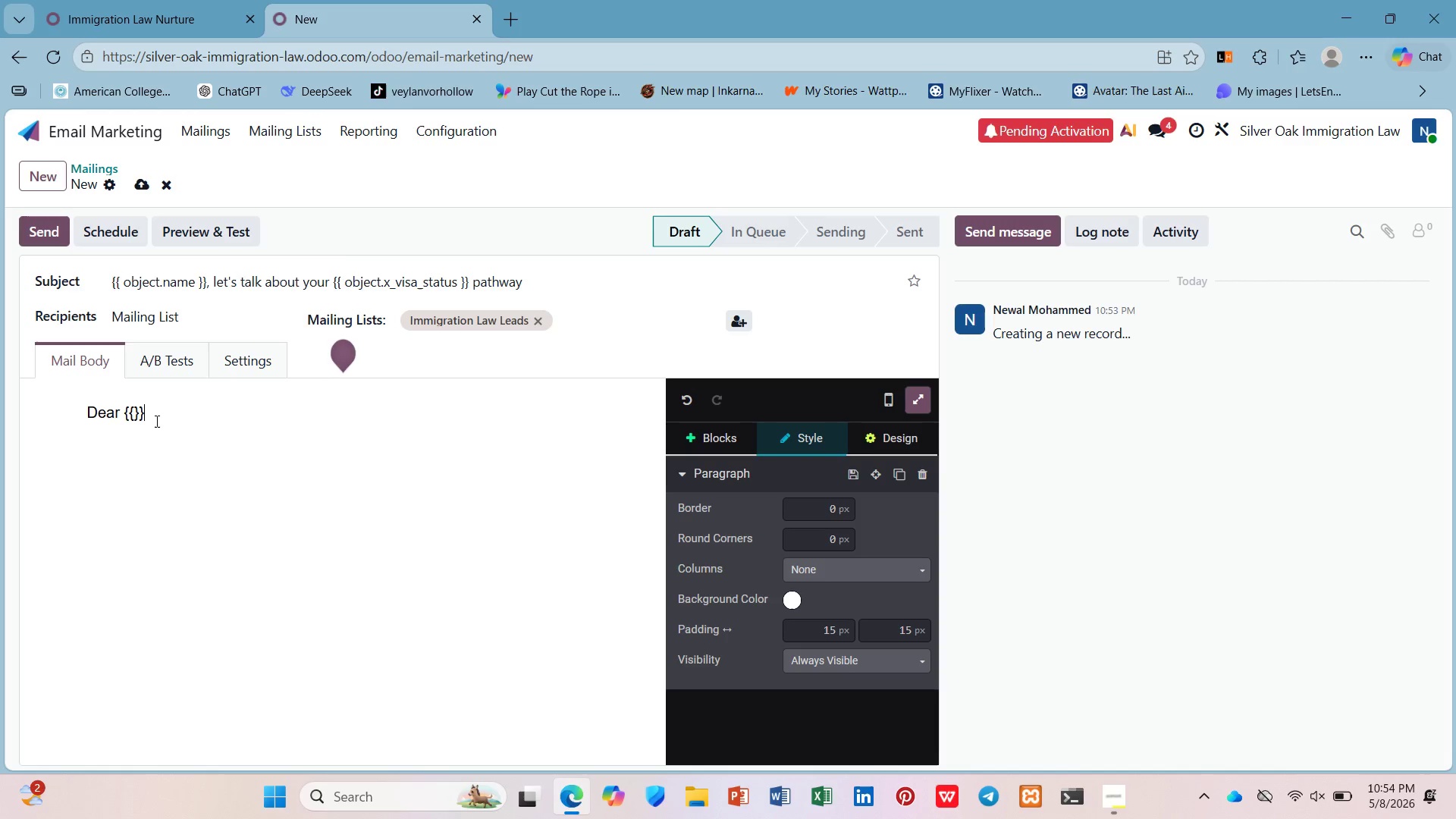 
 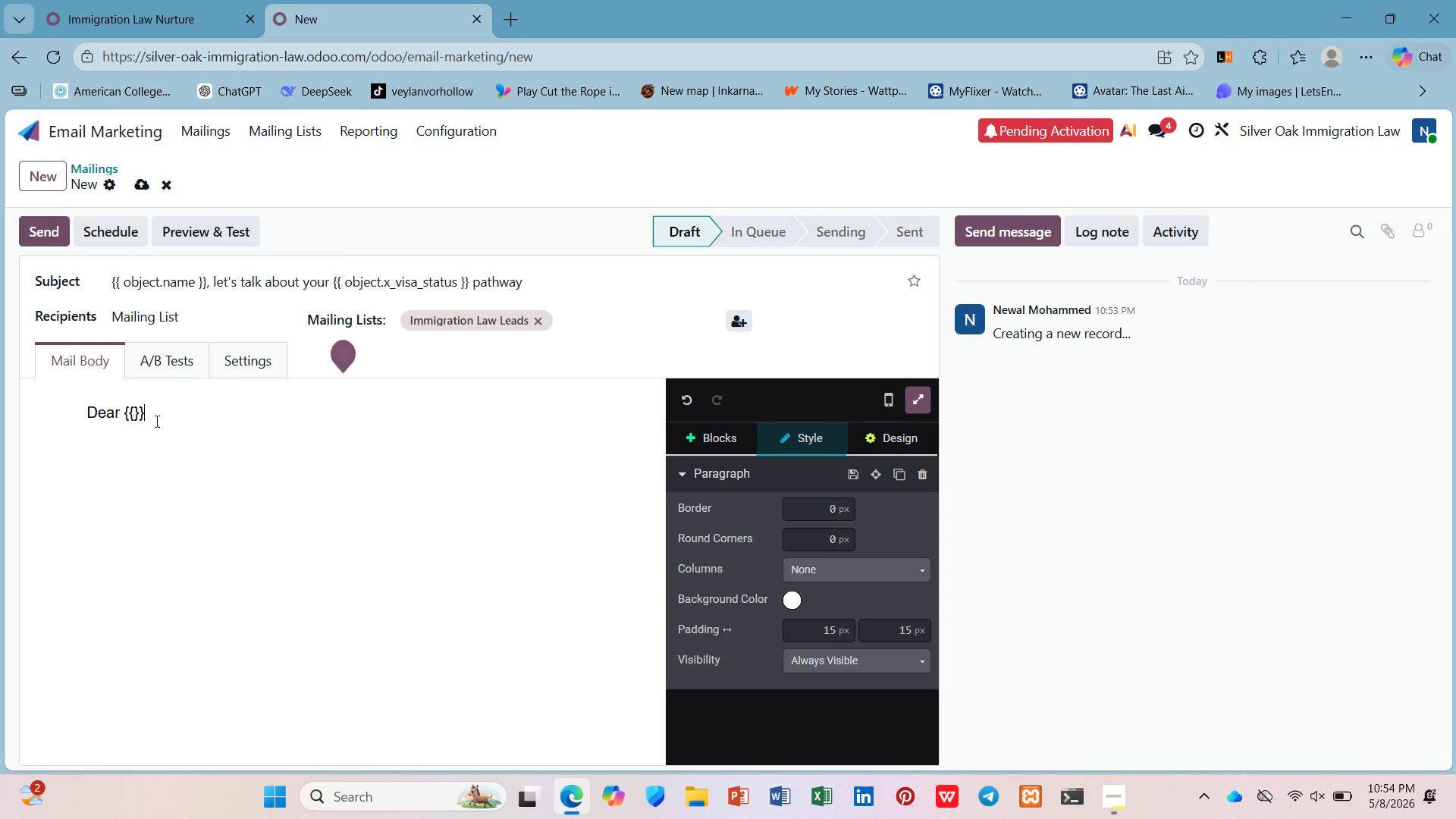 
key(ArrowLeft)
 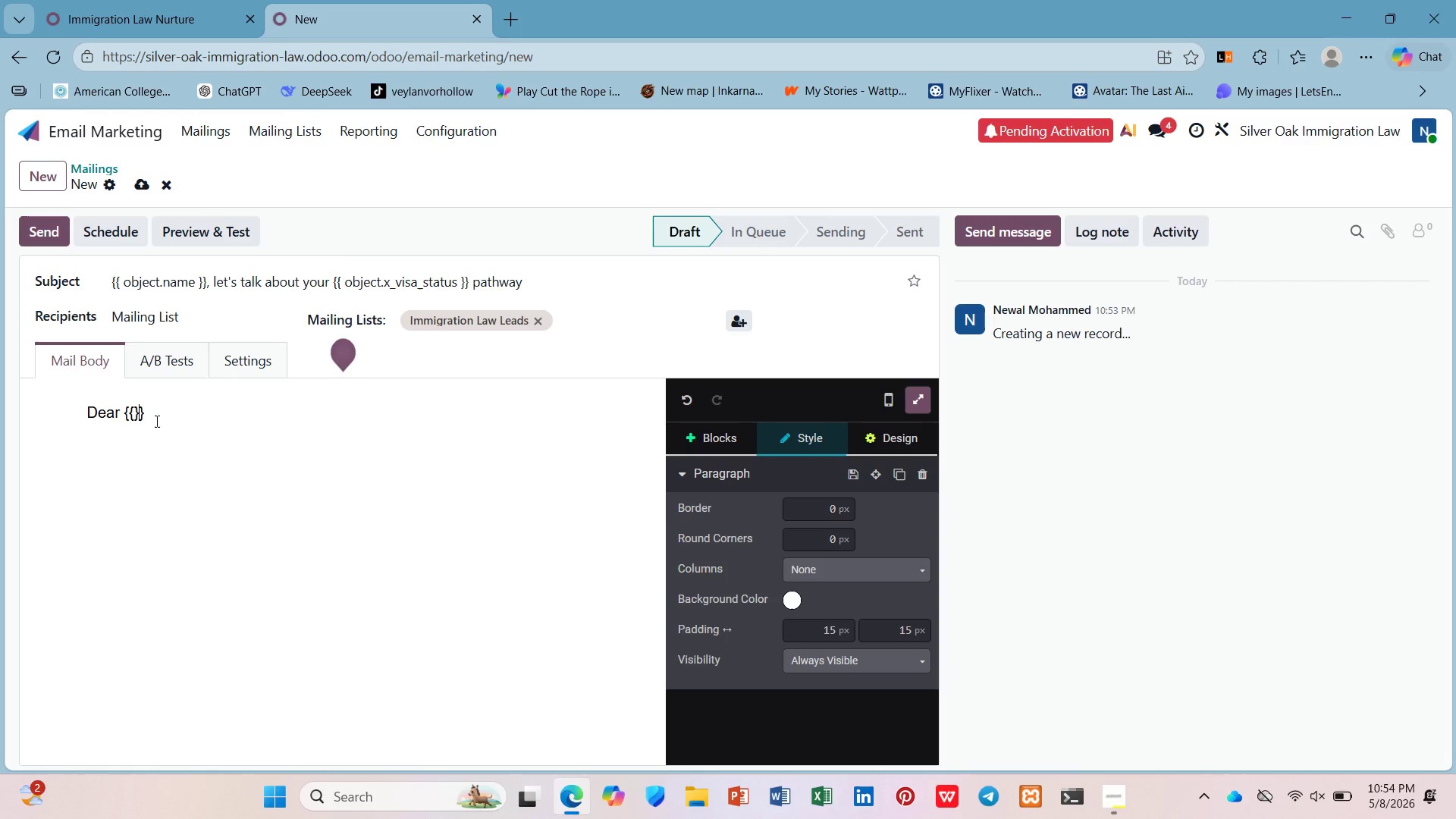 
key(ArrowLeft)
 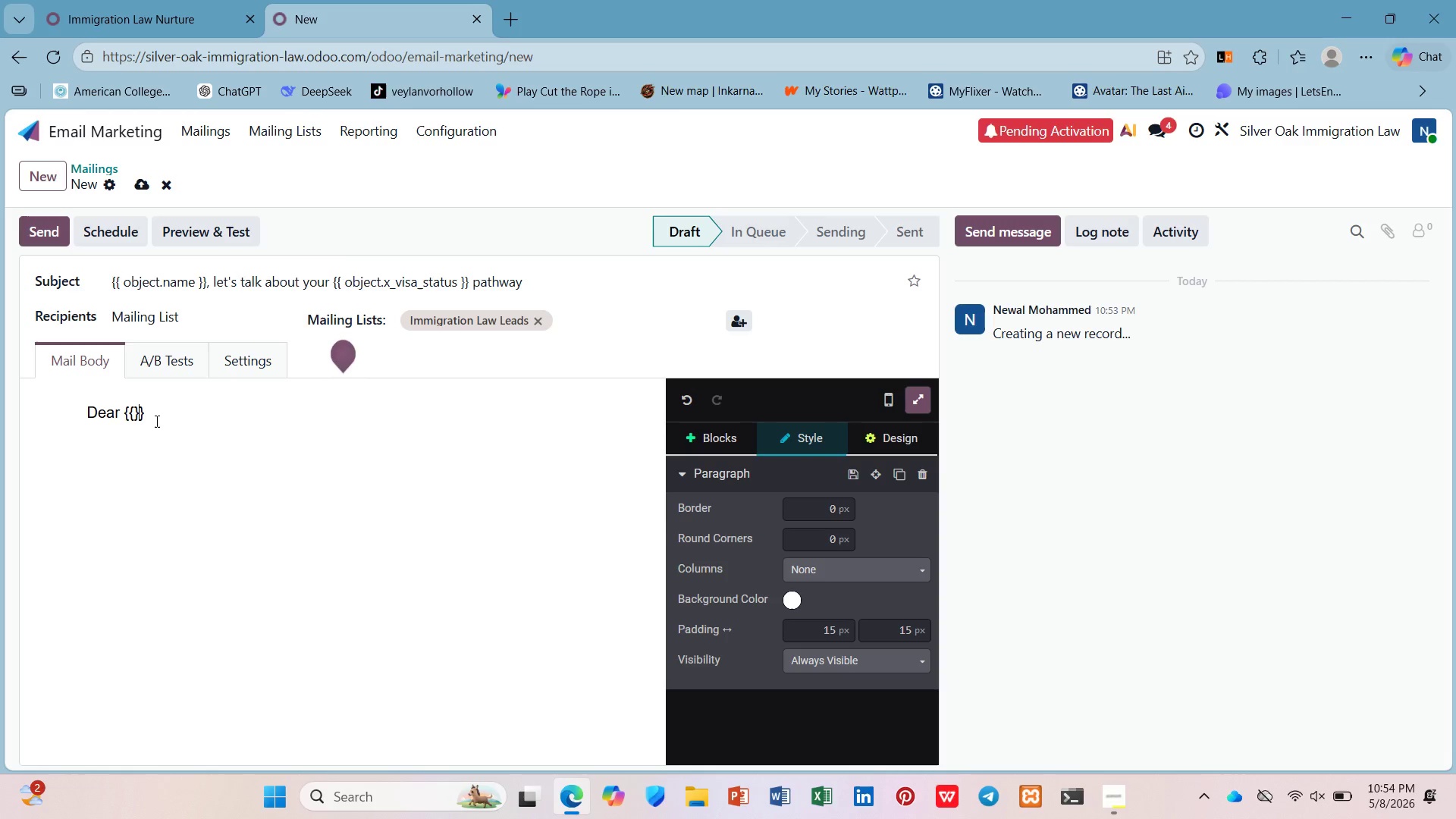 
key(Space)
 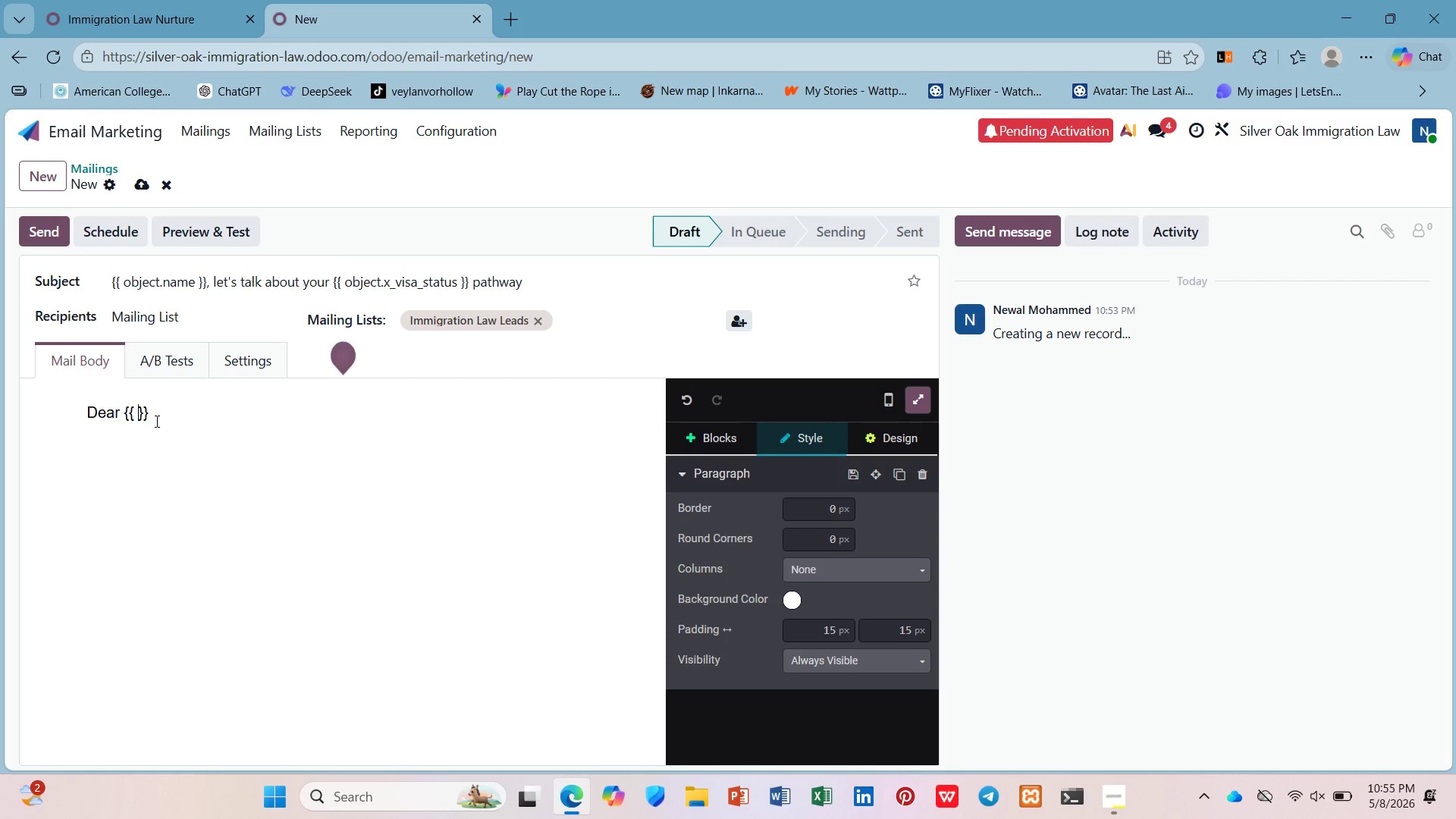 
key(ArrowLeft)
 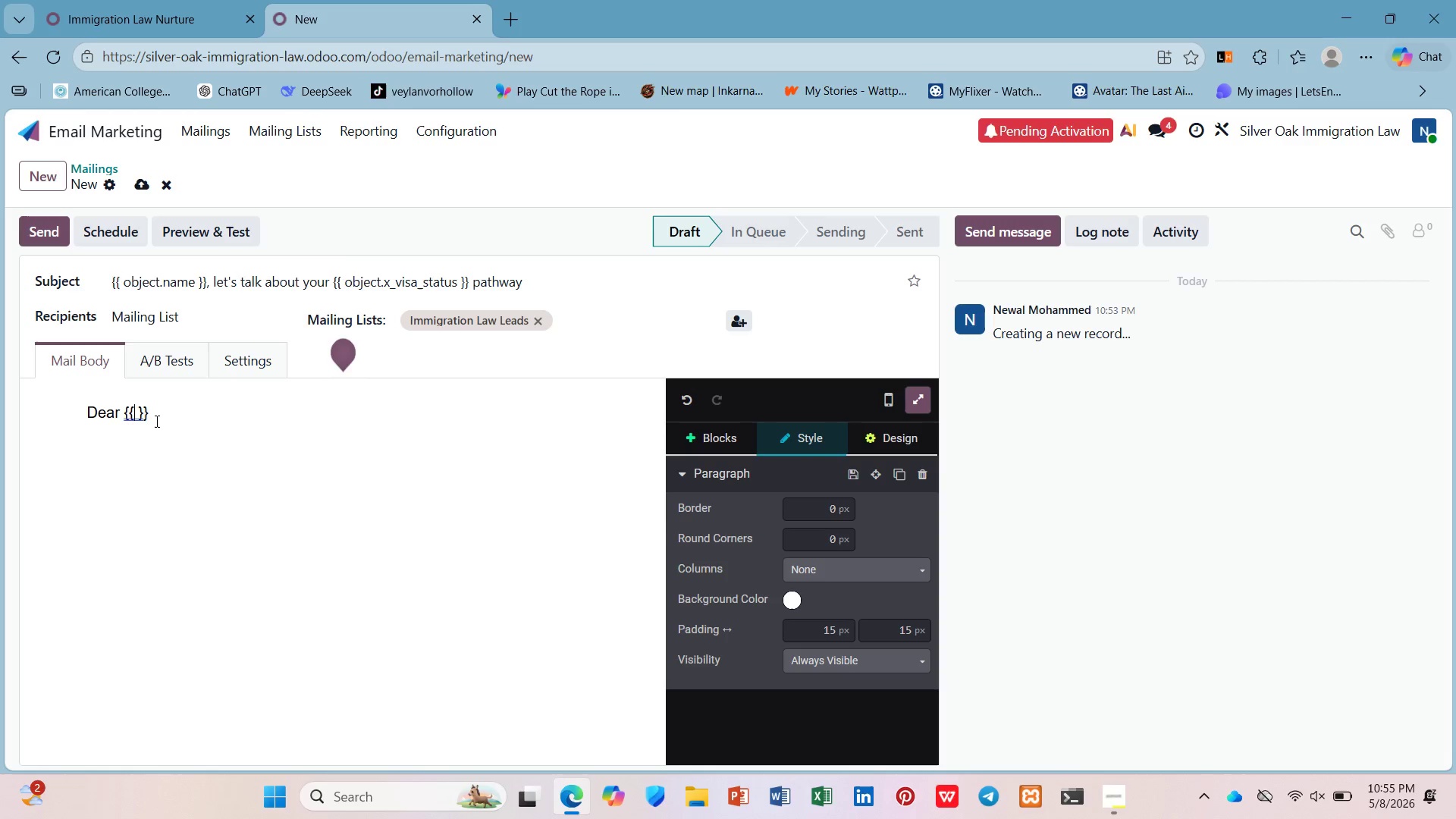 
type( object.name)
 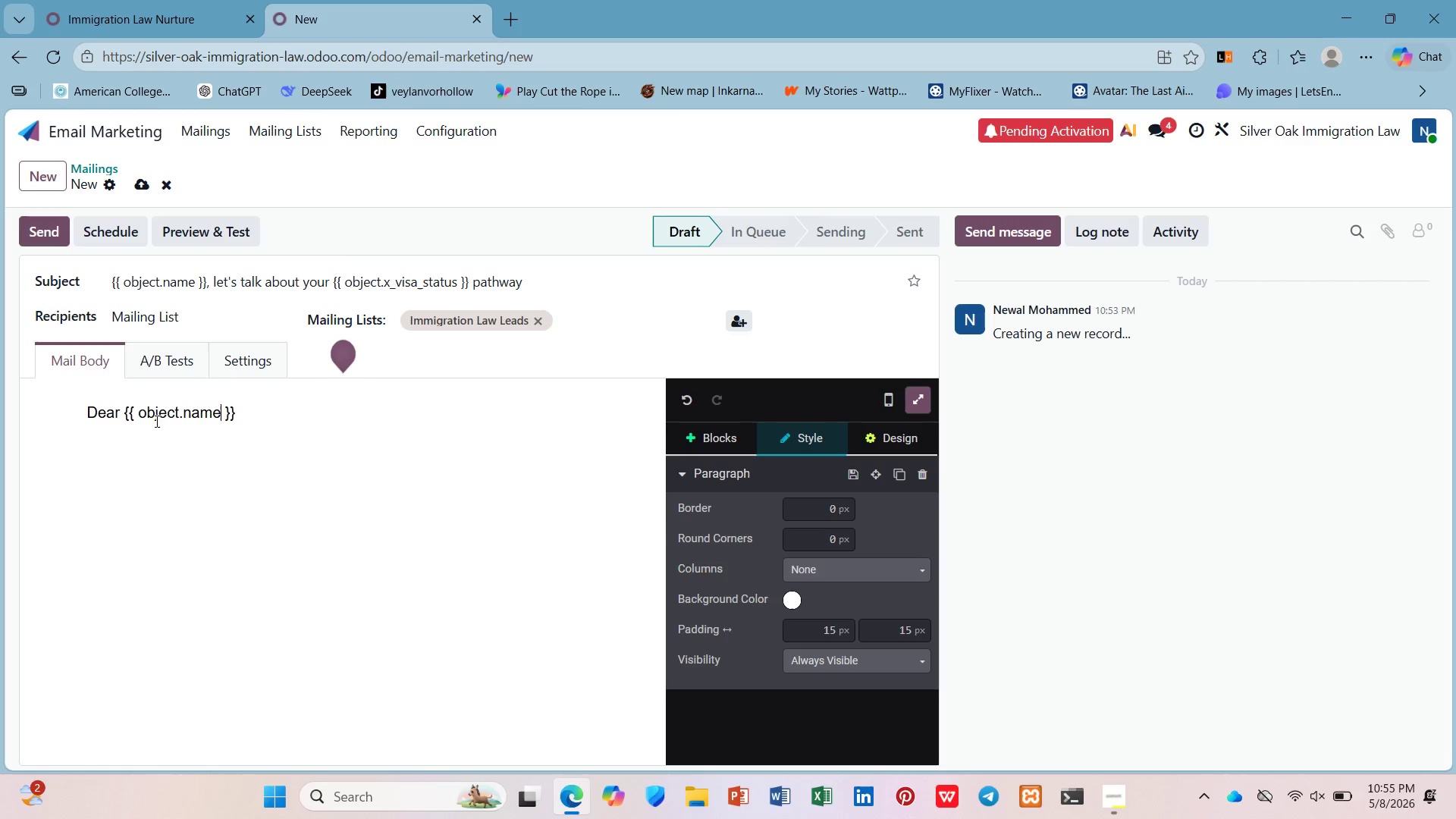 
key(ArrowDown)
 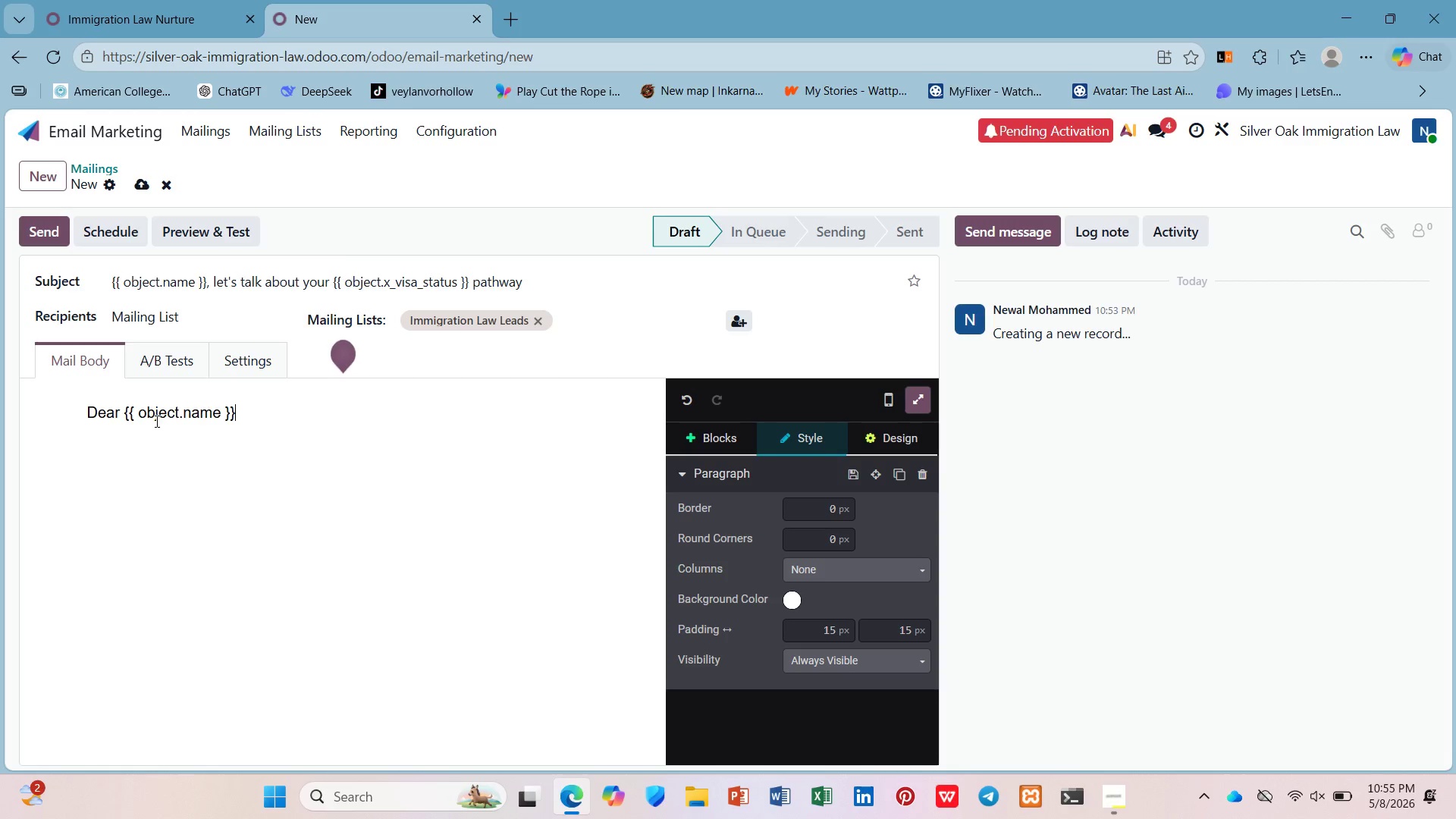 
key(Comma)
 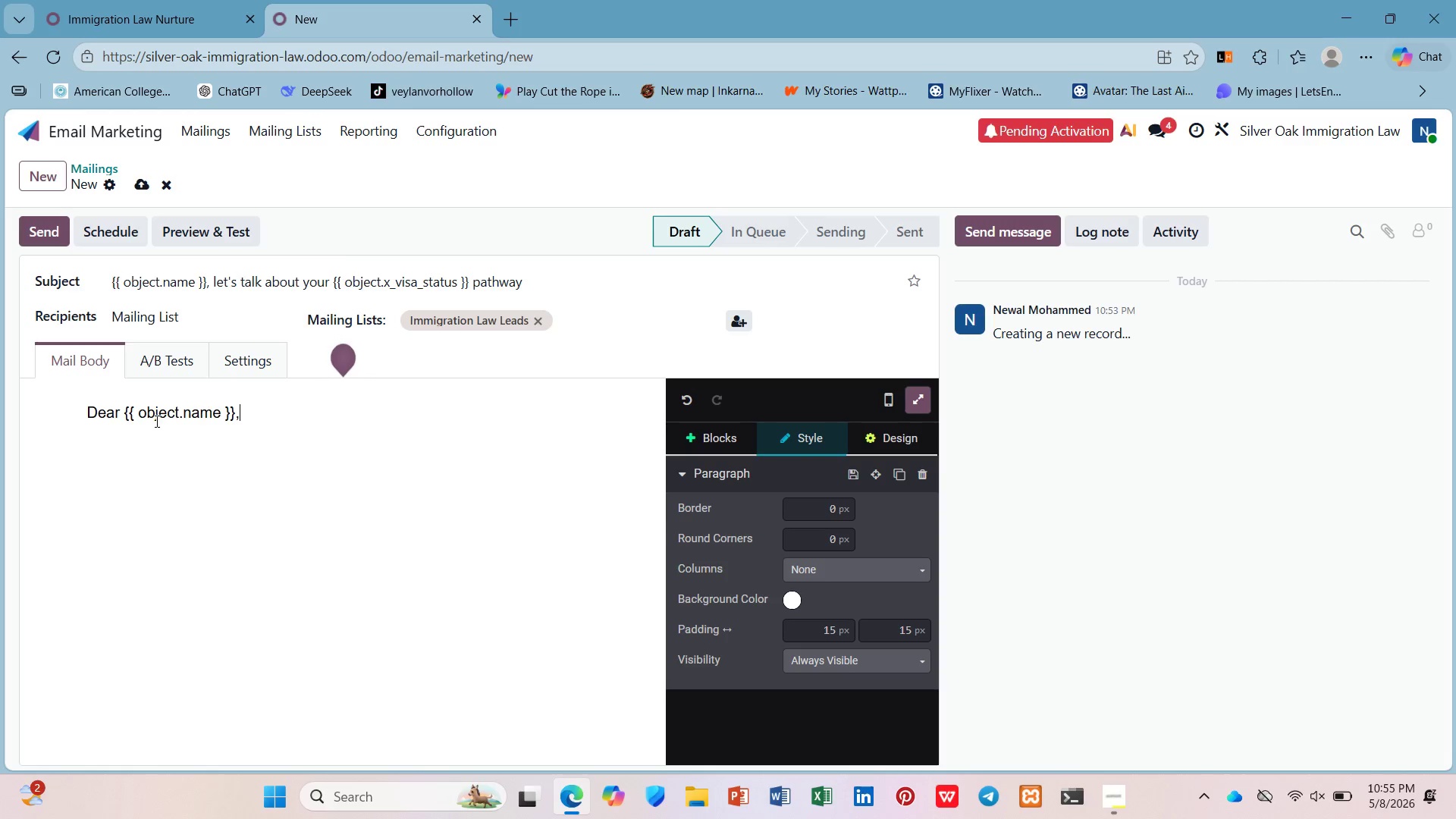 
key(Enter)
 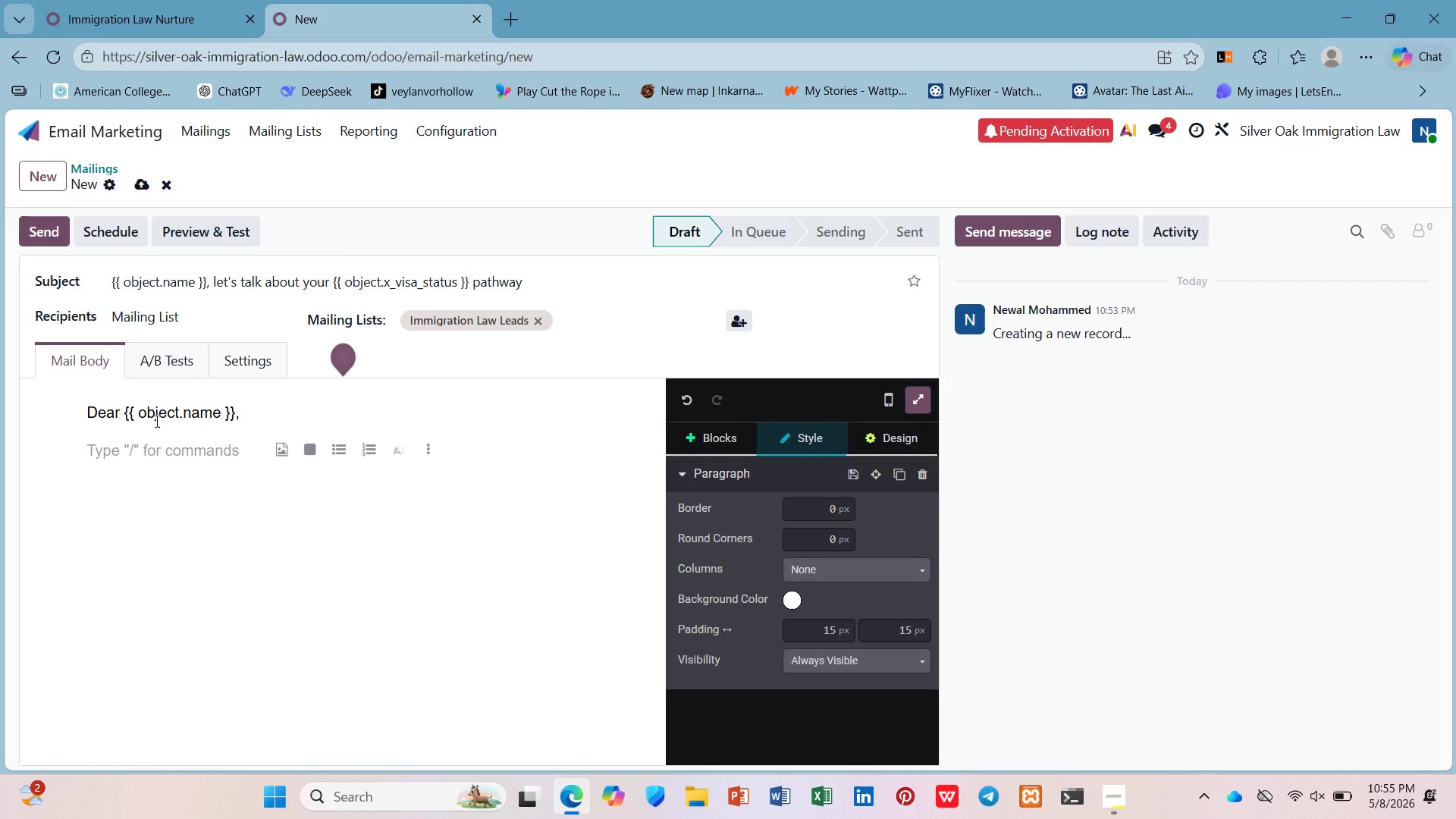 
type(You;)
key(Backspace)
type('ve learned )
 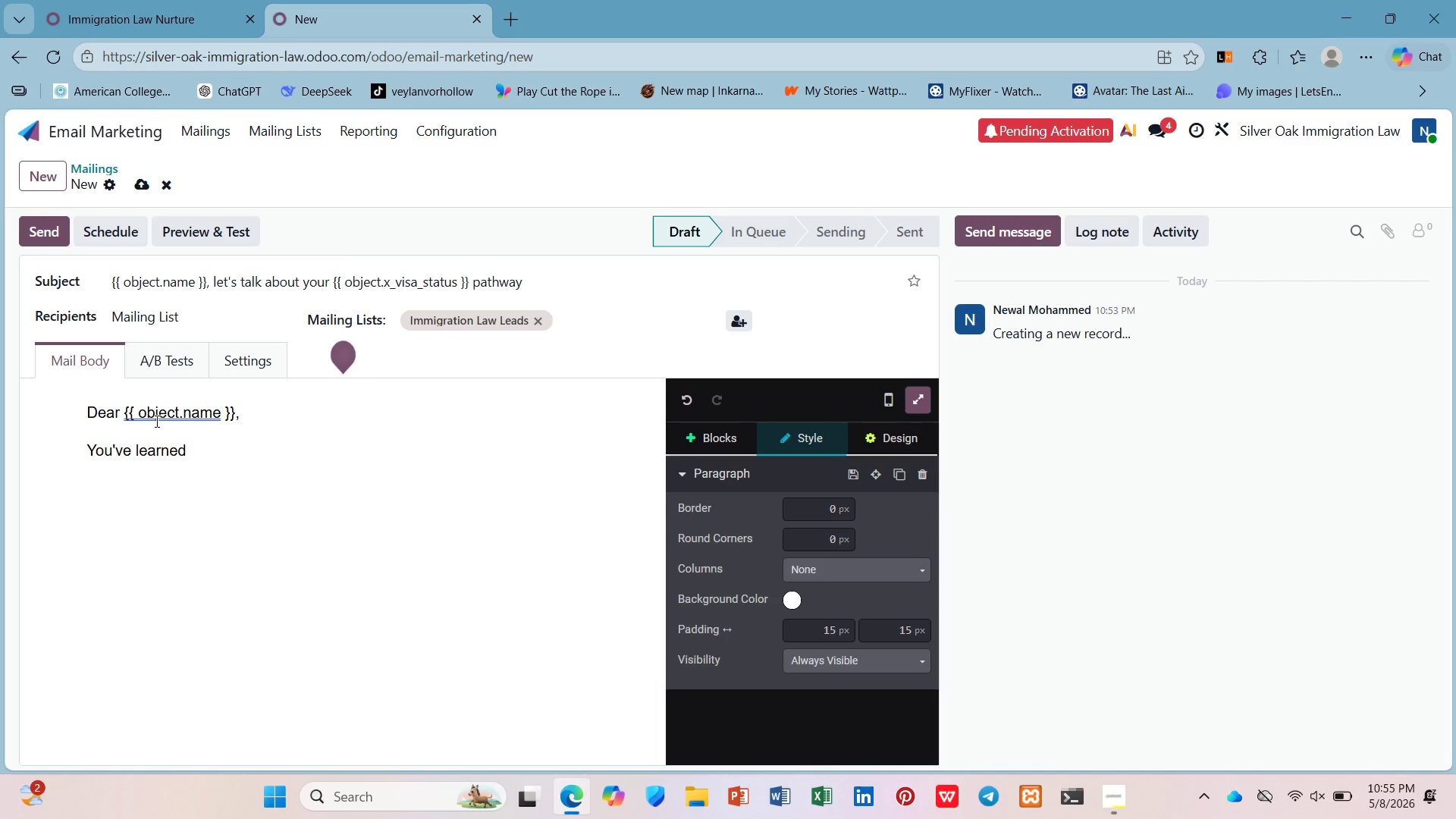 
wait(5.77)
 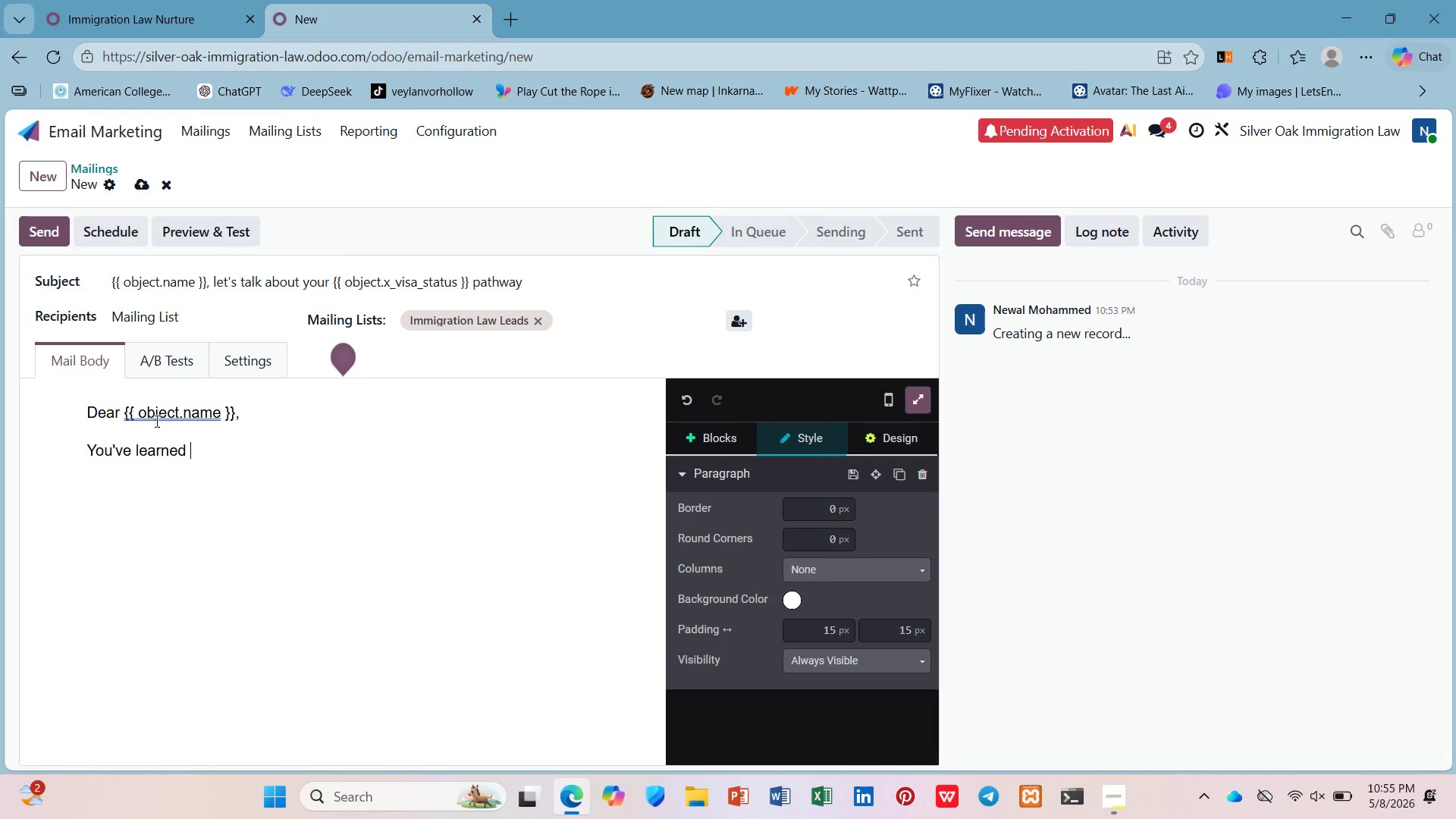 
type(abut processing time. You've e)
key(Backspace)
type(read abut successful cases. Now it's time to ak)
key(Backspace)
type(lk about your specific situation.)
 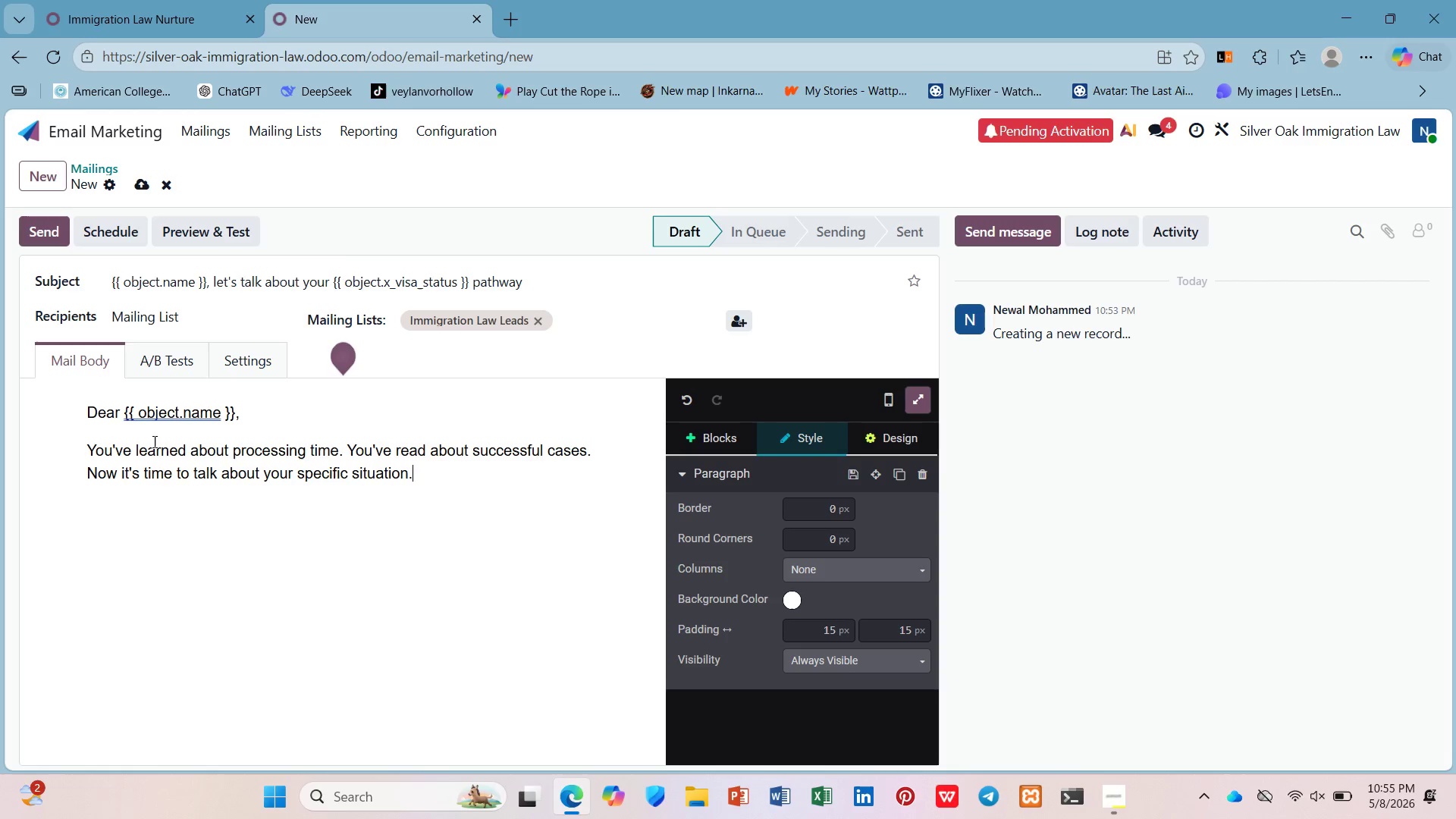 
 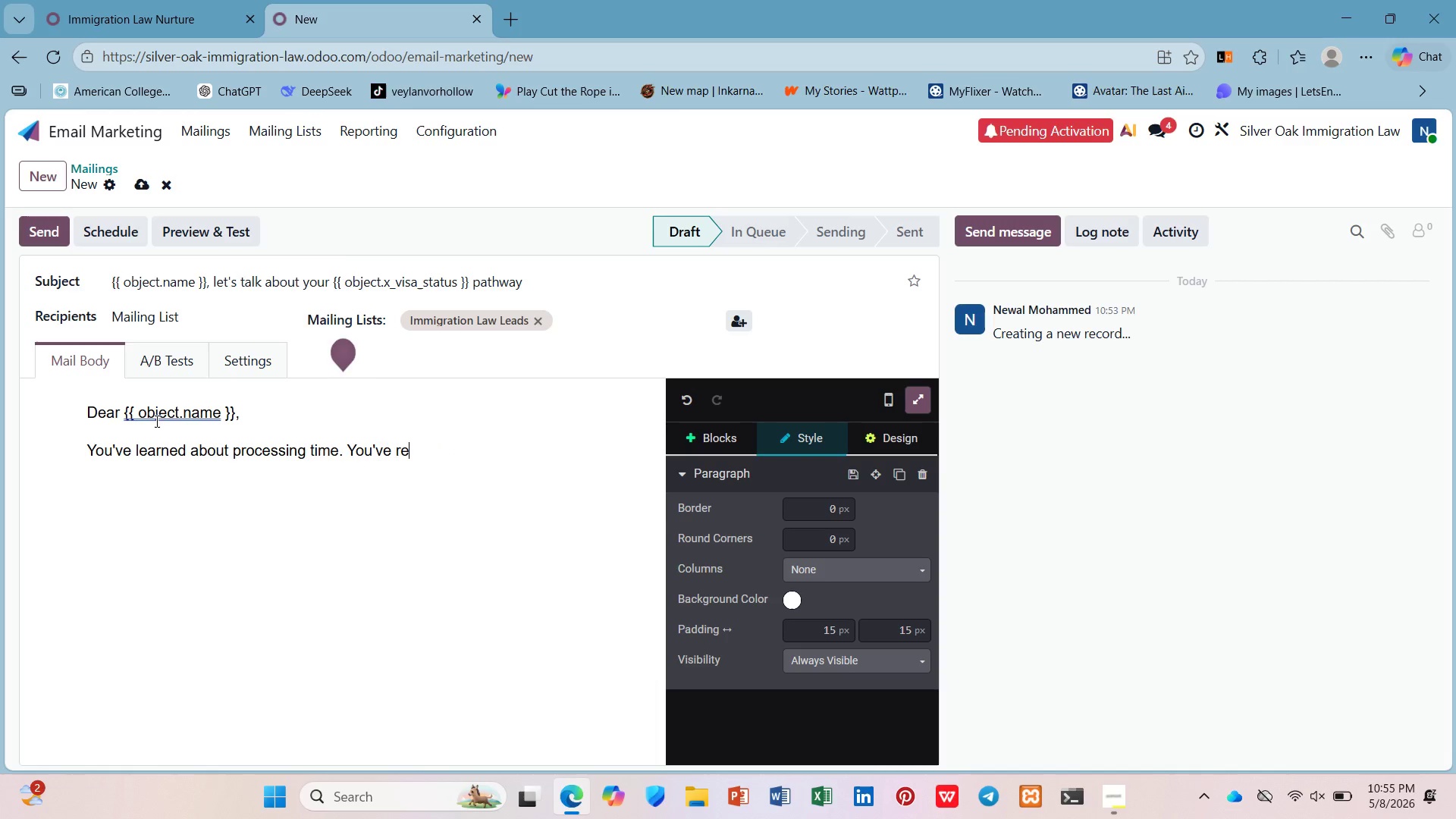 
key(Enter)
 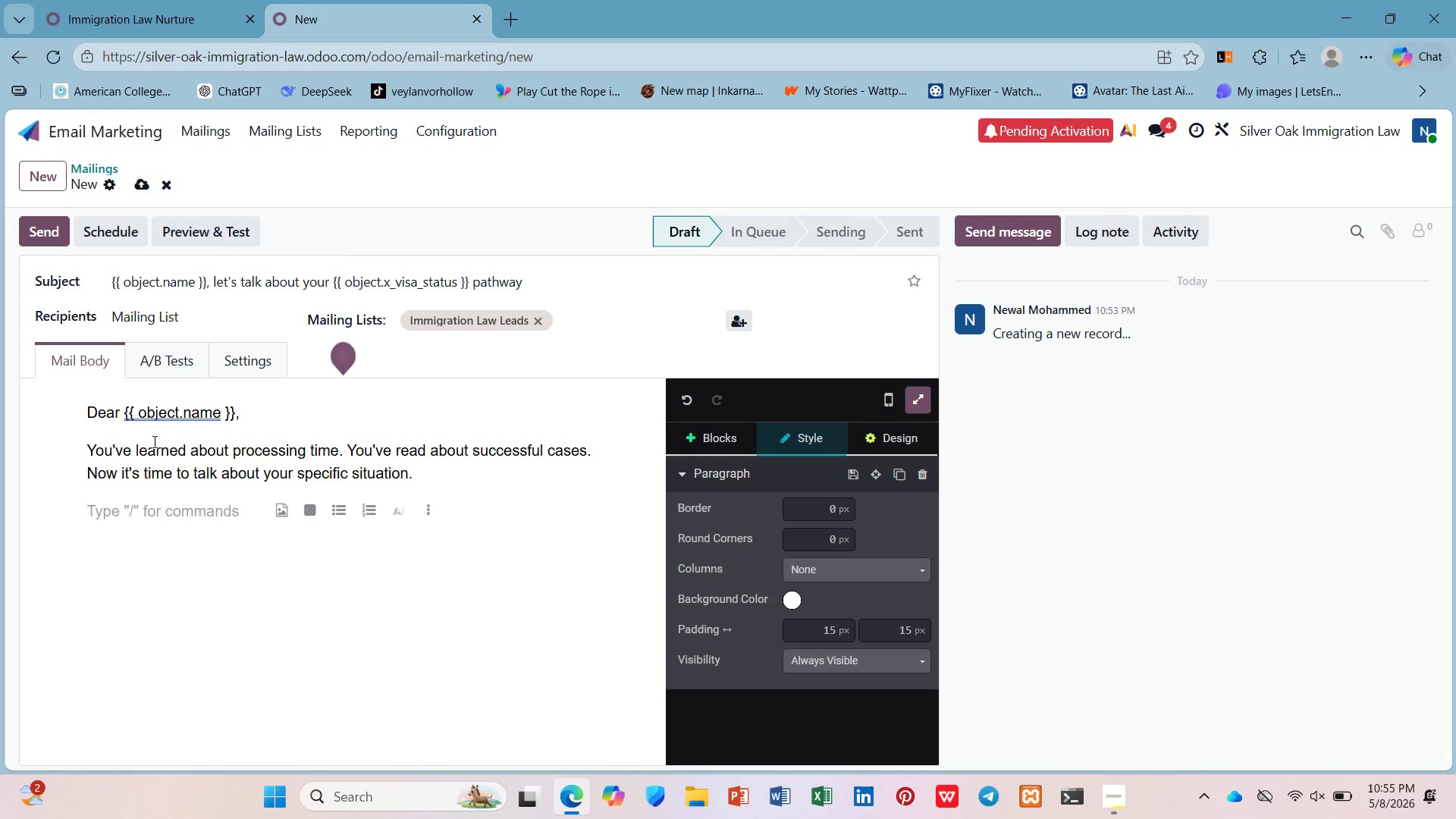 
type(As an {{}})
 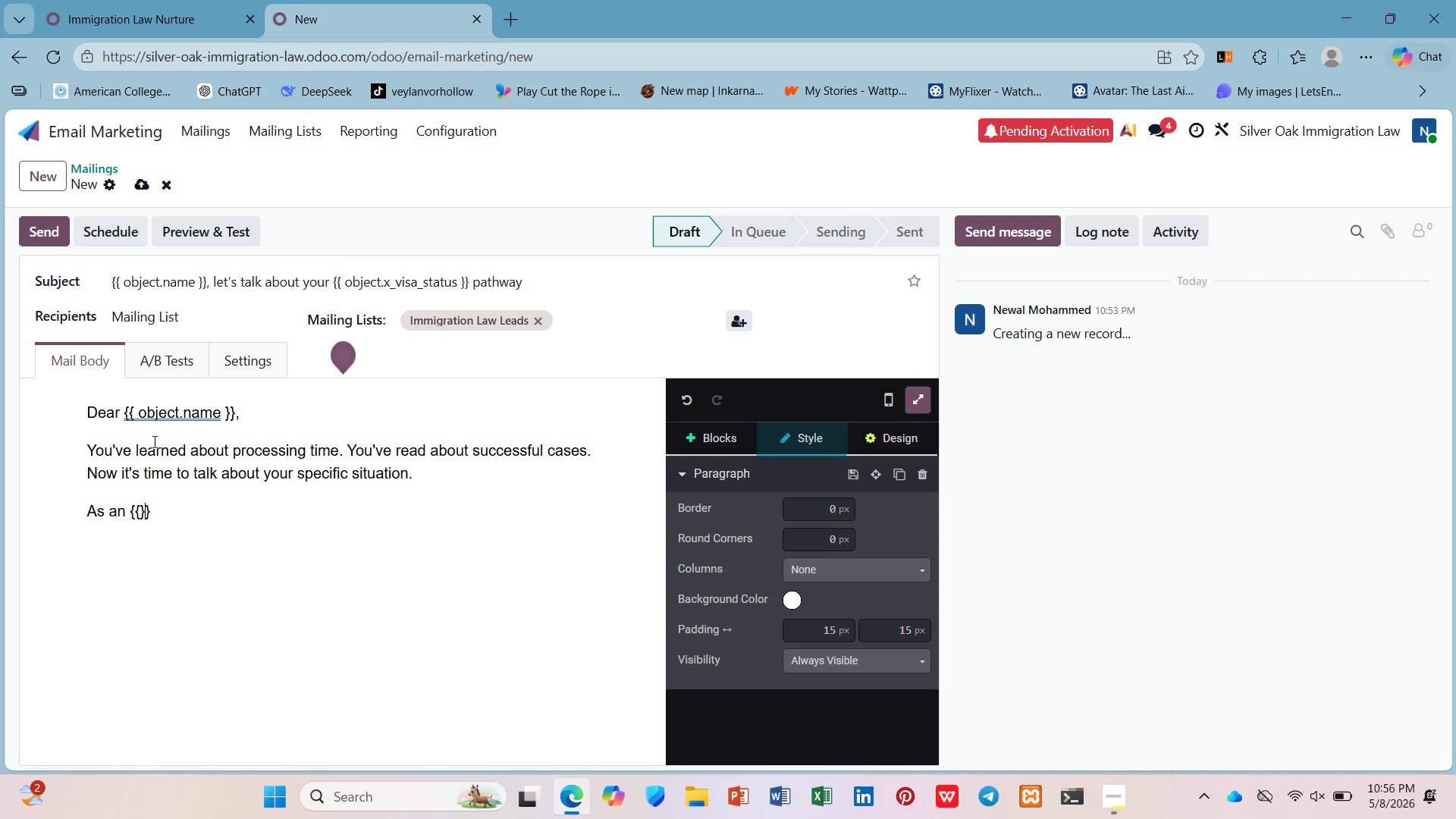 
 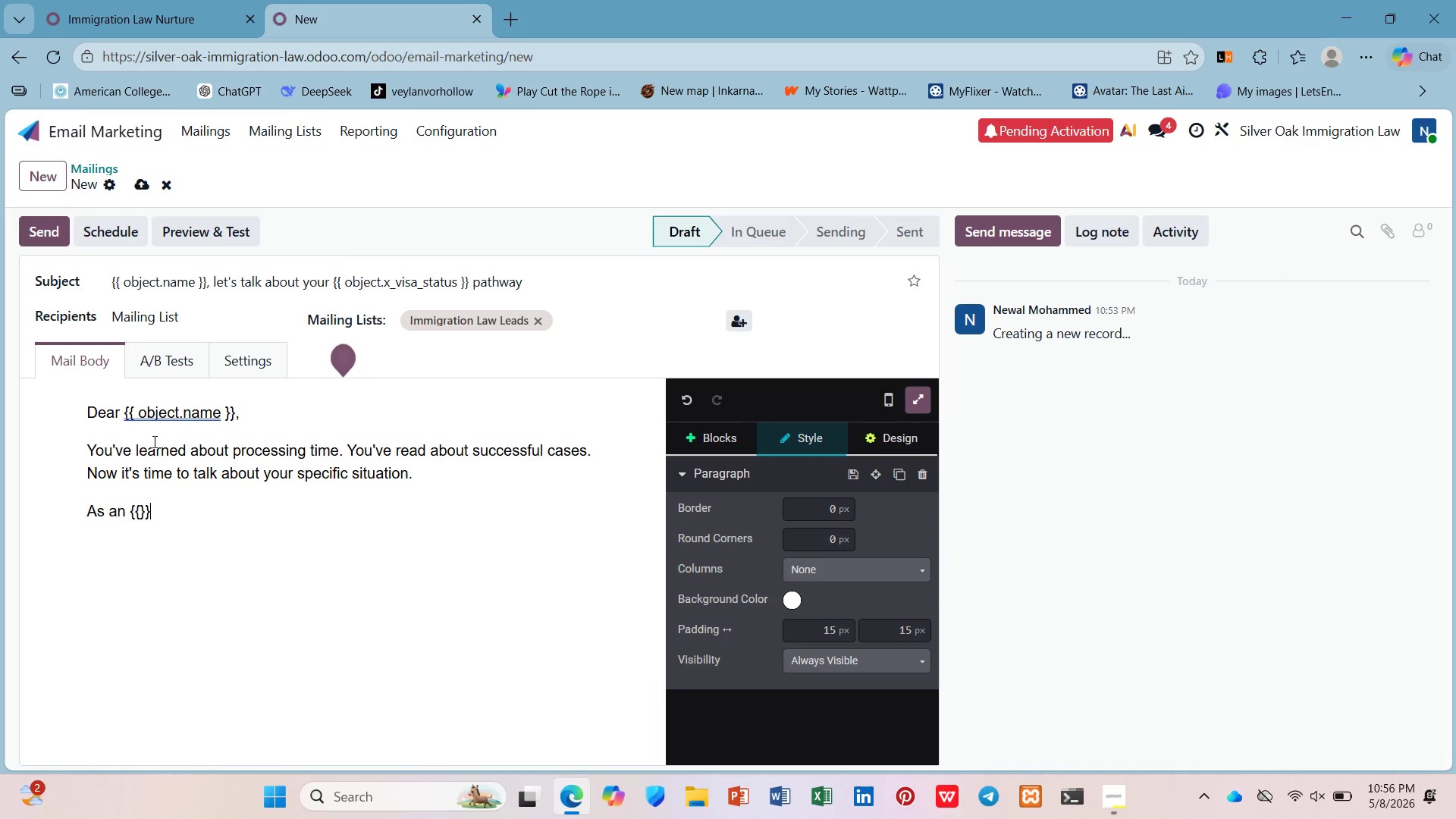 
key(ArrowLeft)
 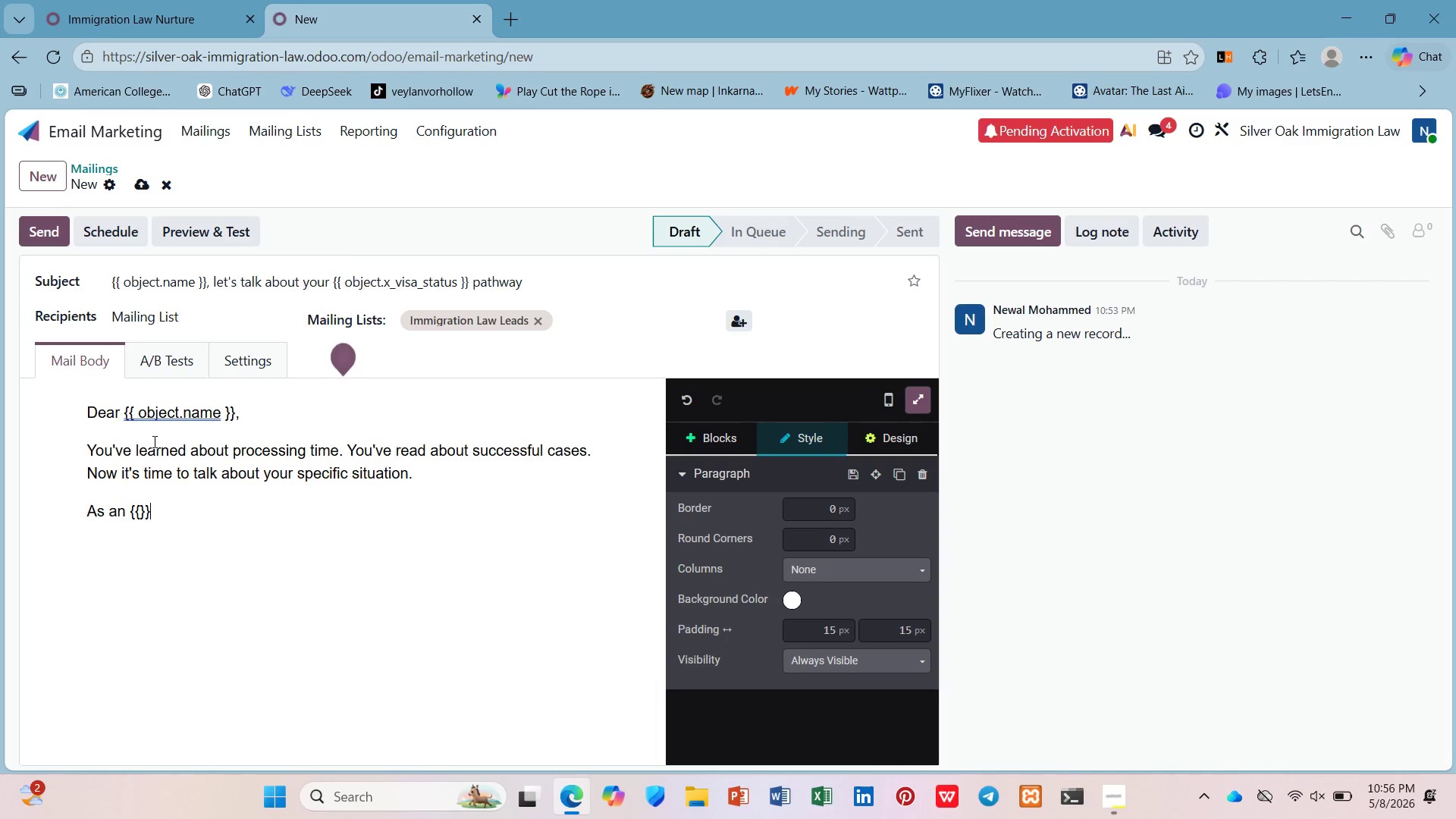 
key(ArrowLeft)
 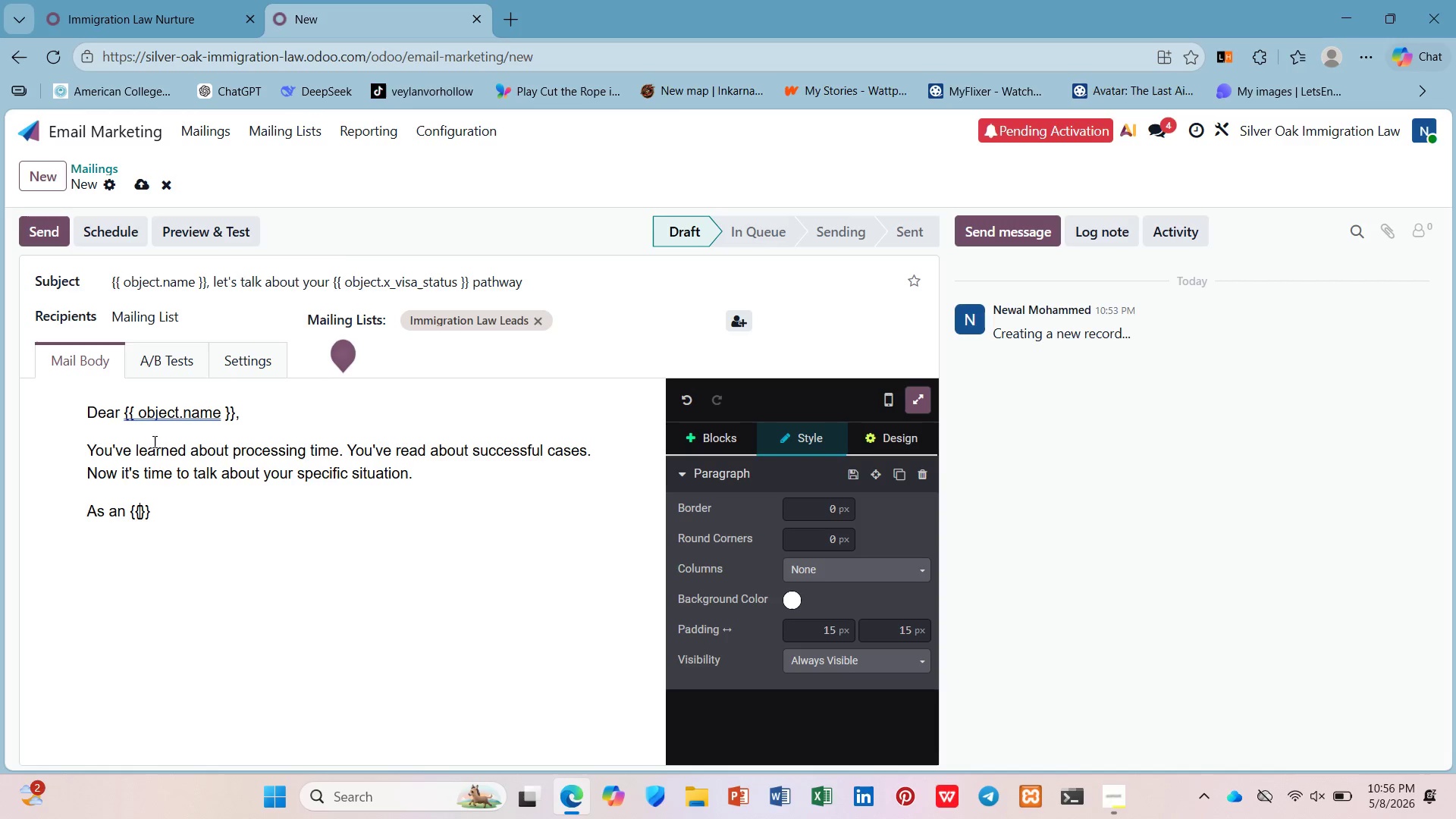 
key(ArrowLeft)
 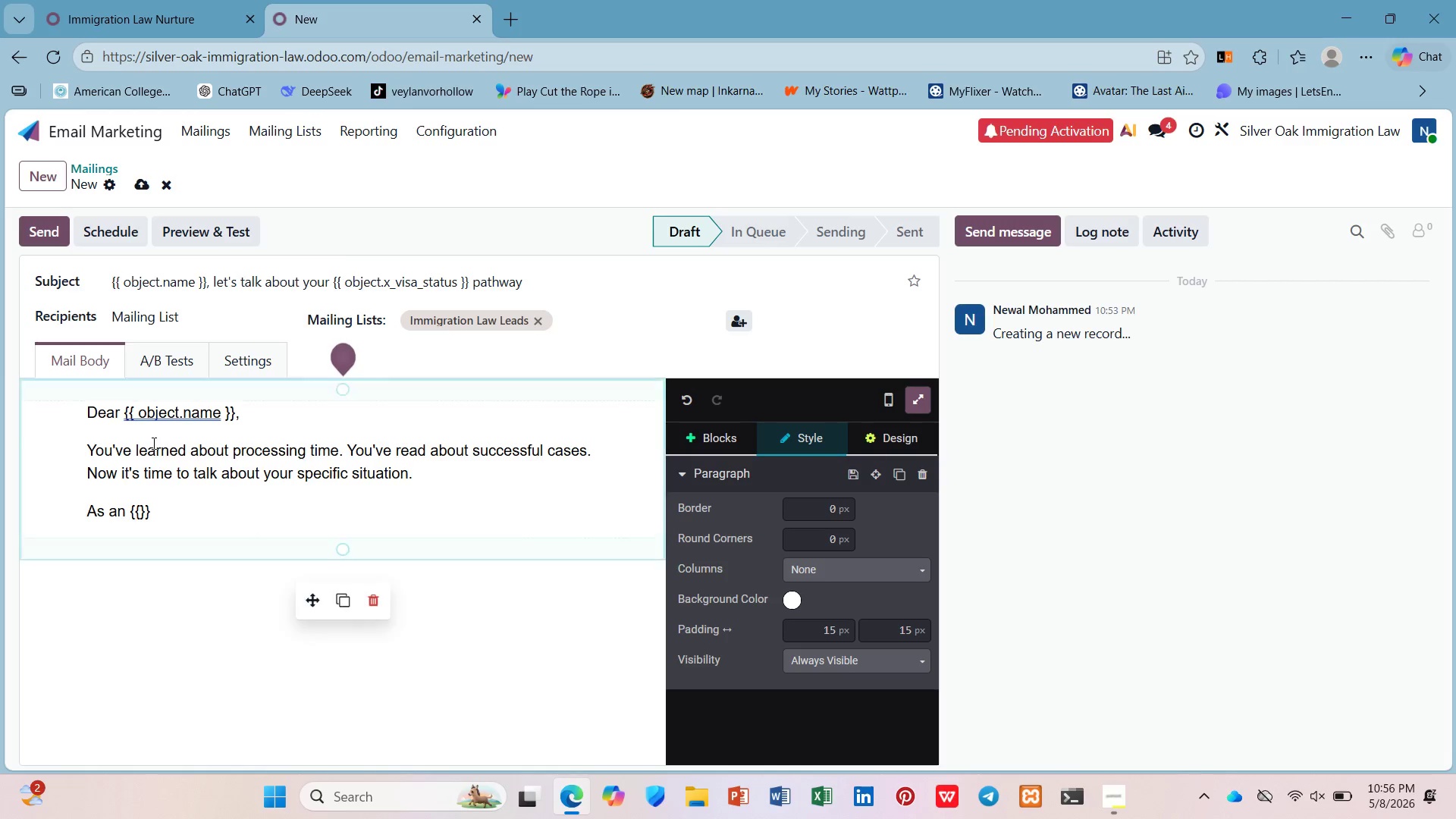 
key(ArrowRight)
 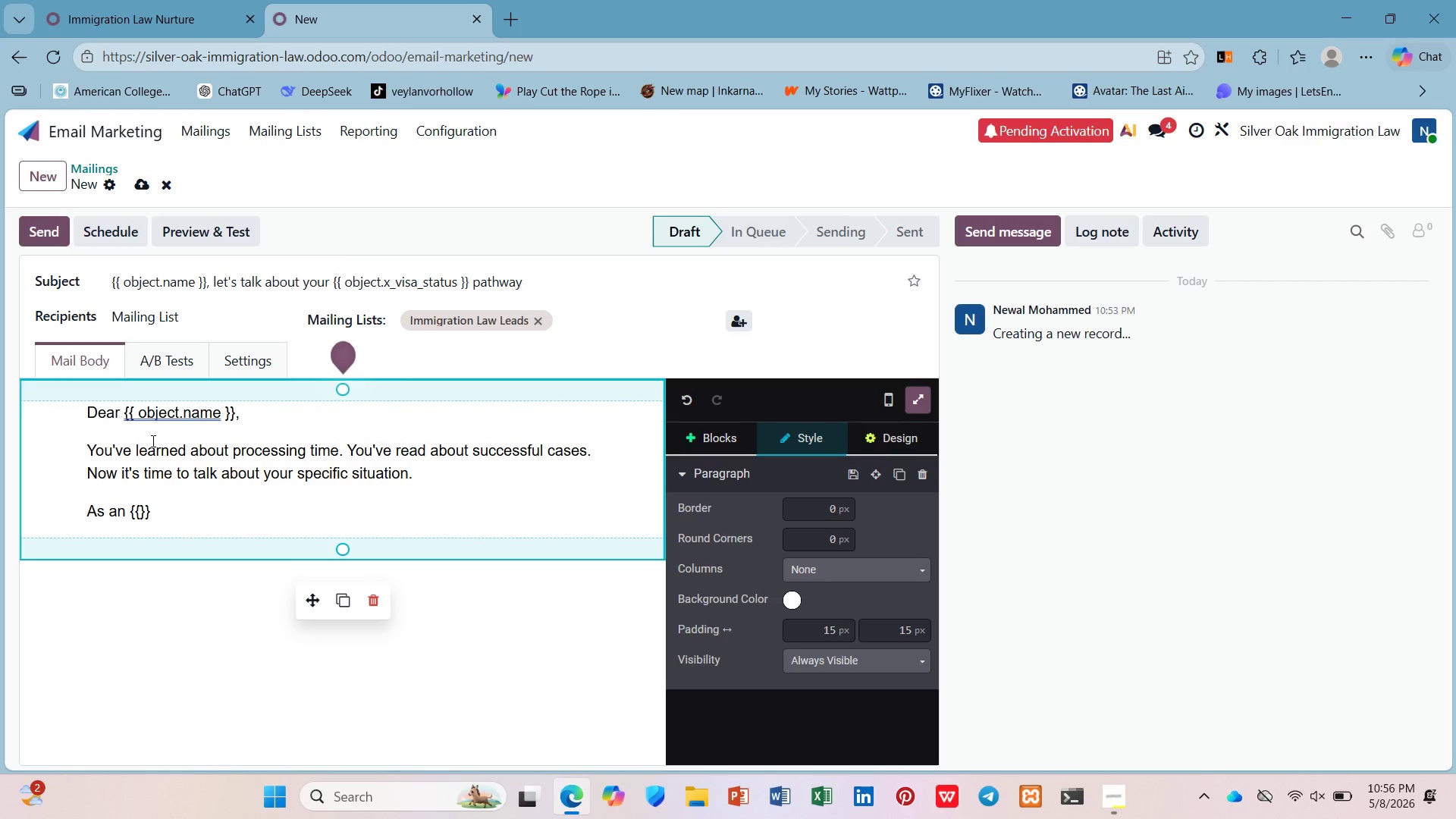 
key(Space)
 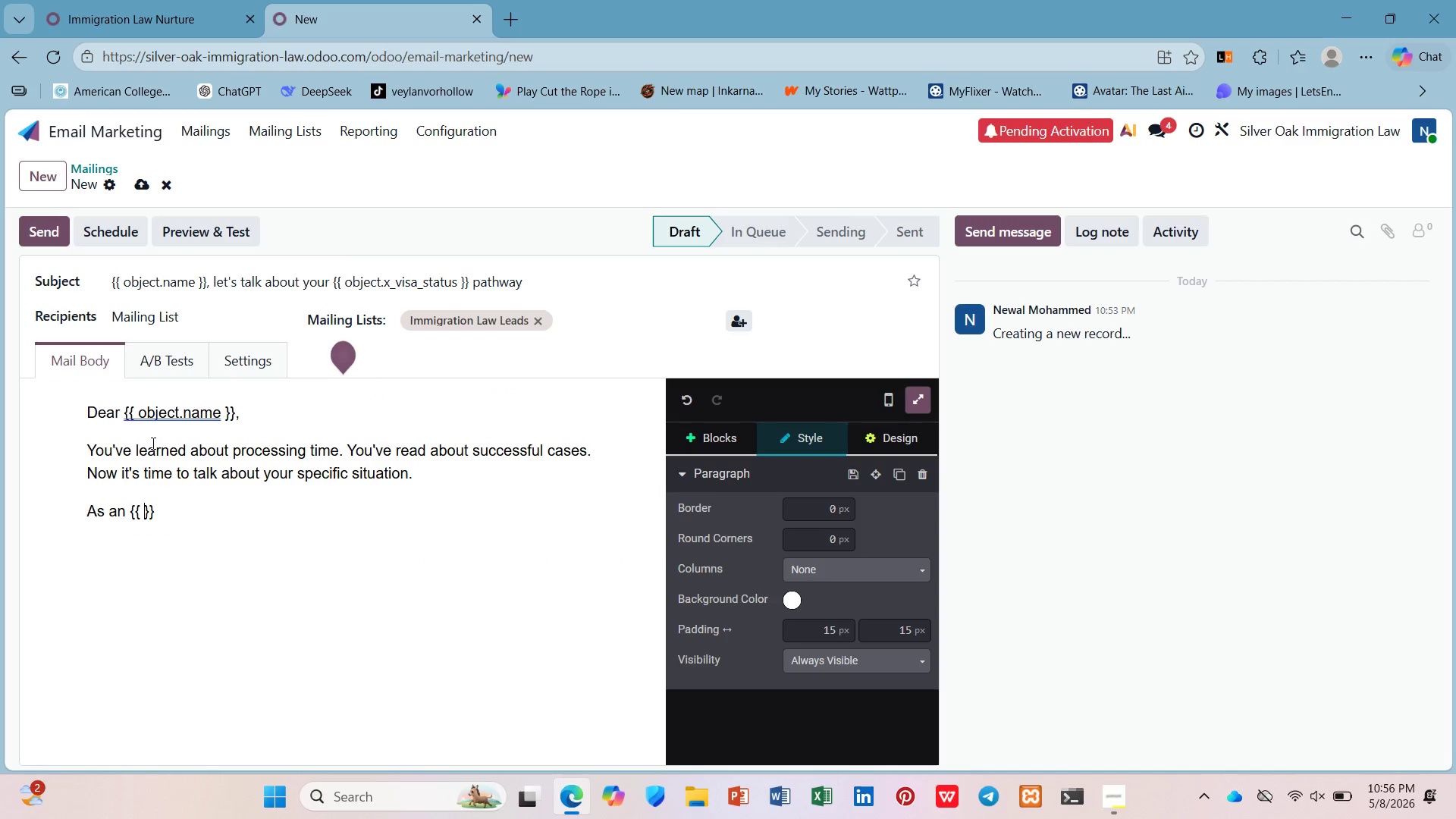 
key(ArrowLeft)
 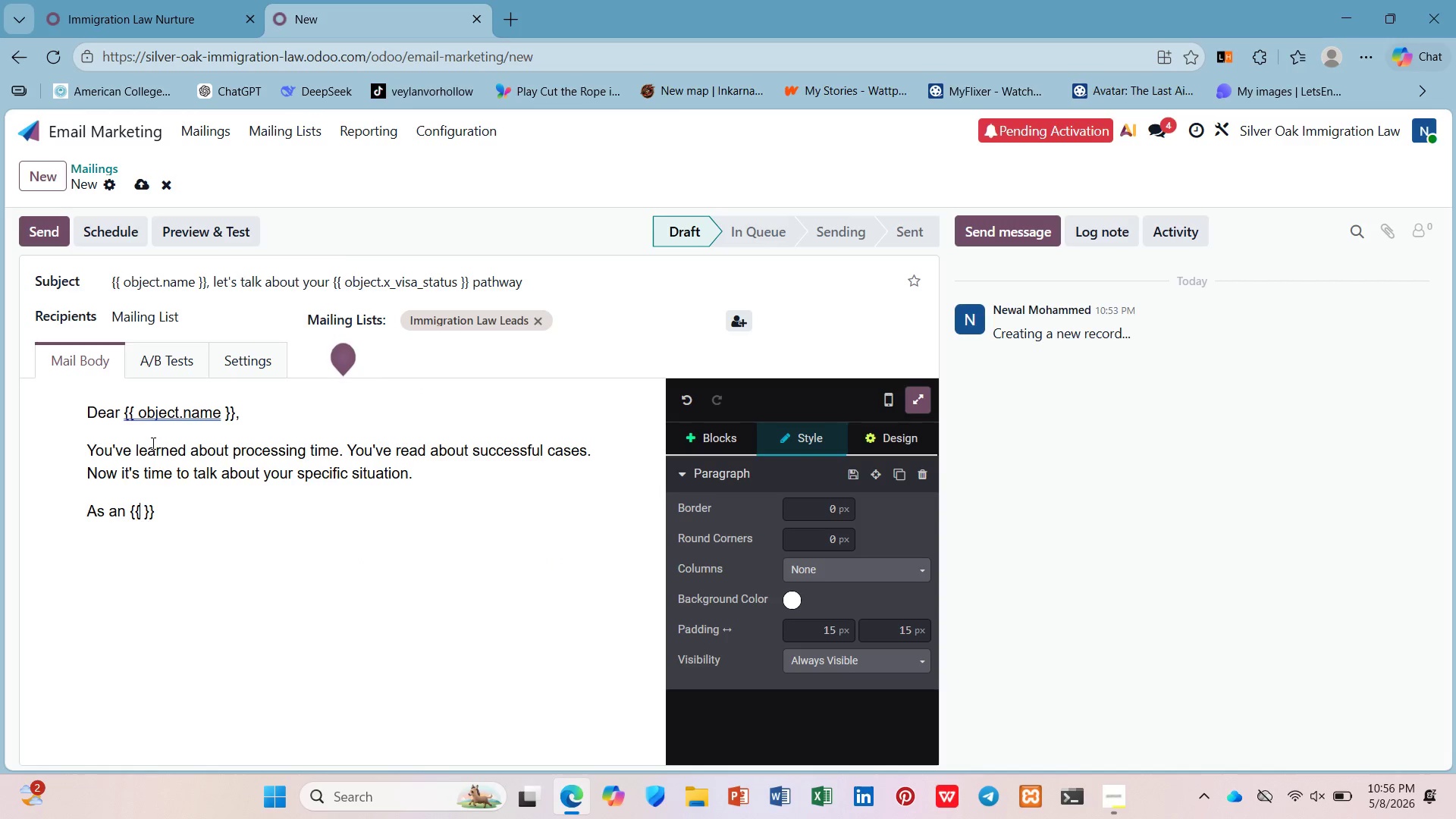 
type( object.x_visa_status)
 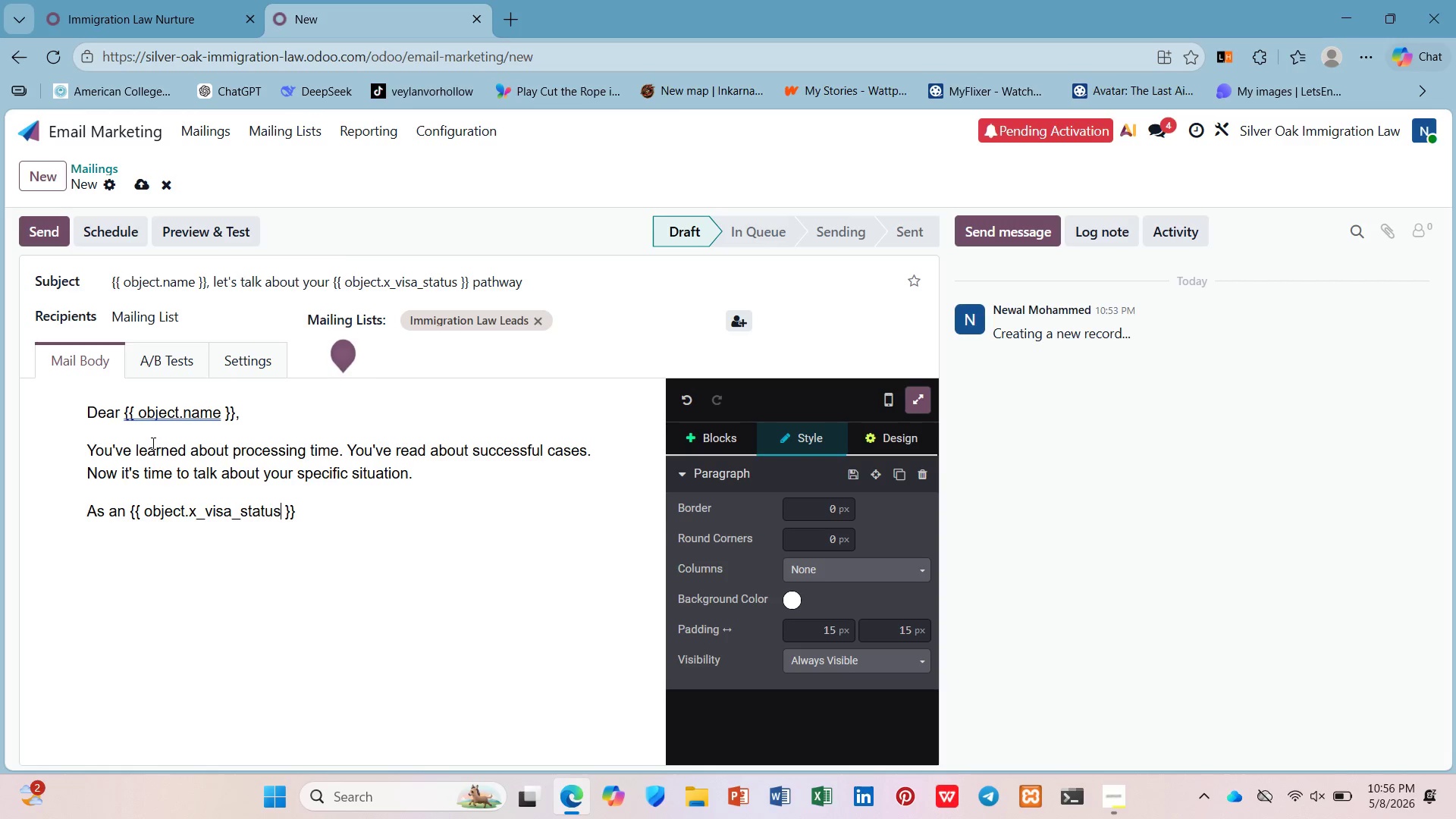 
key(ArrowDown)
 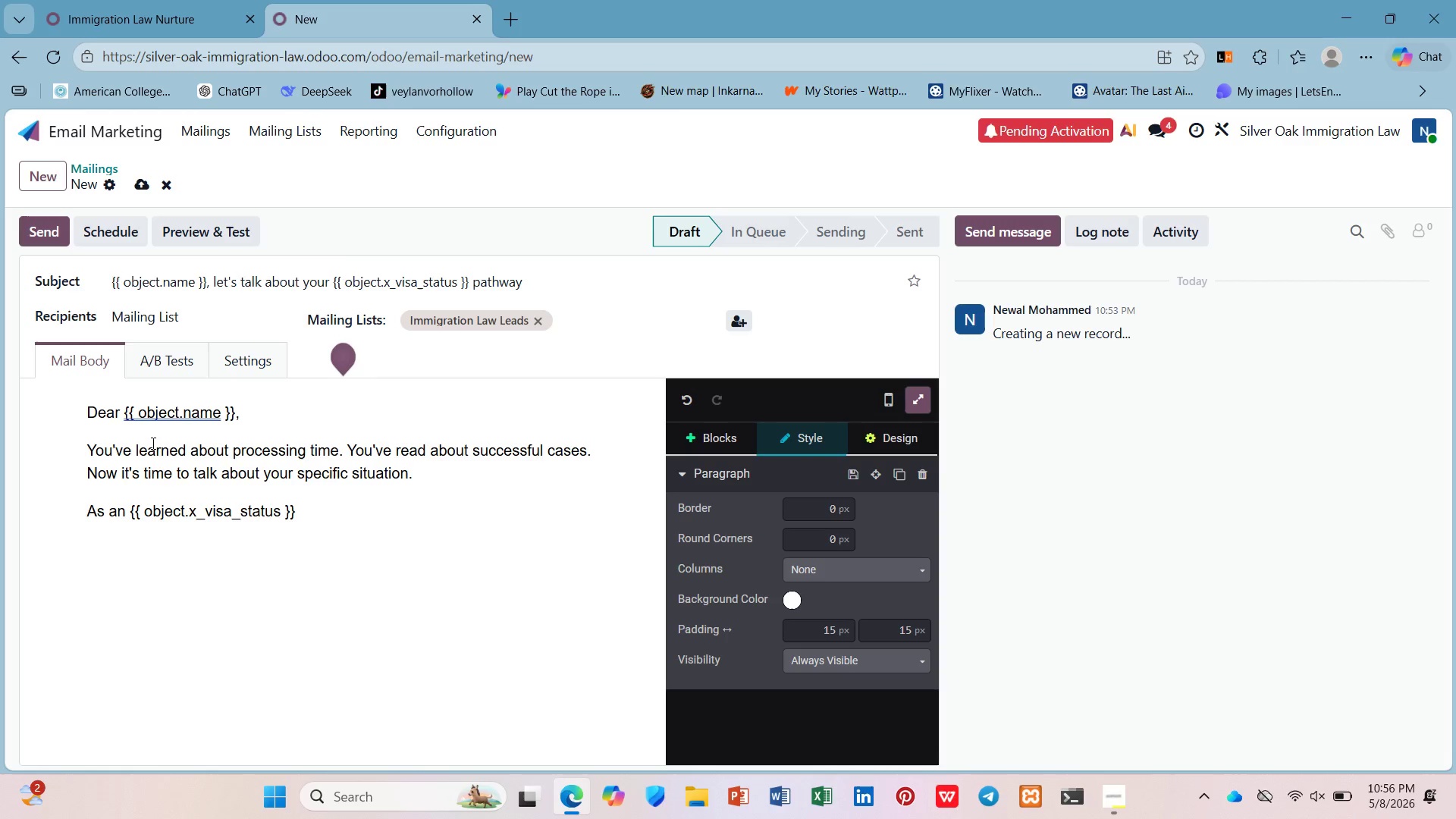 
type( o)
key(Backspace)
type(holder)
 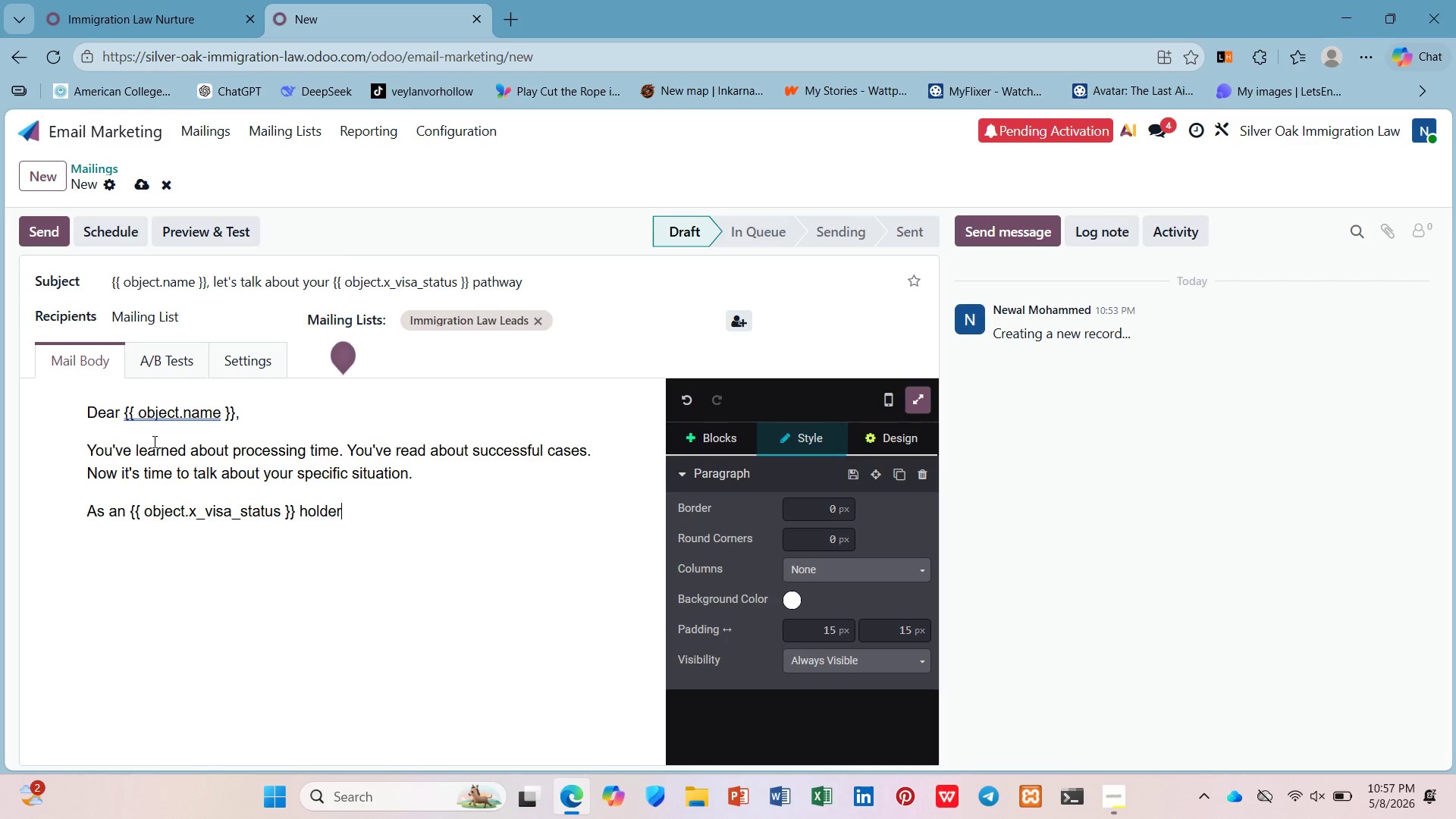 
wait(102.78)
 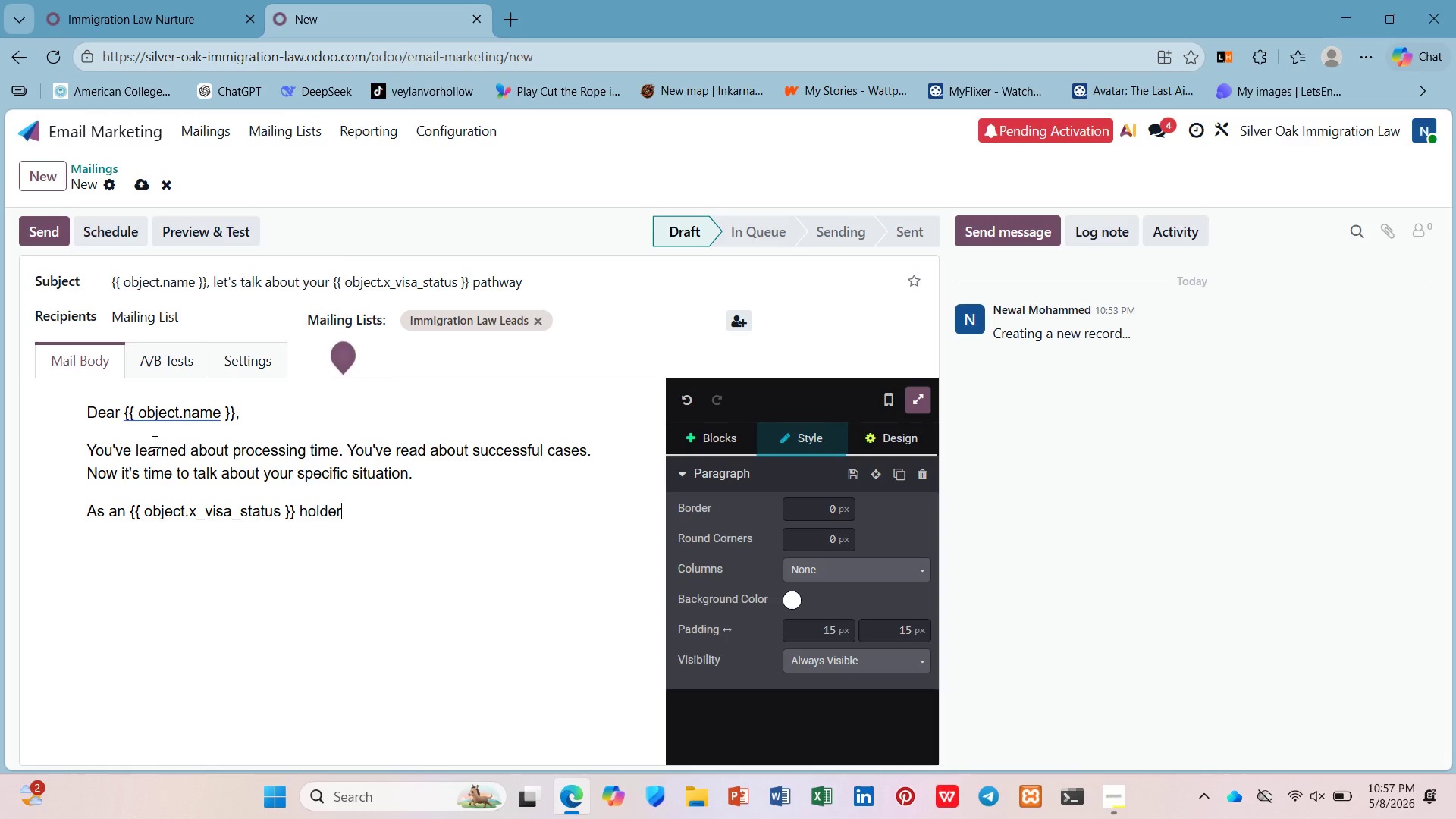 
type(, you)
 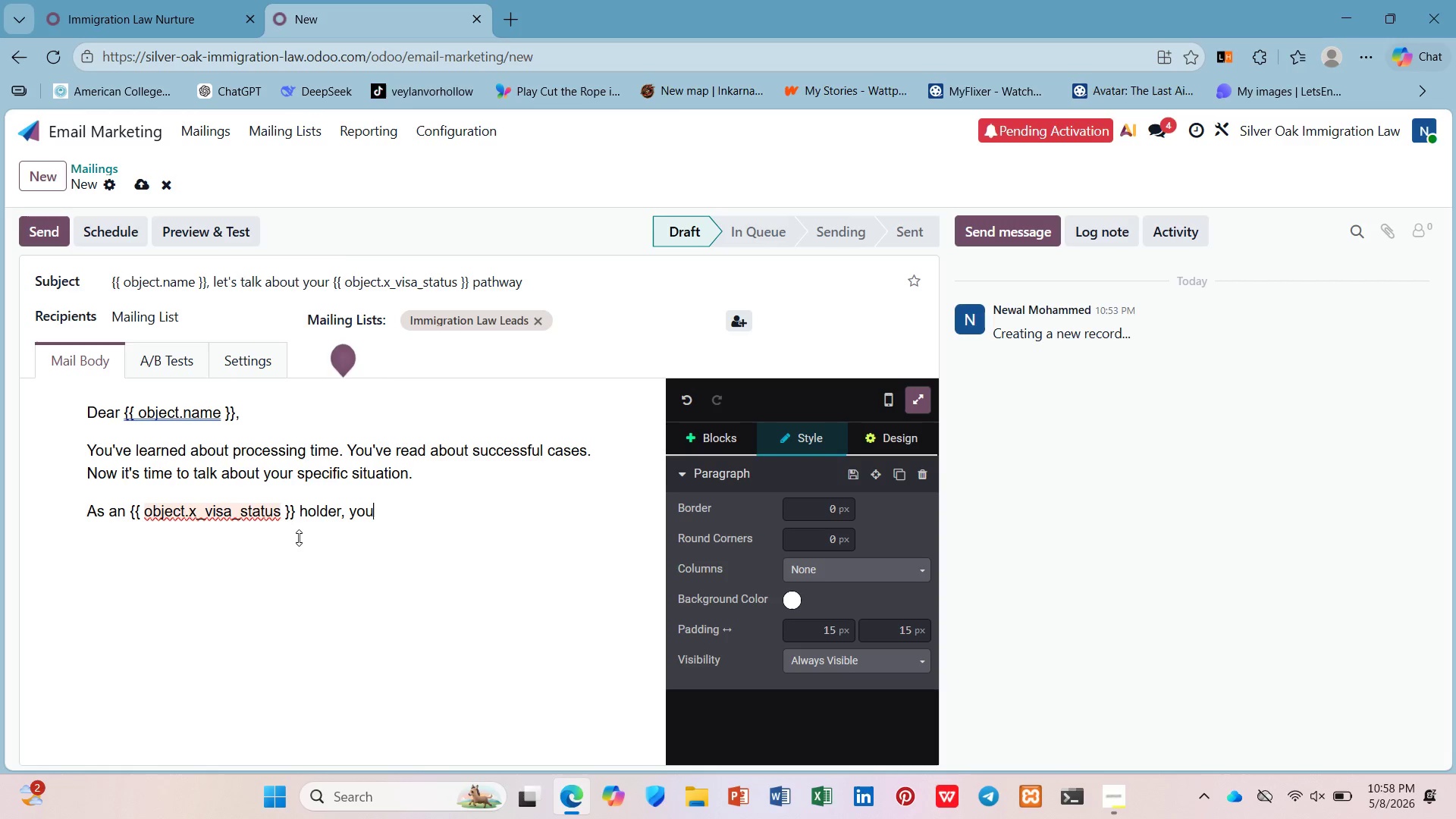 
wait(7.52)
 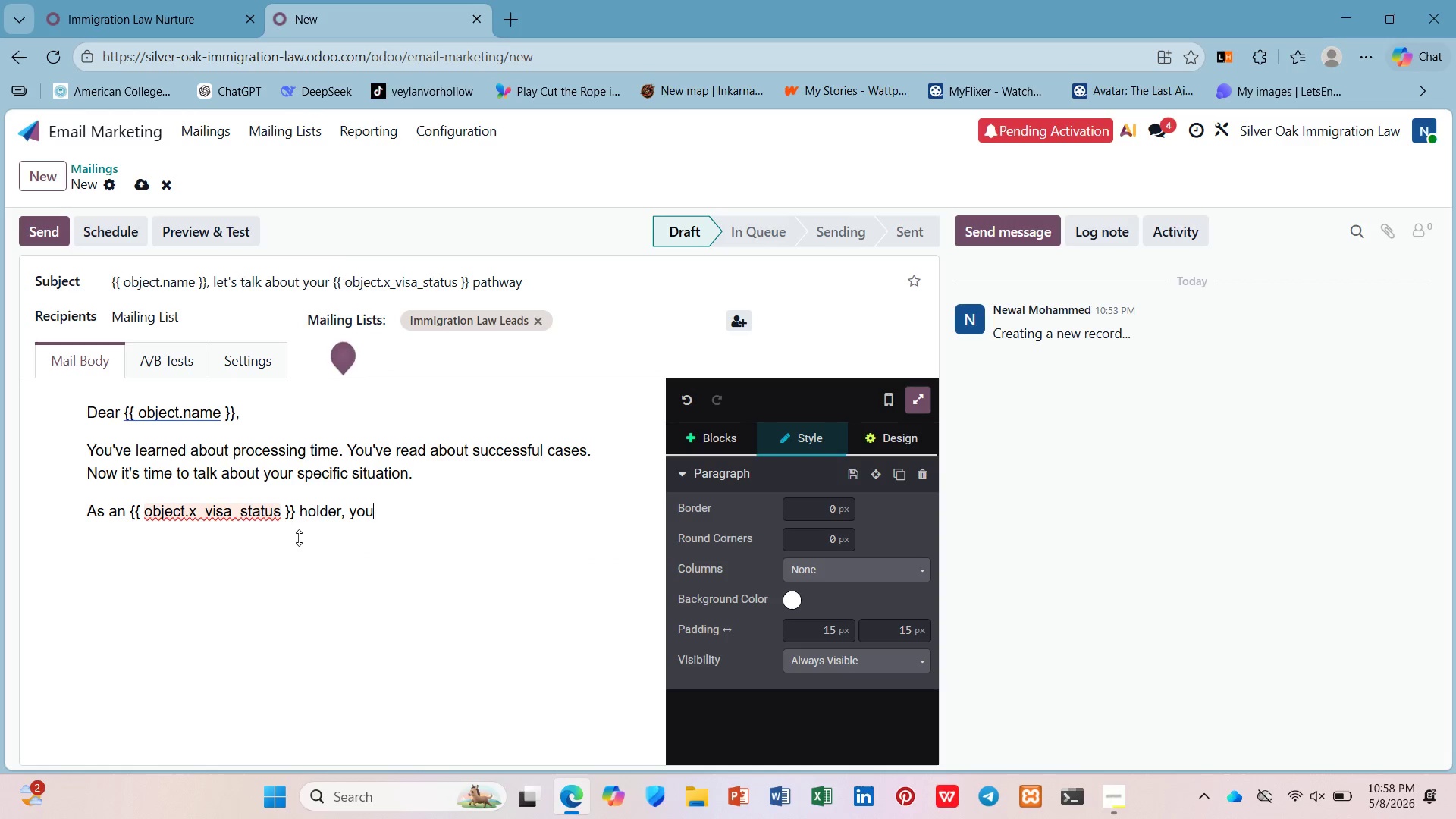 
type( may have multiple pathways yo)
key(Backspace)
key(Backspace)
type(to pwema)
key(Backspace)
key(Backspace)
key(Backspace)
key(Backspace)
 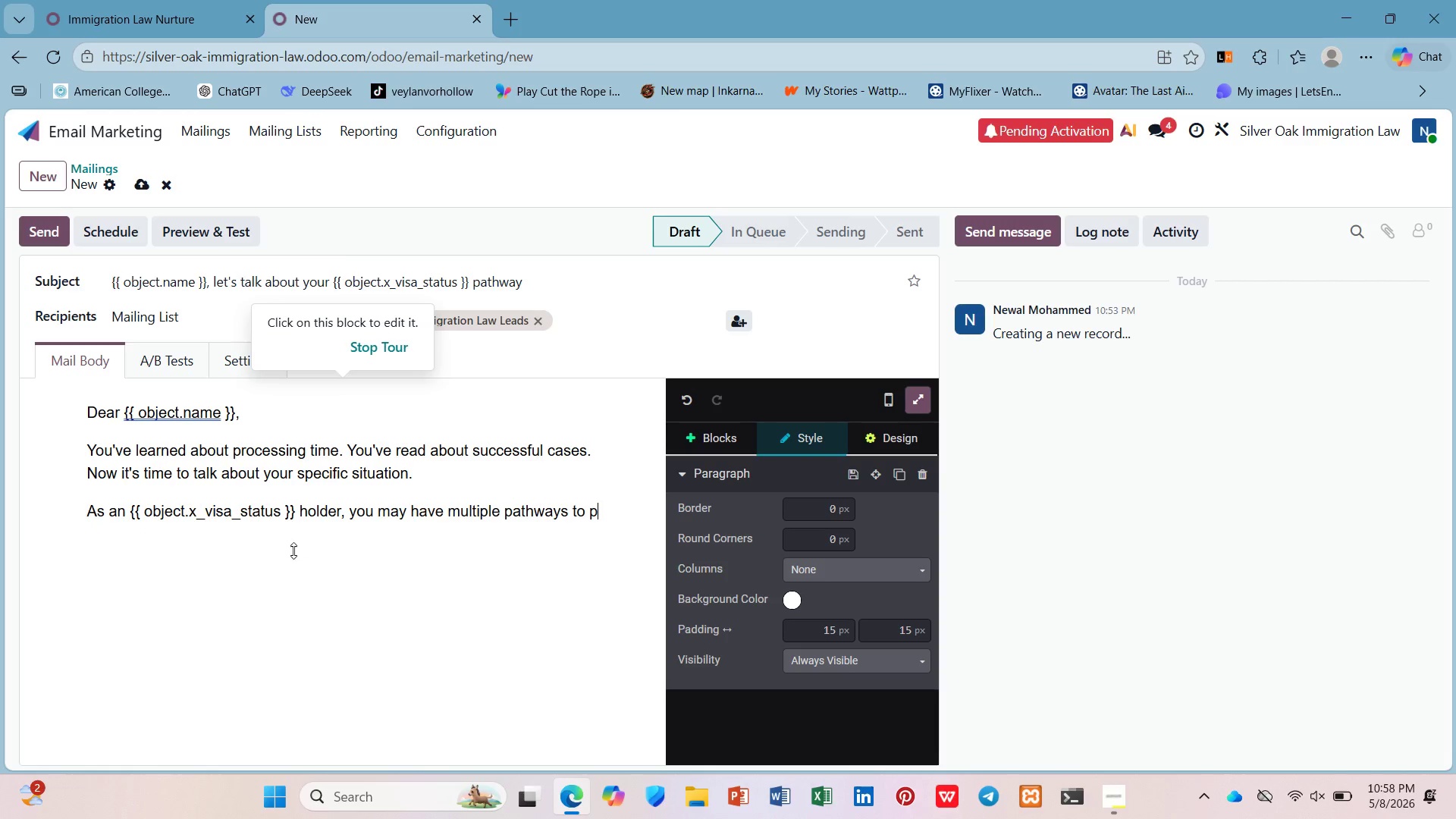 
type(ermanent residency that you haven't considered yet.)
 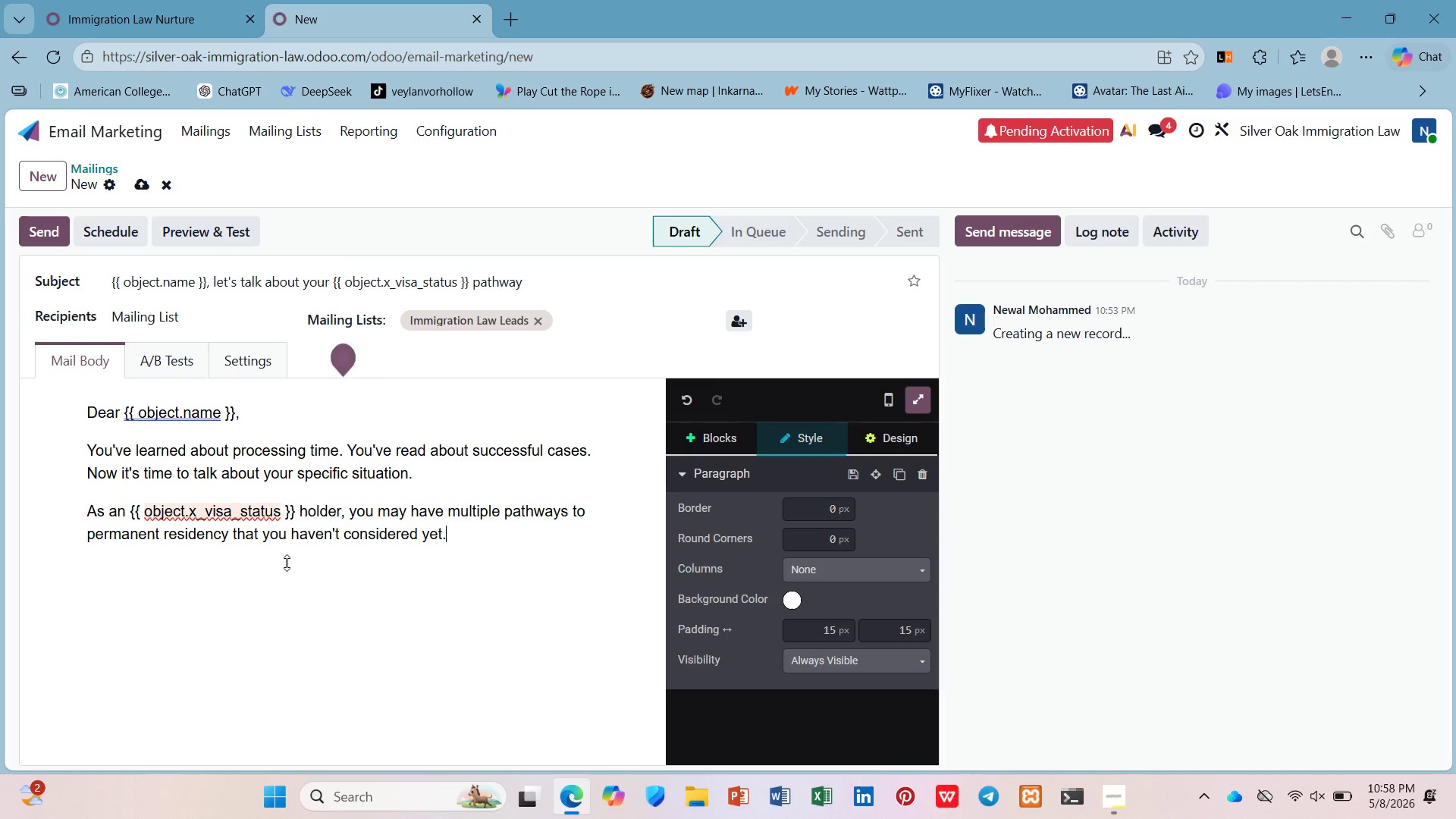 
key(Enter)
 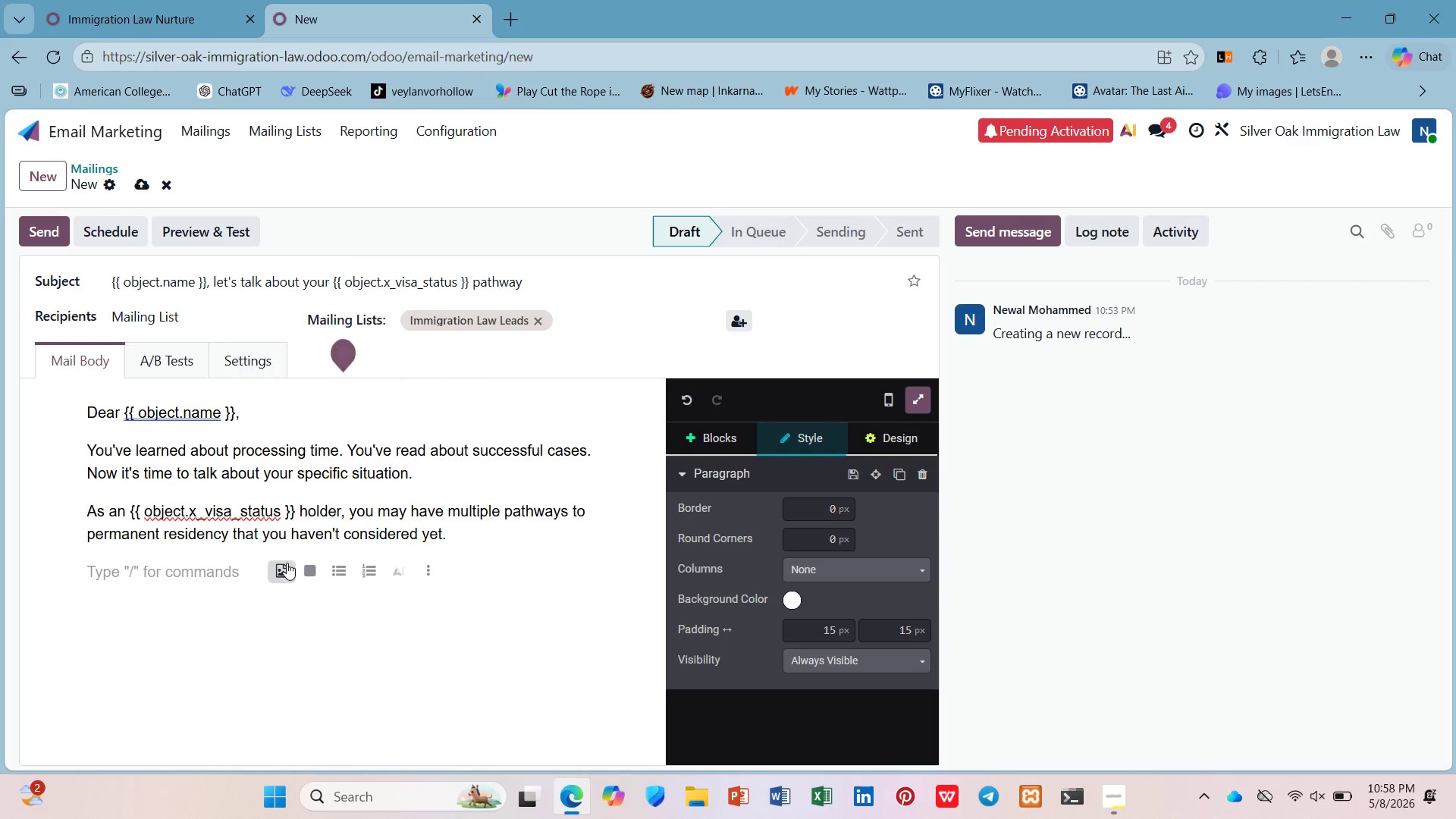 
type(Book a confidential 30-minute consulation with our immigration team. We'll review your {{}})
 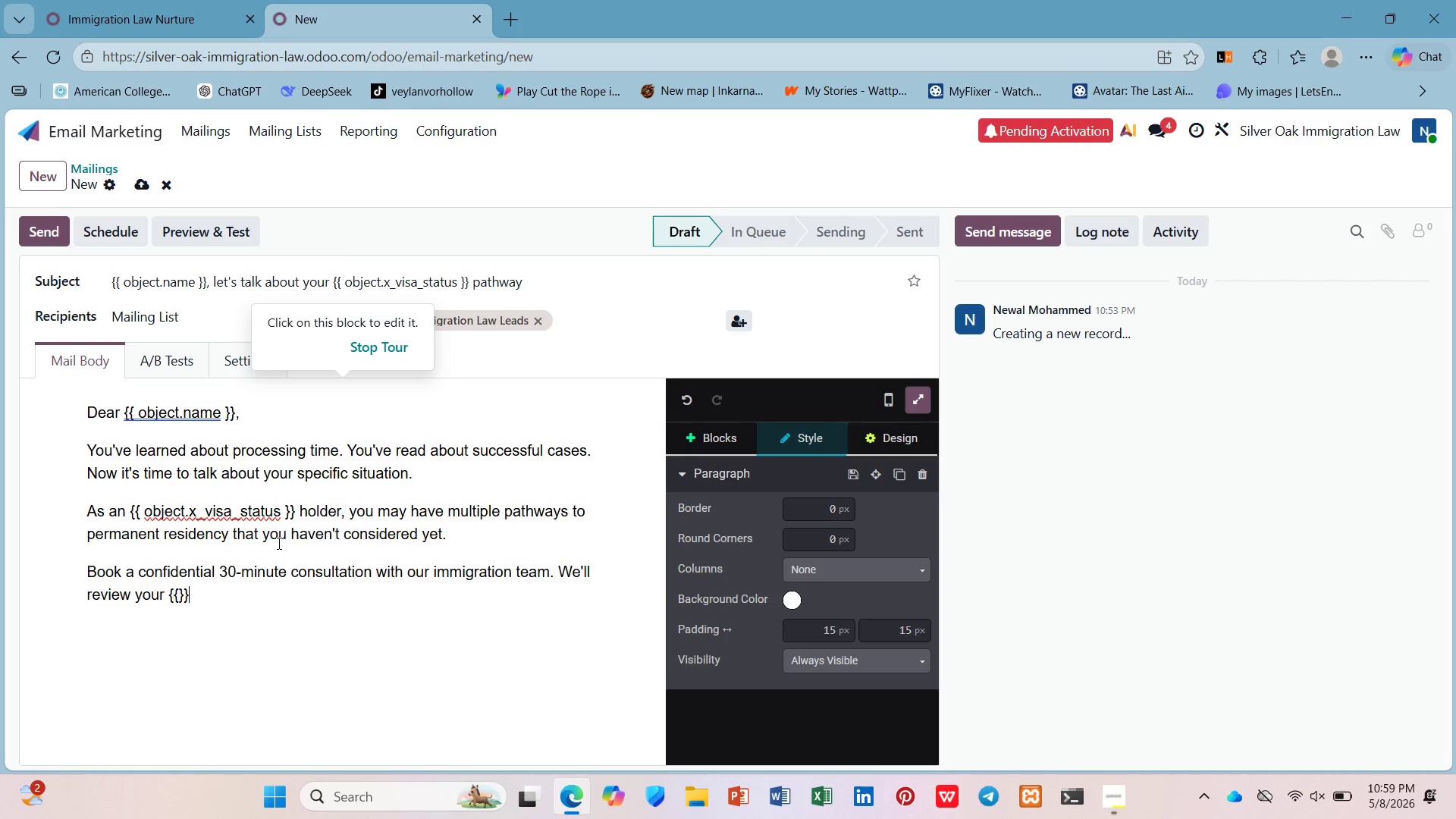 
 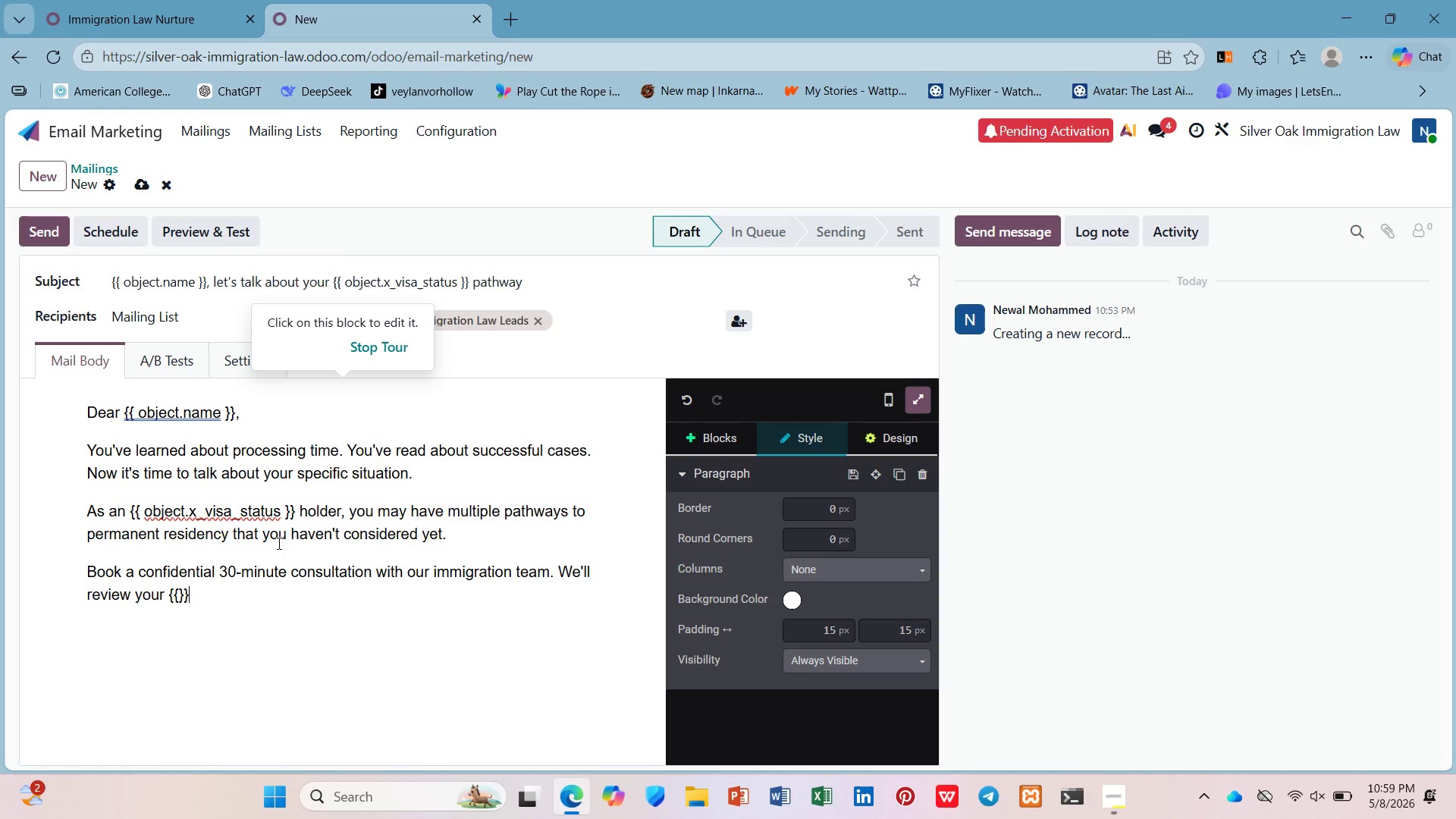 
key(ArrowLeft)
 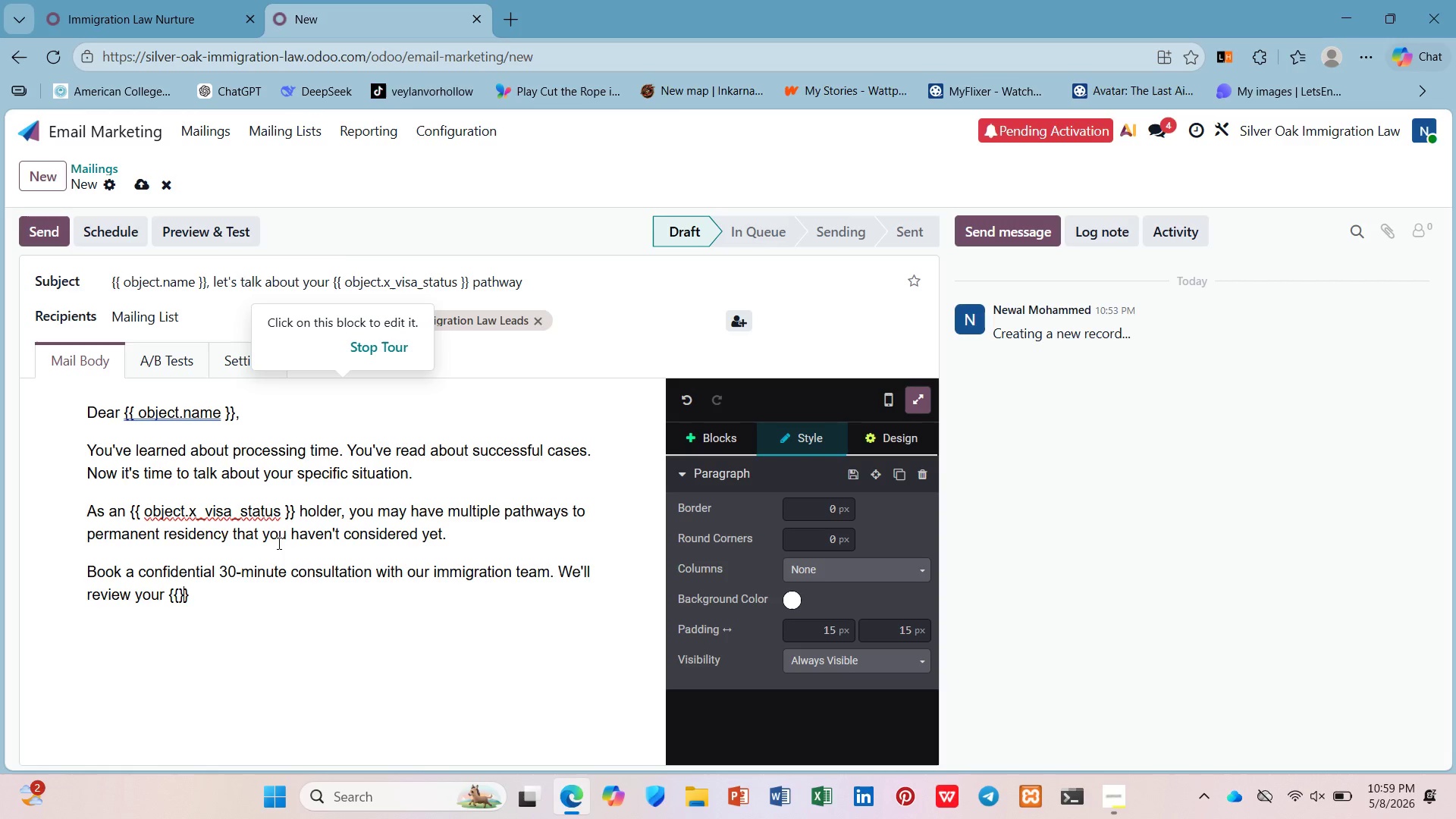 
key(ArrowLeft)
 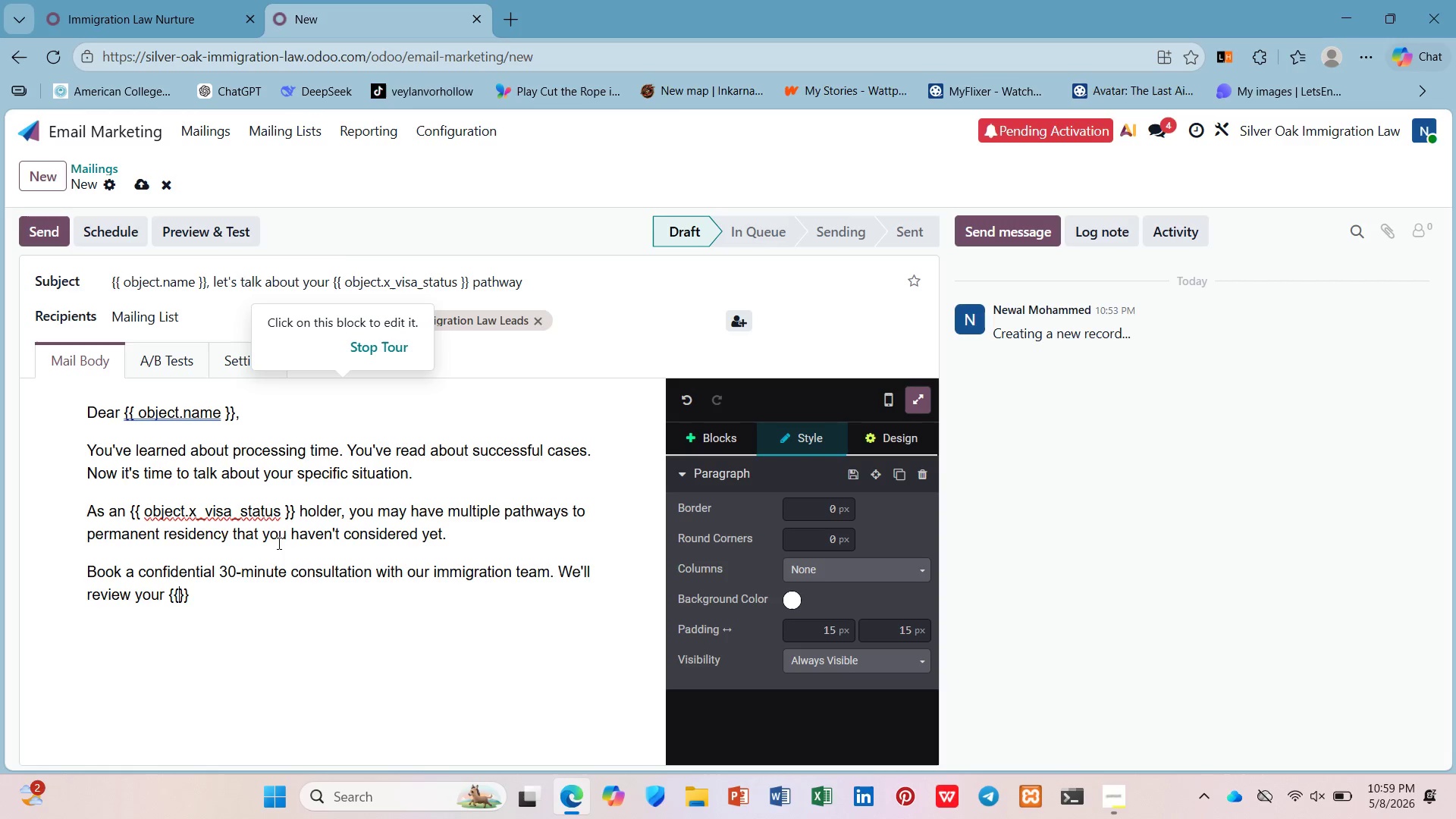 
key(Space)
 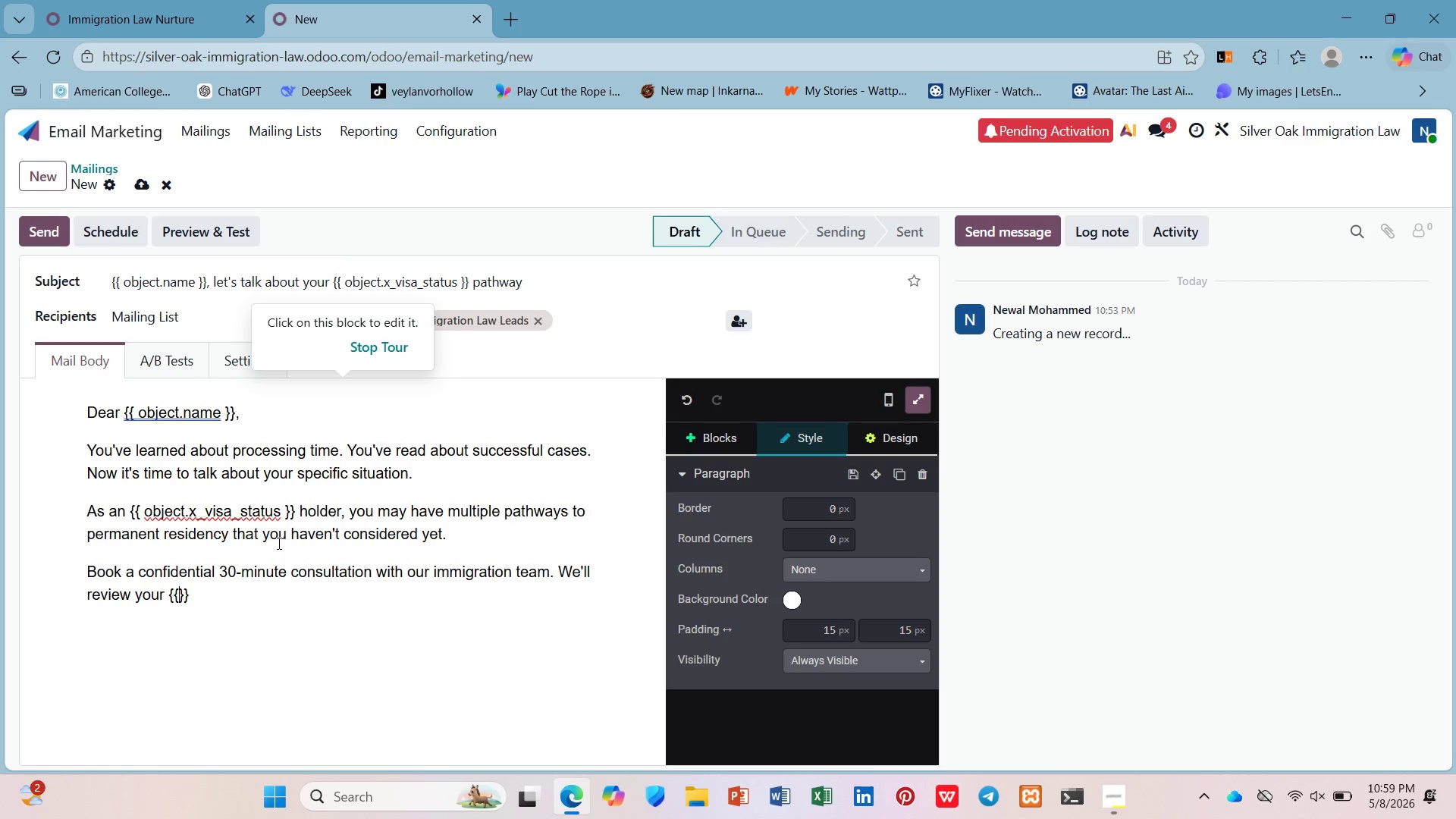 
key(ArrowLeft)
 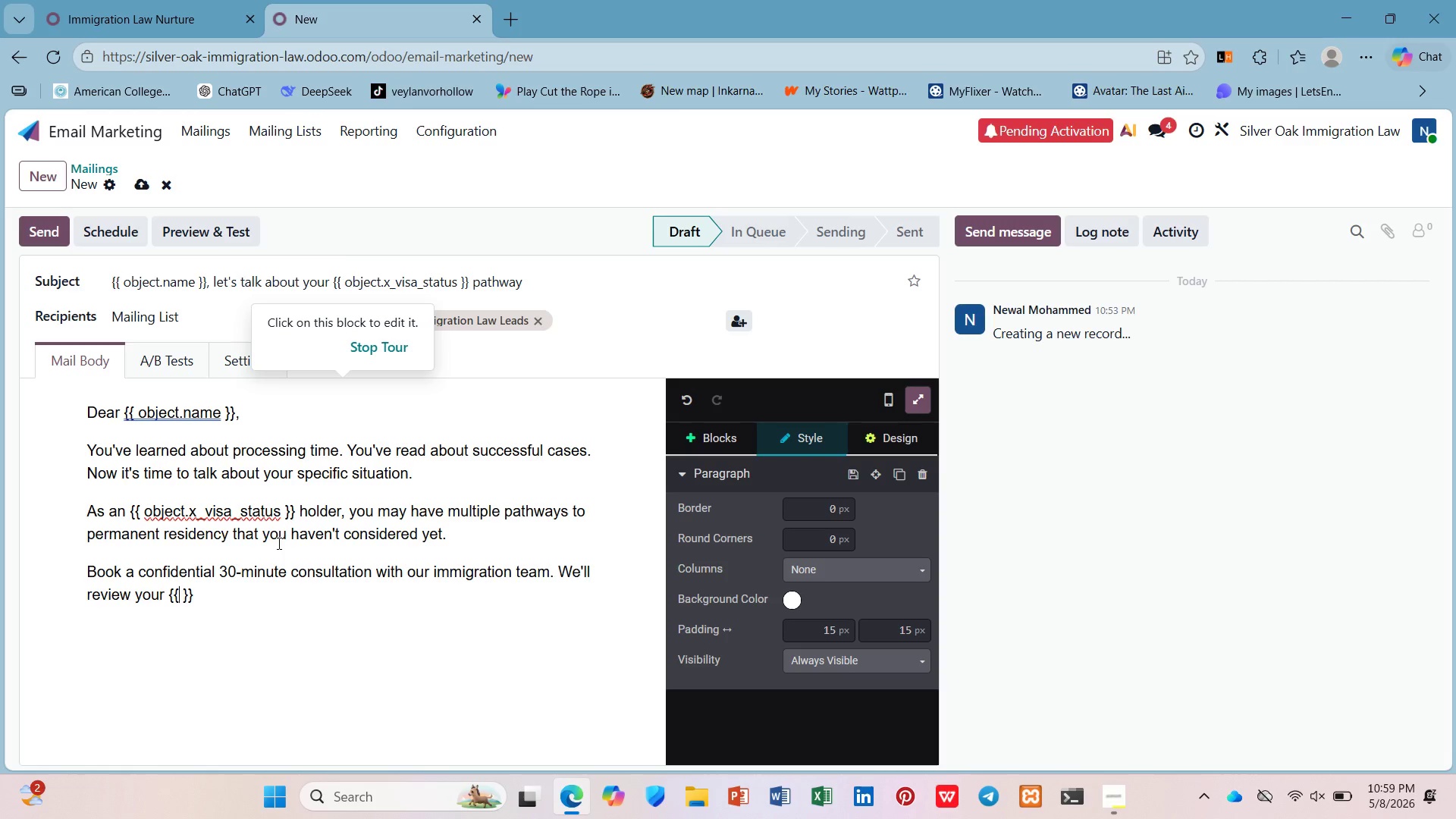 
type( object.x_via)
key(Backspace)
type(sa)
 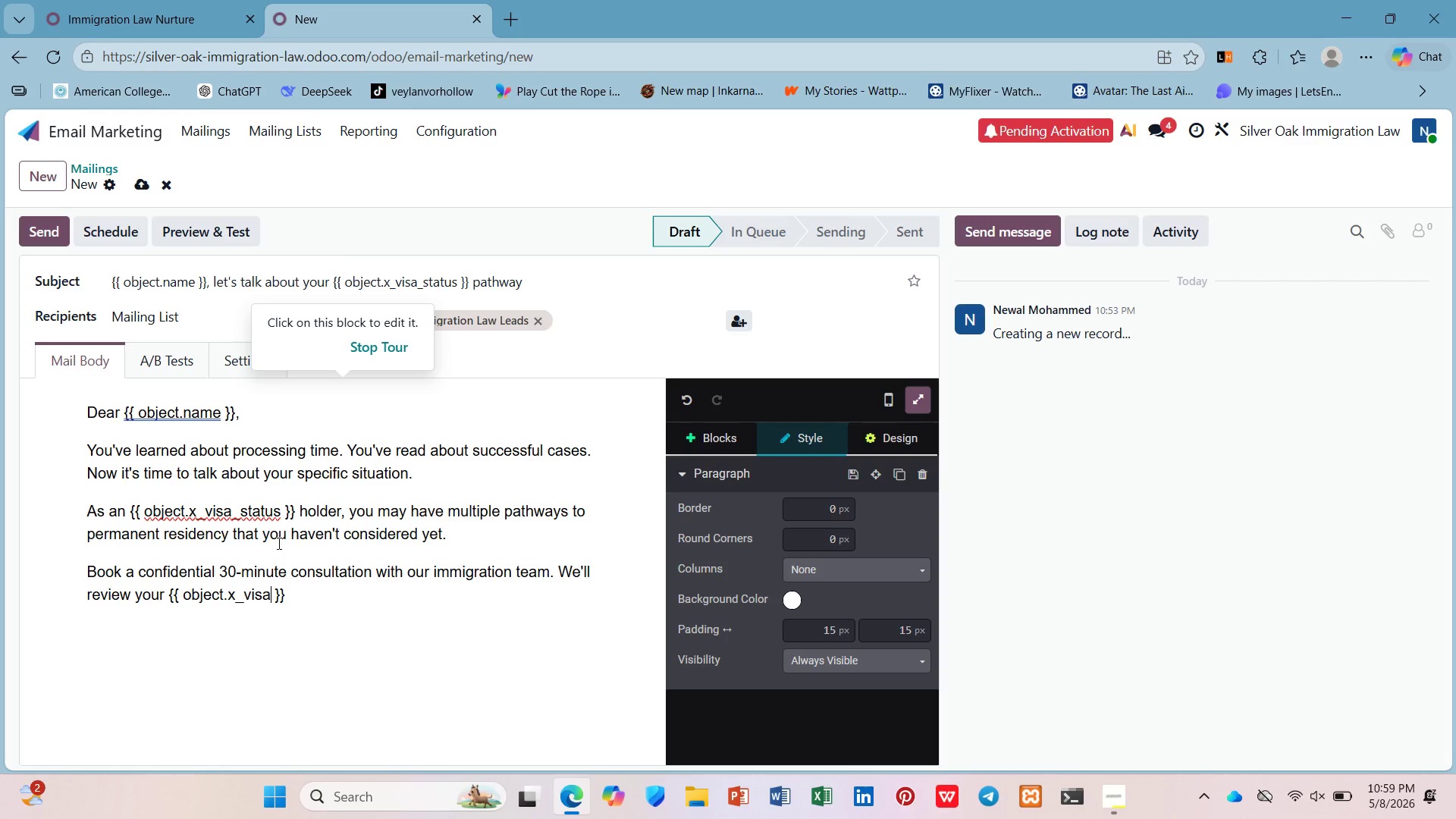 
type(_a)
key(Backspace)
type(sta)
 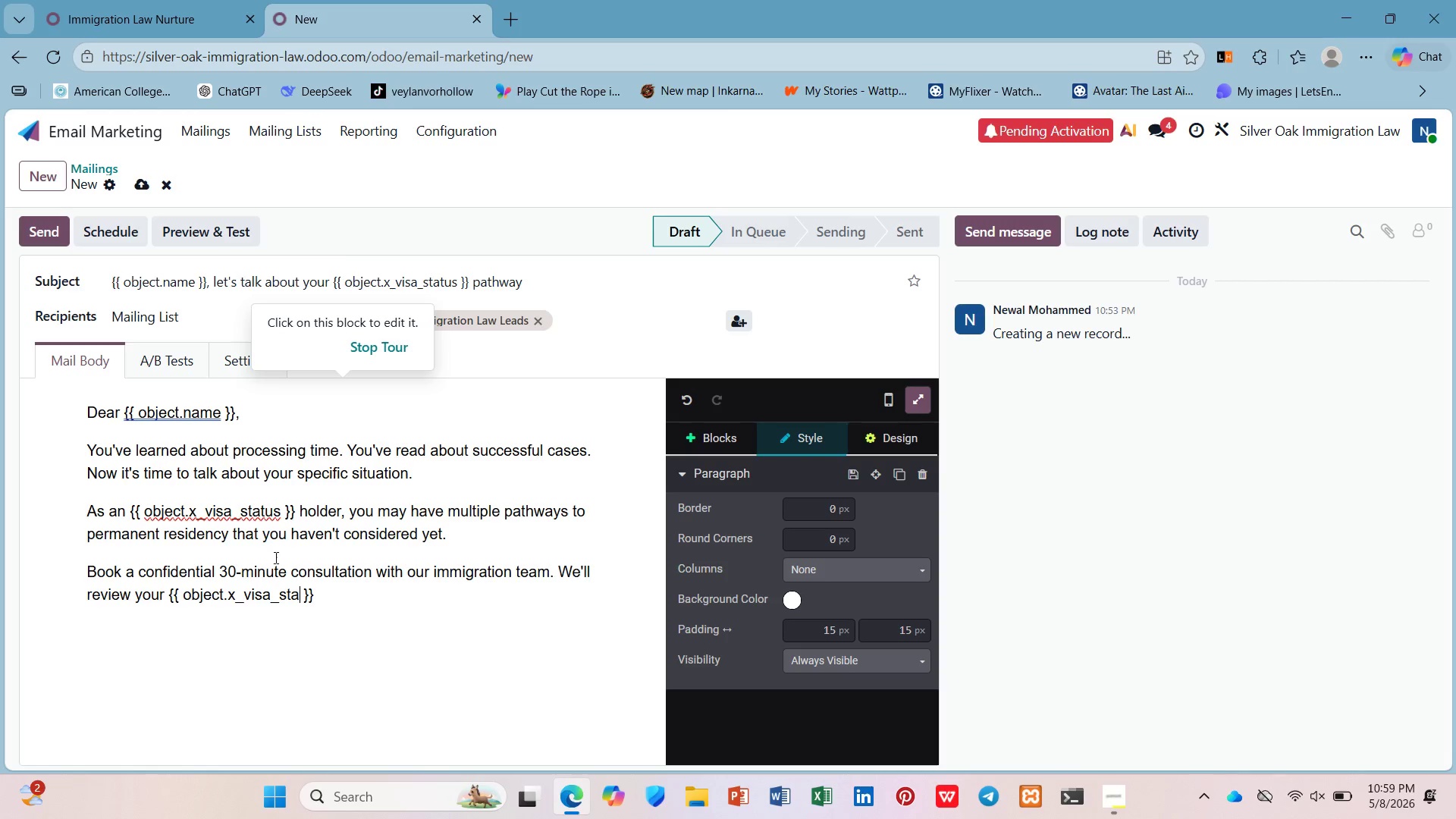 
type(tus)
 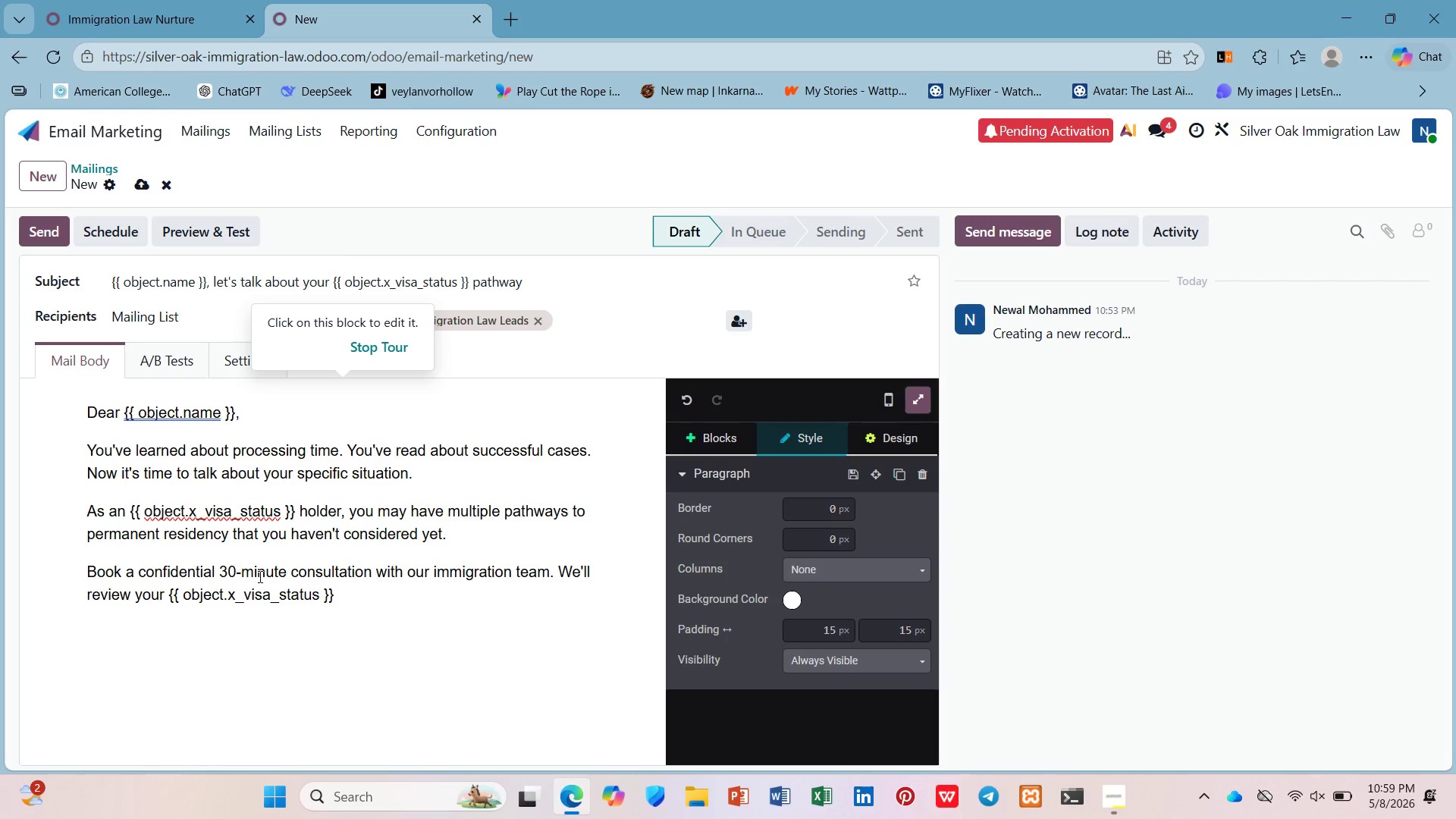 
key(ArrowDown)
 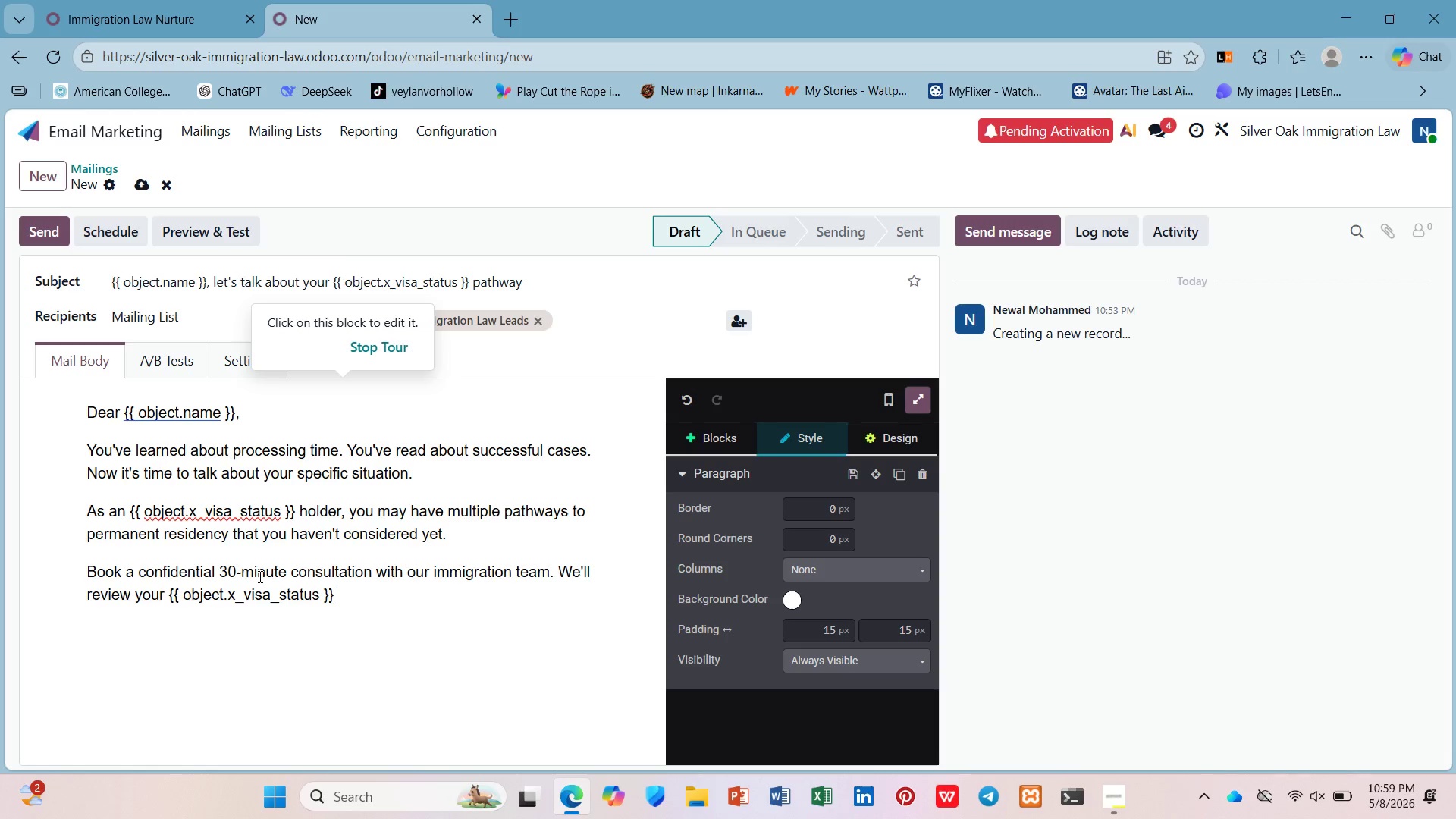 
type( status, ientify your bet pathway, and answer every question you have.)
 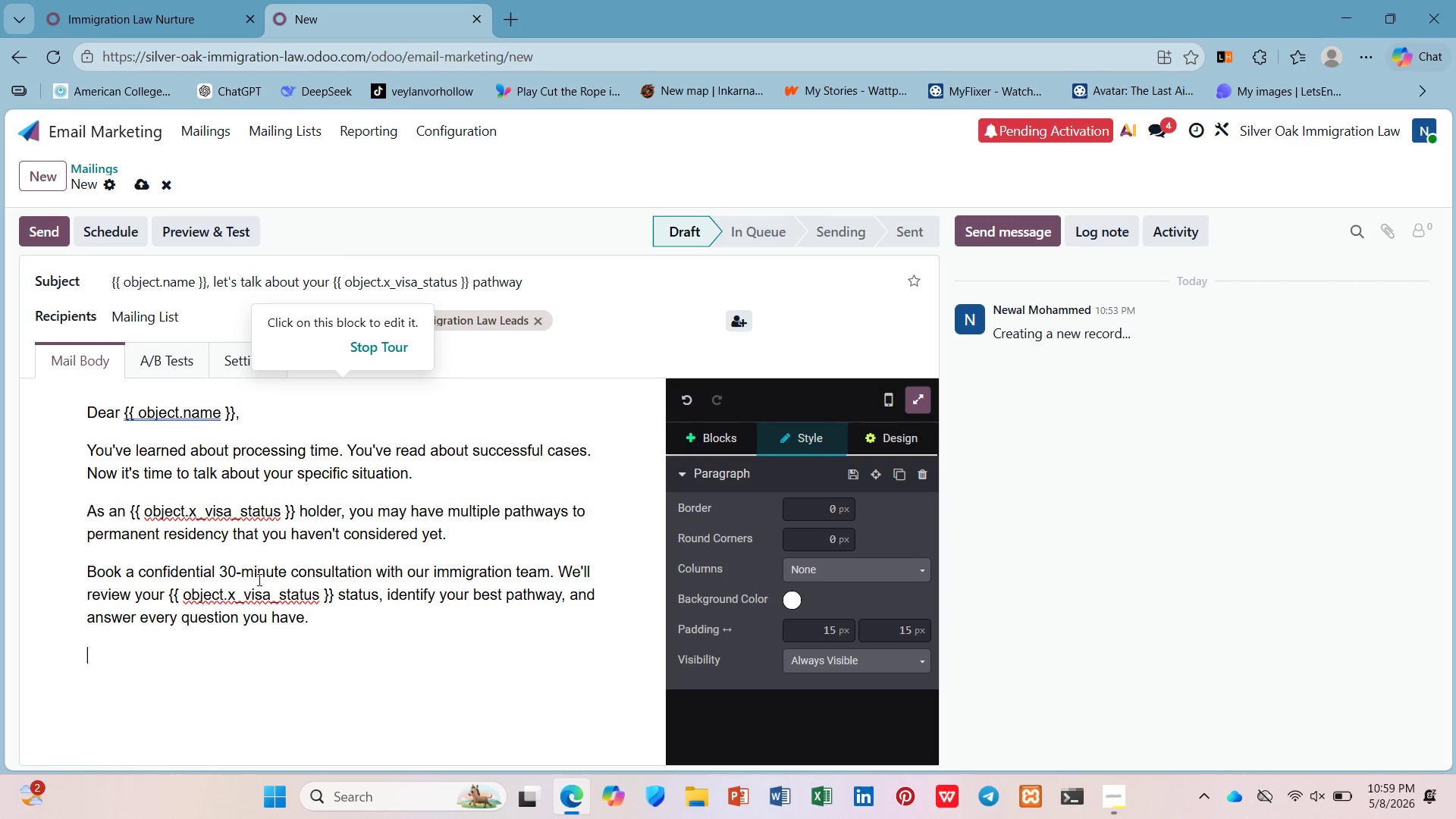 
key(Enter)
 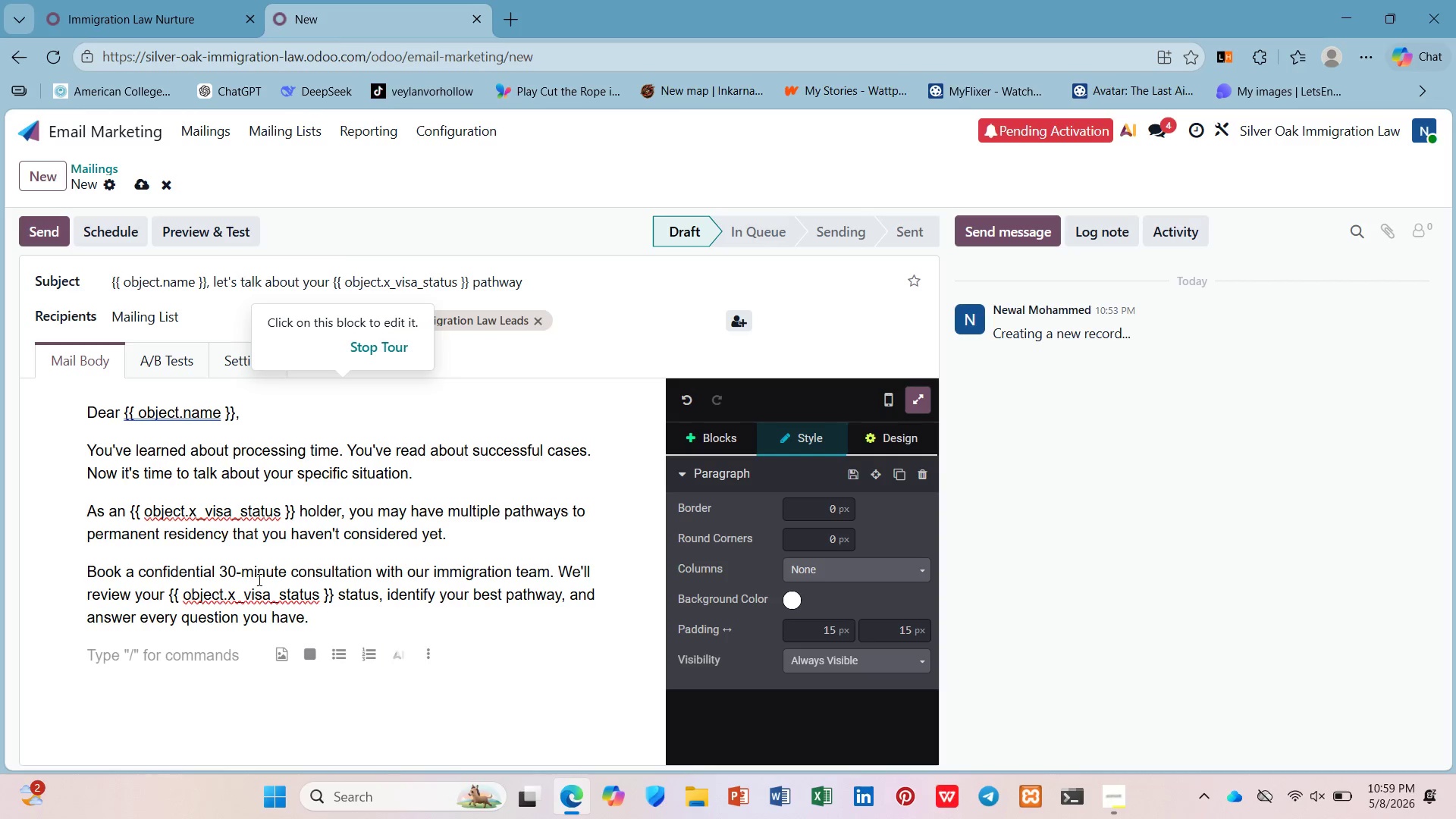 
type(/butt)
 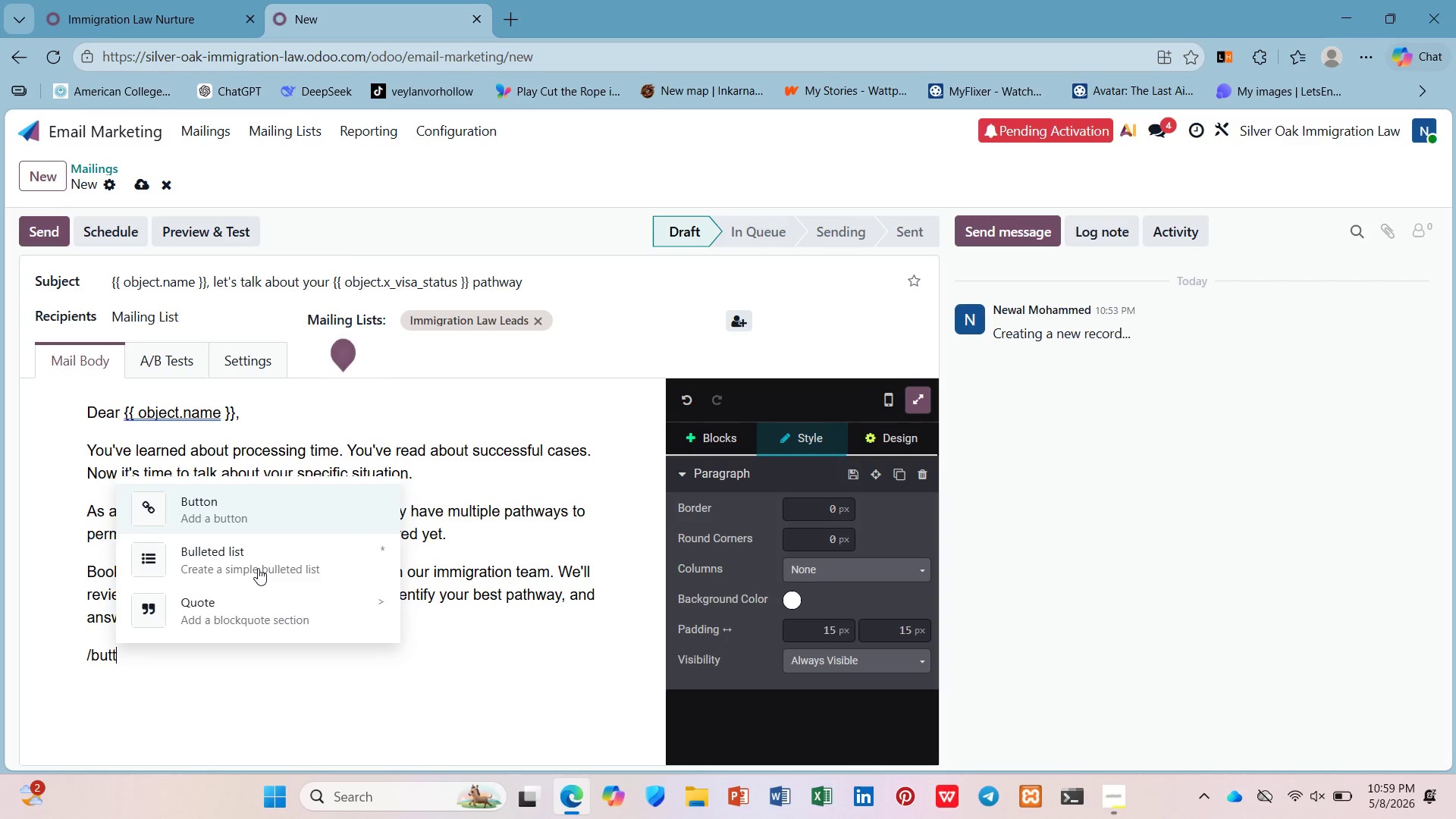 
key(Enter)
 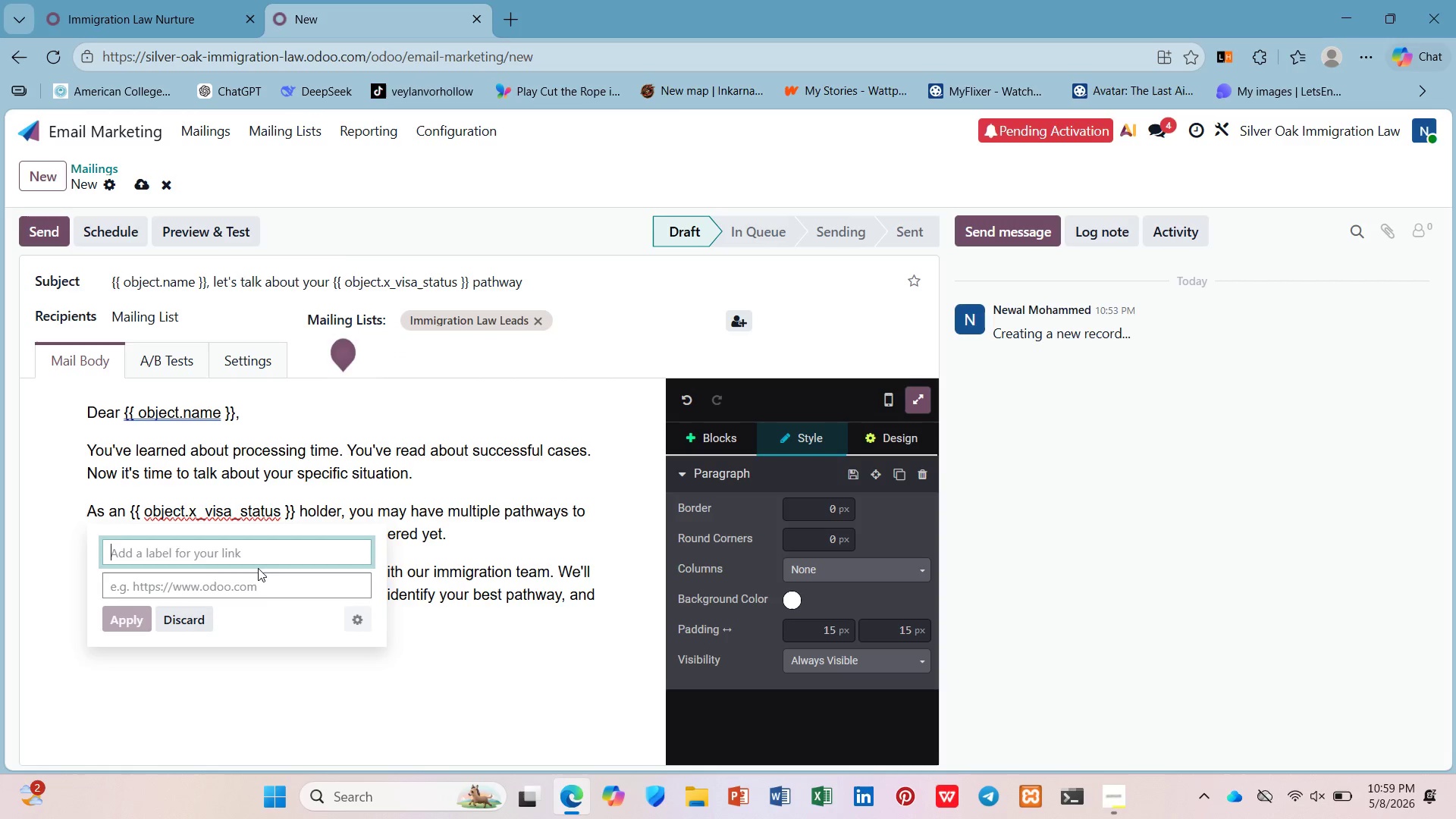 
type(Book Your Consultation ->)
 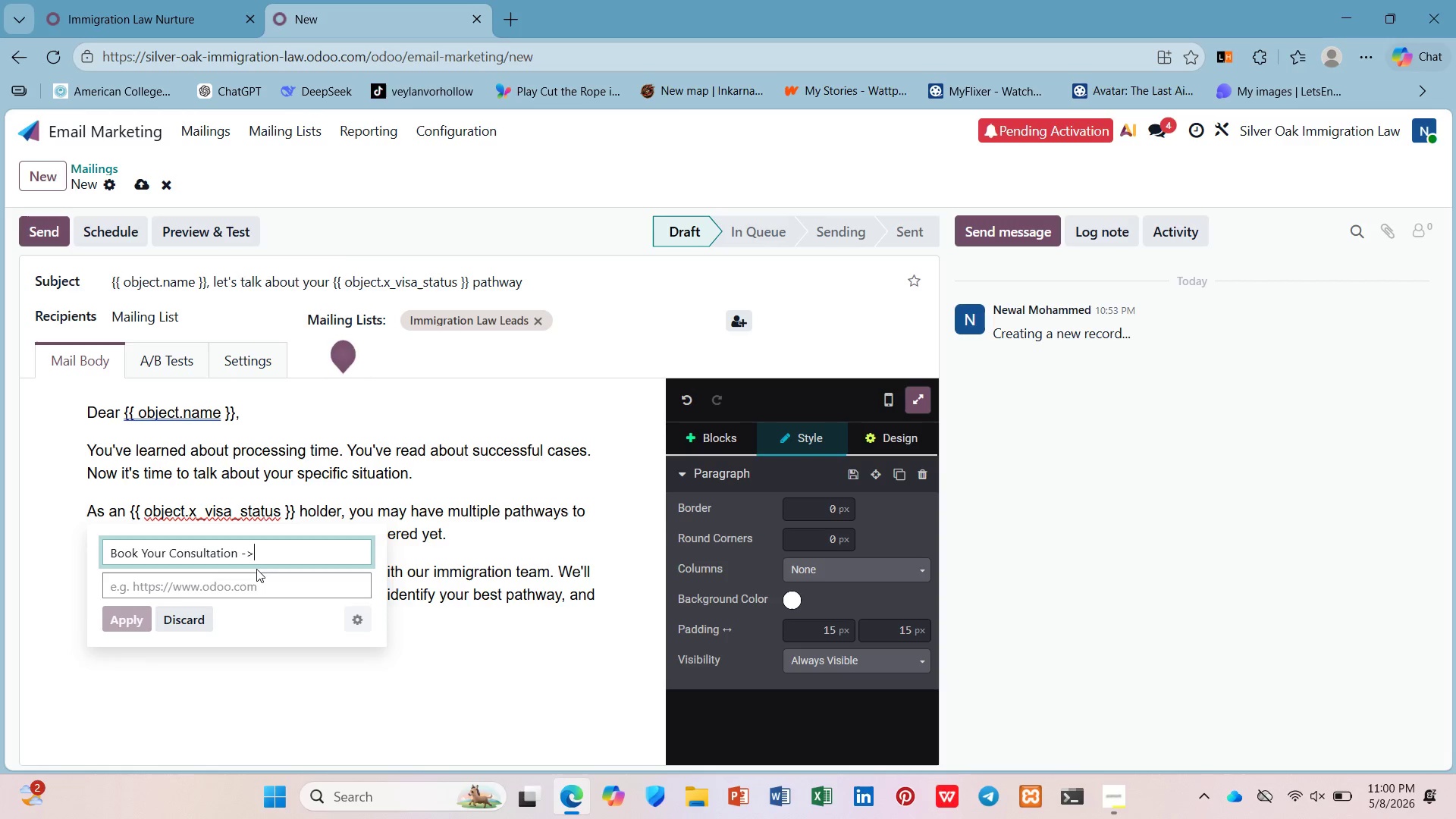 
left_click([249, 594])
 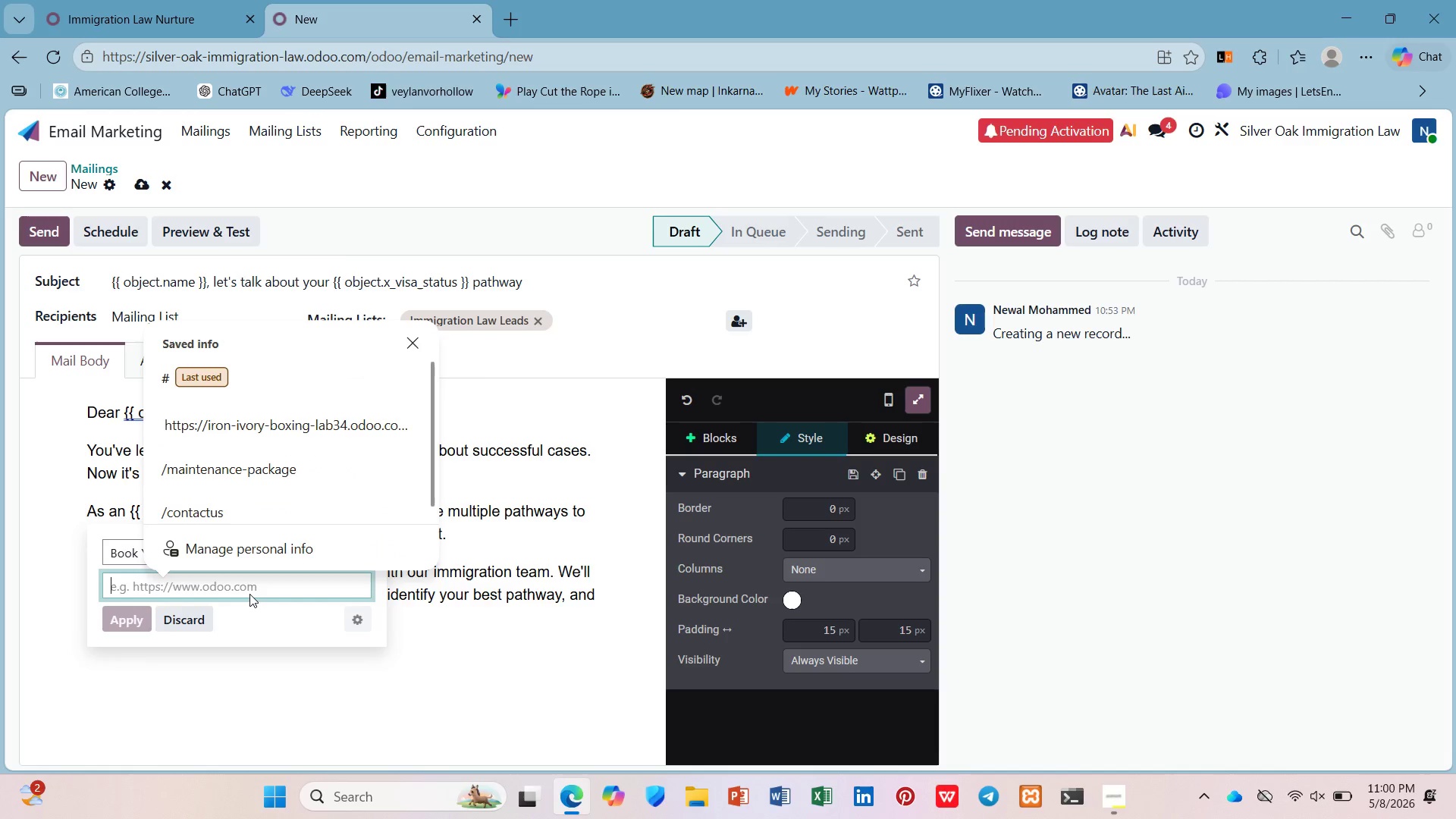 
key(Shift+3)
 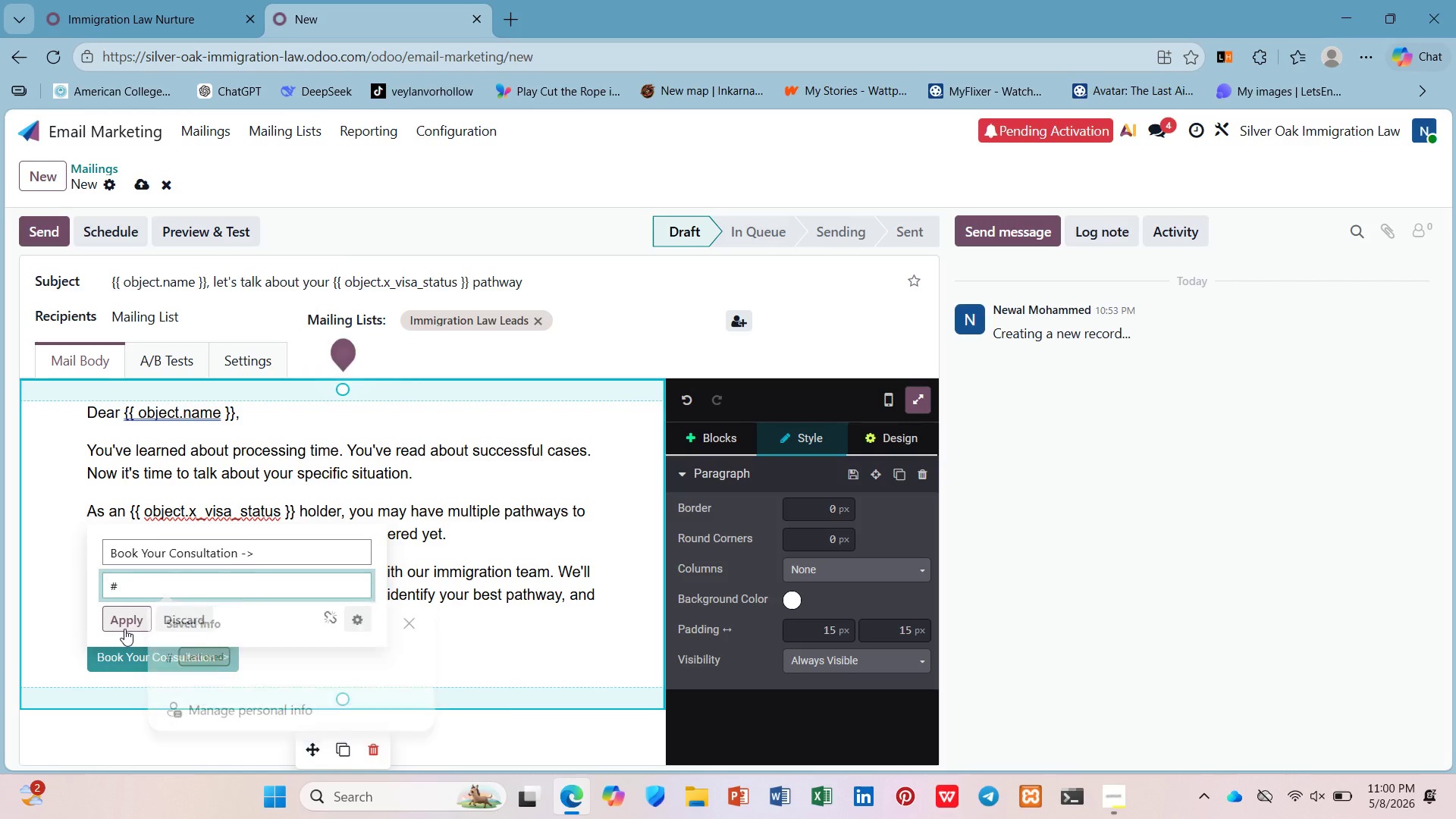 
left_click([166, 657])
 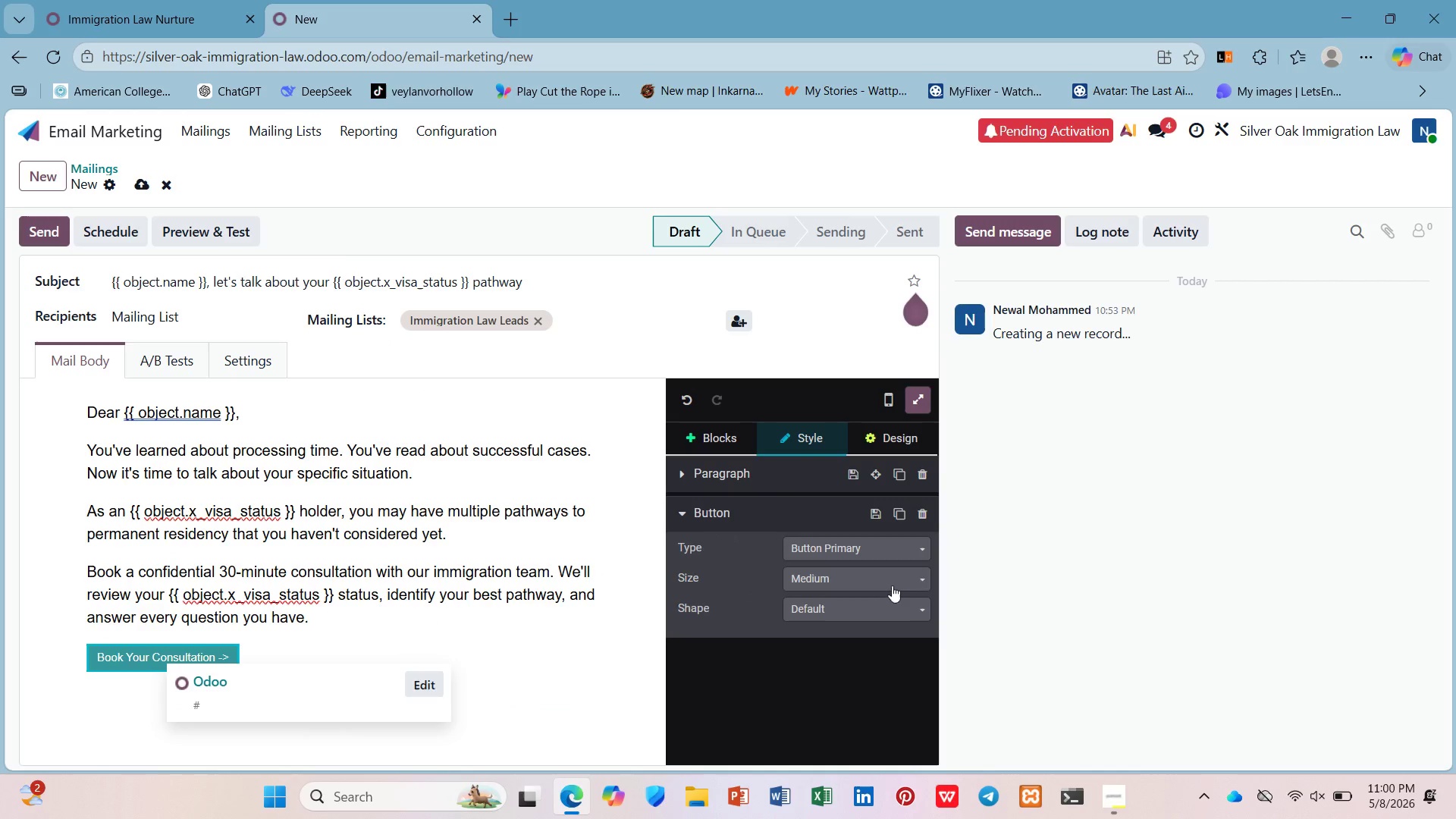 
left_click([880, 439])
 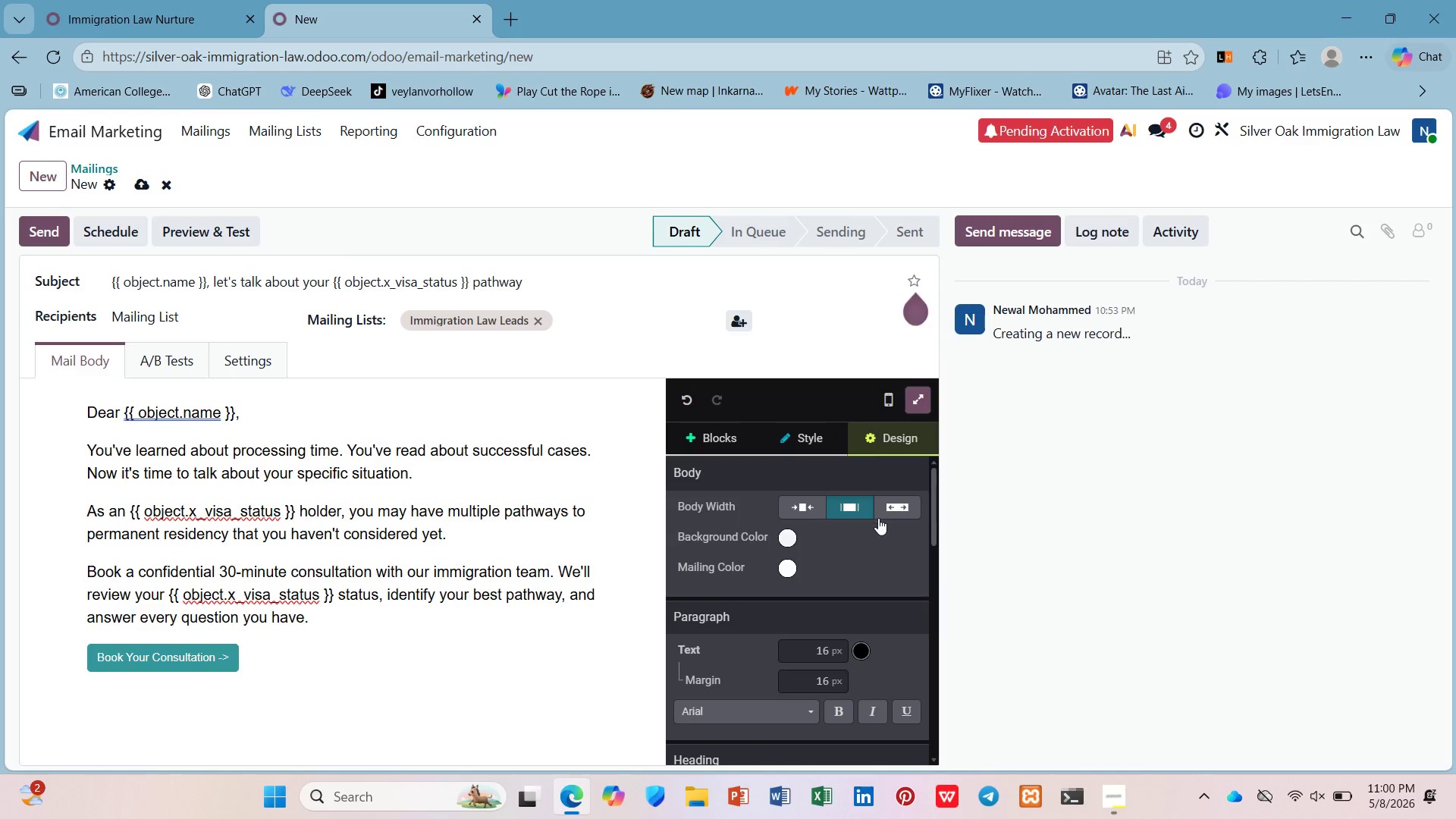 
scroll: coordinate [869, 643], scroll_direction: down, amount: 6.0
 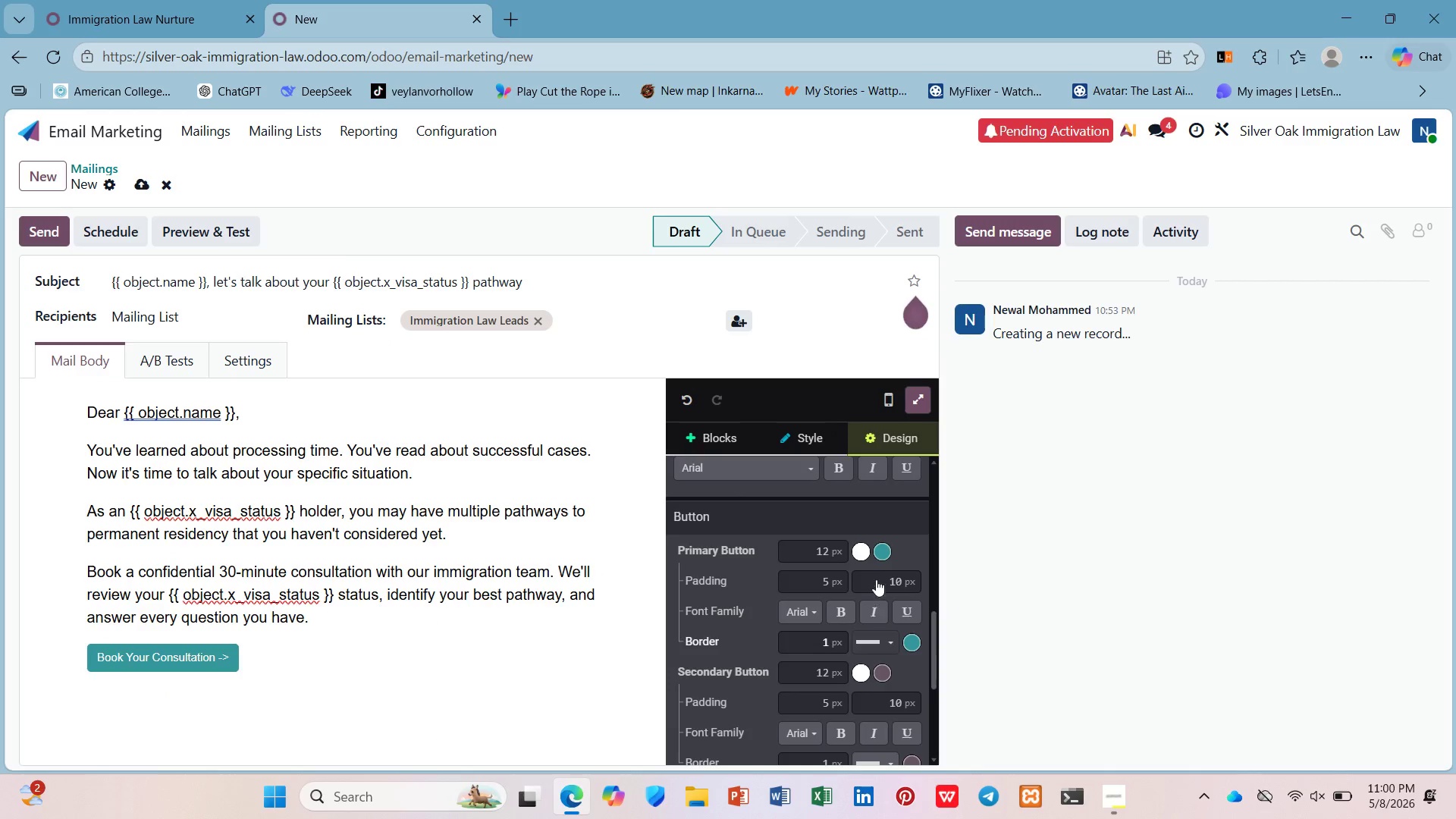 
left_click([874, 557])
 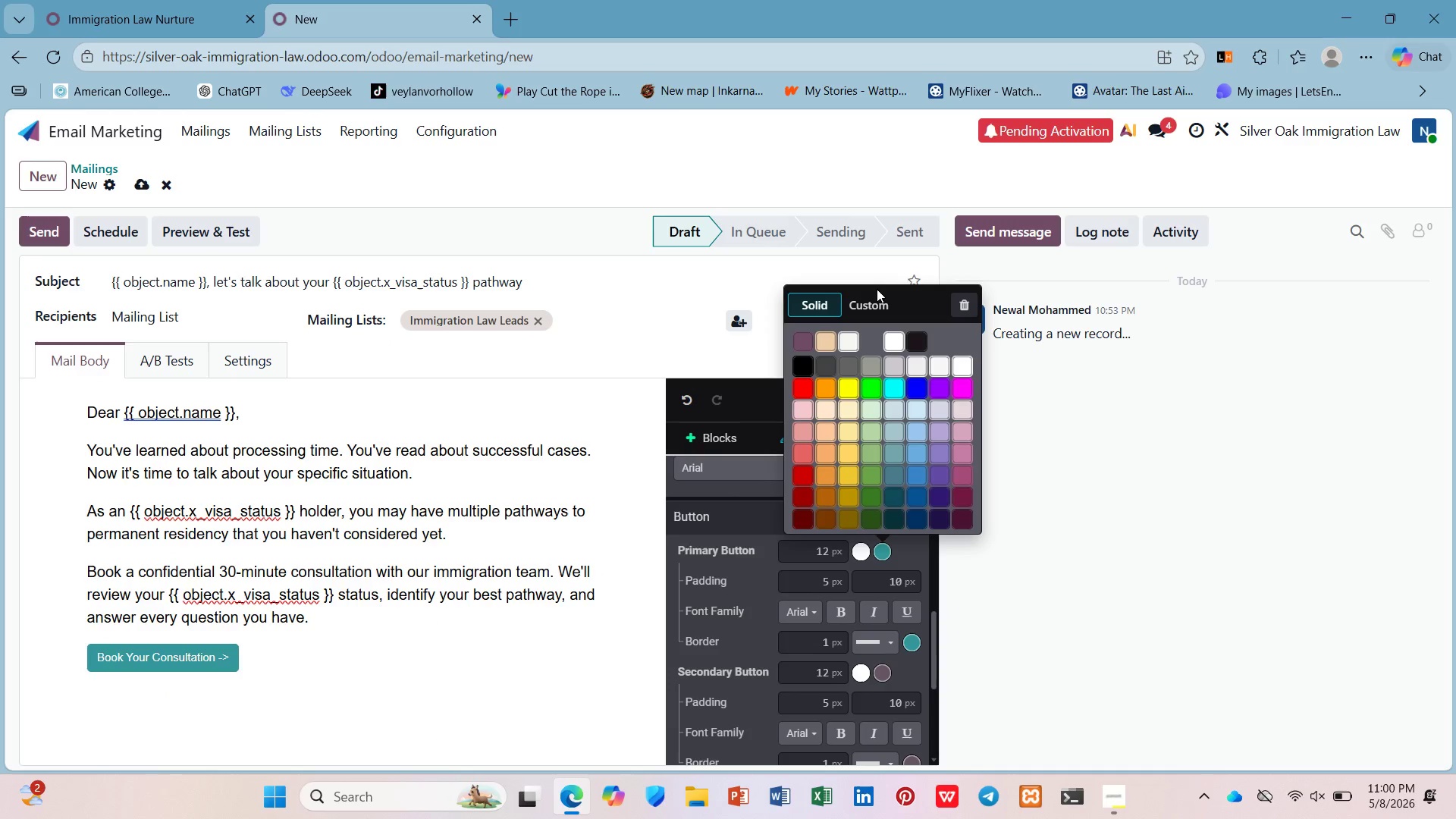 
double_click([876, 306])
 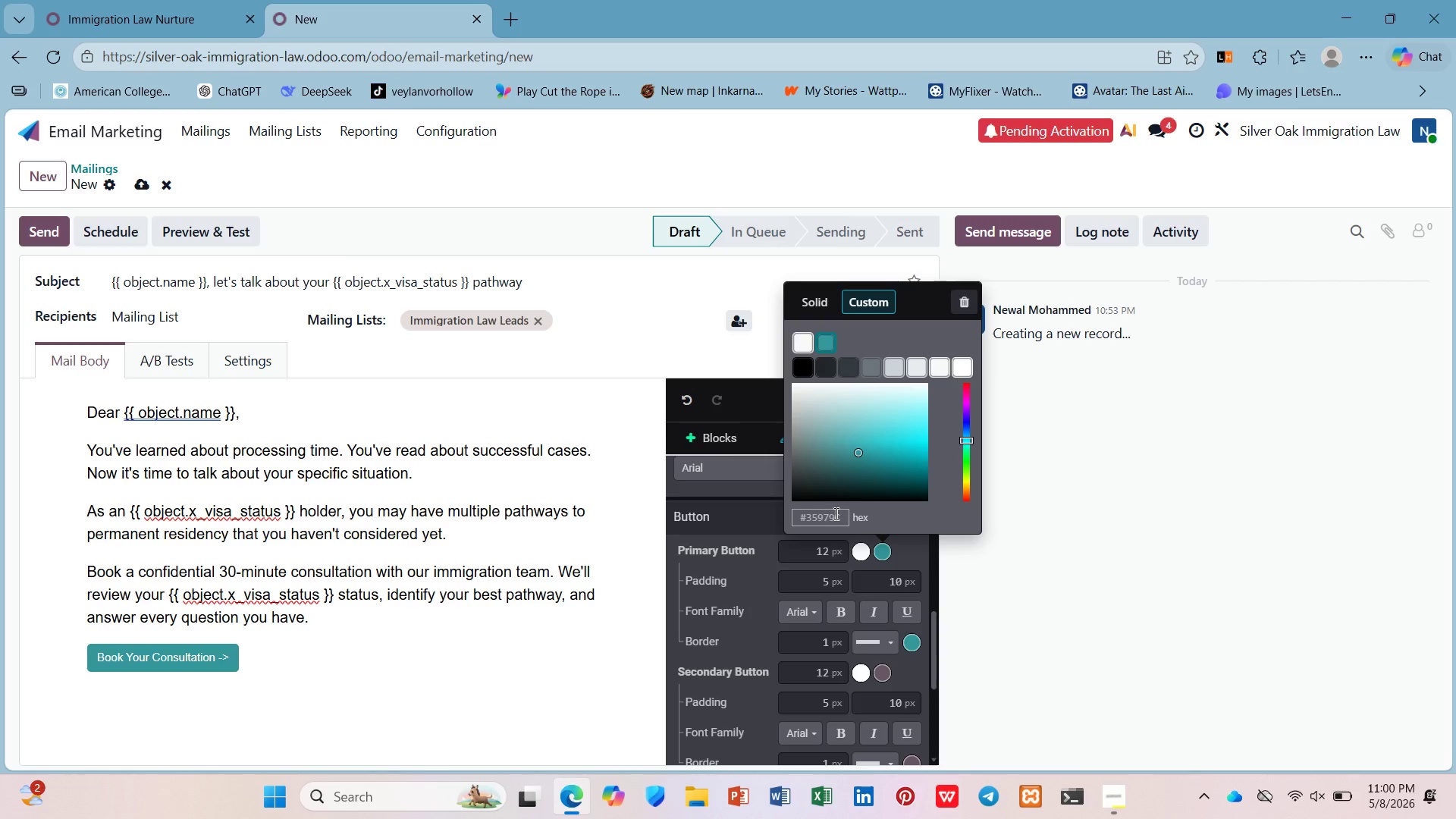 
double_click([833, 523])
 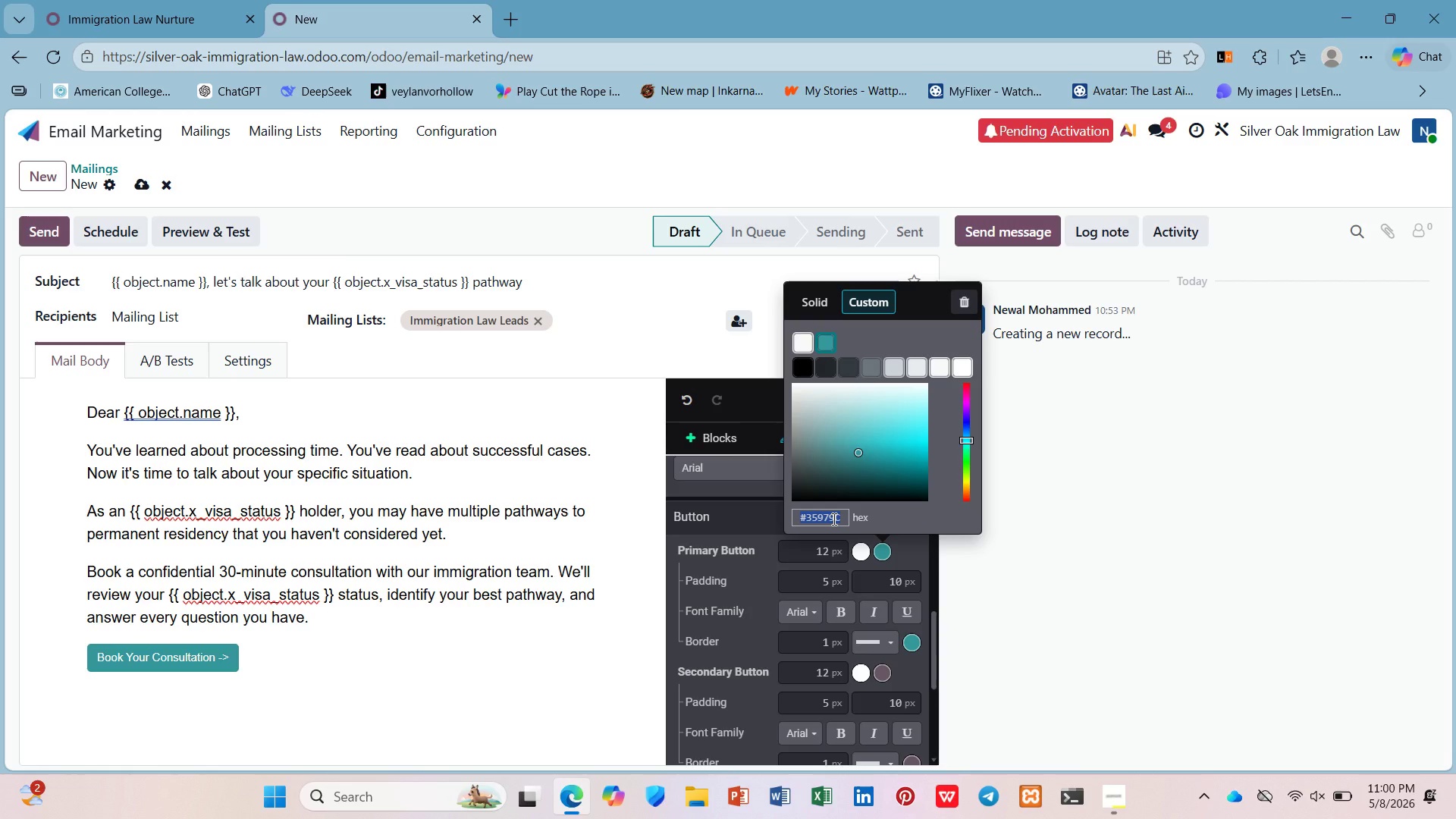 
key(Shift+3)
 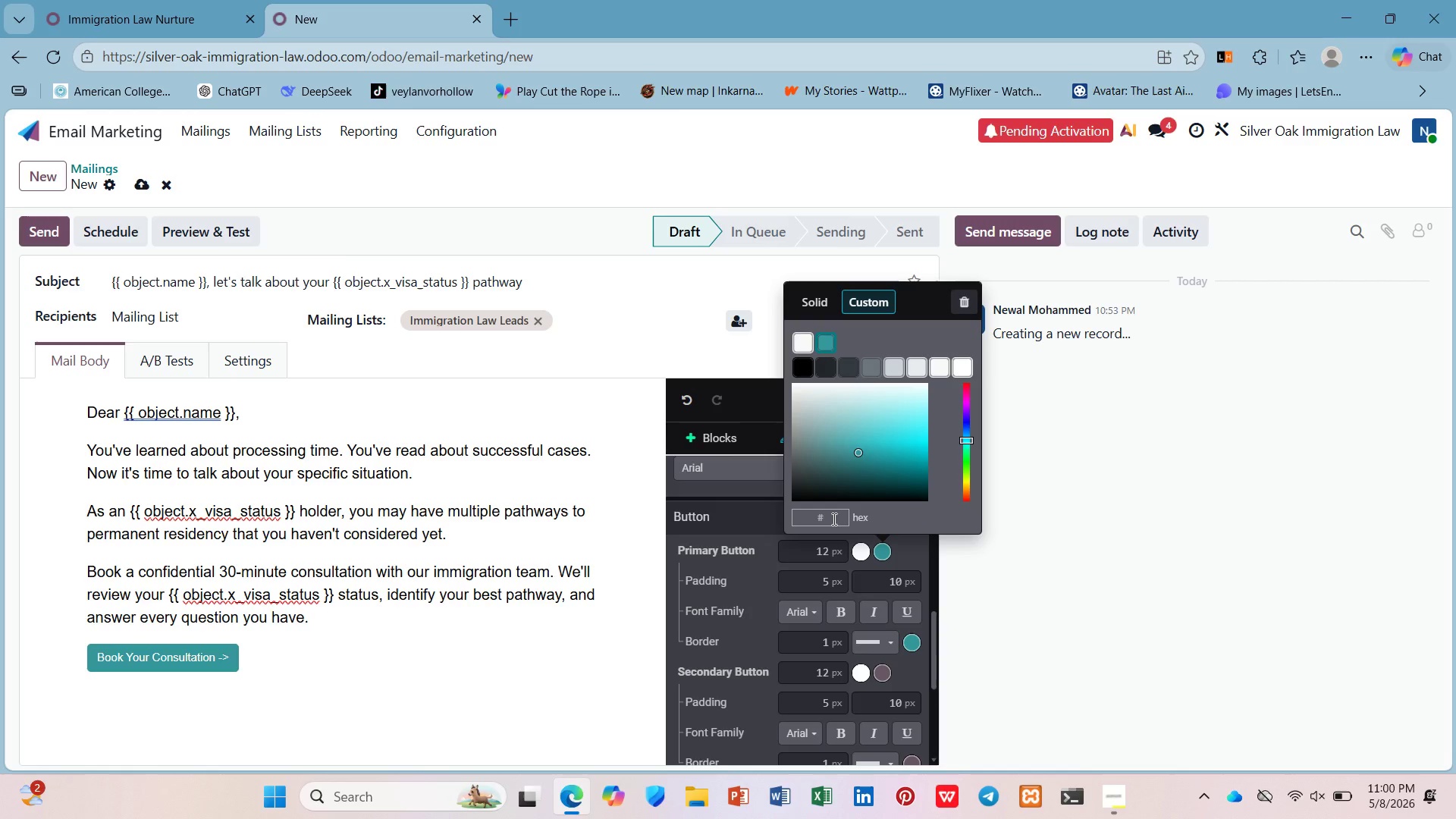 
wait(8.02)
 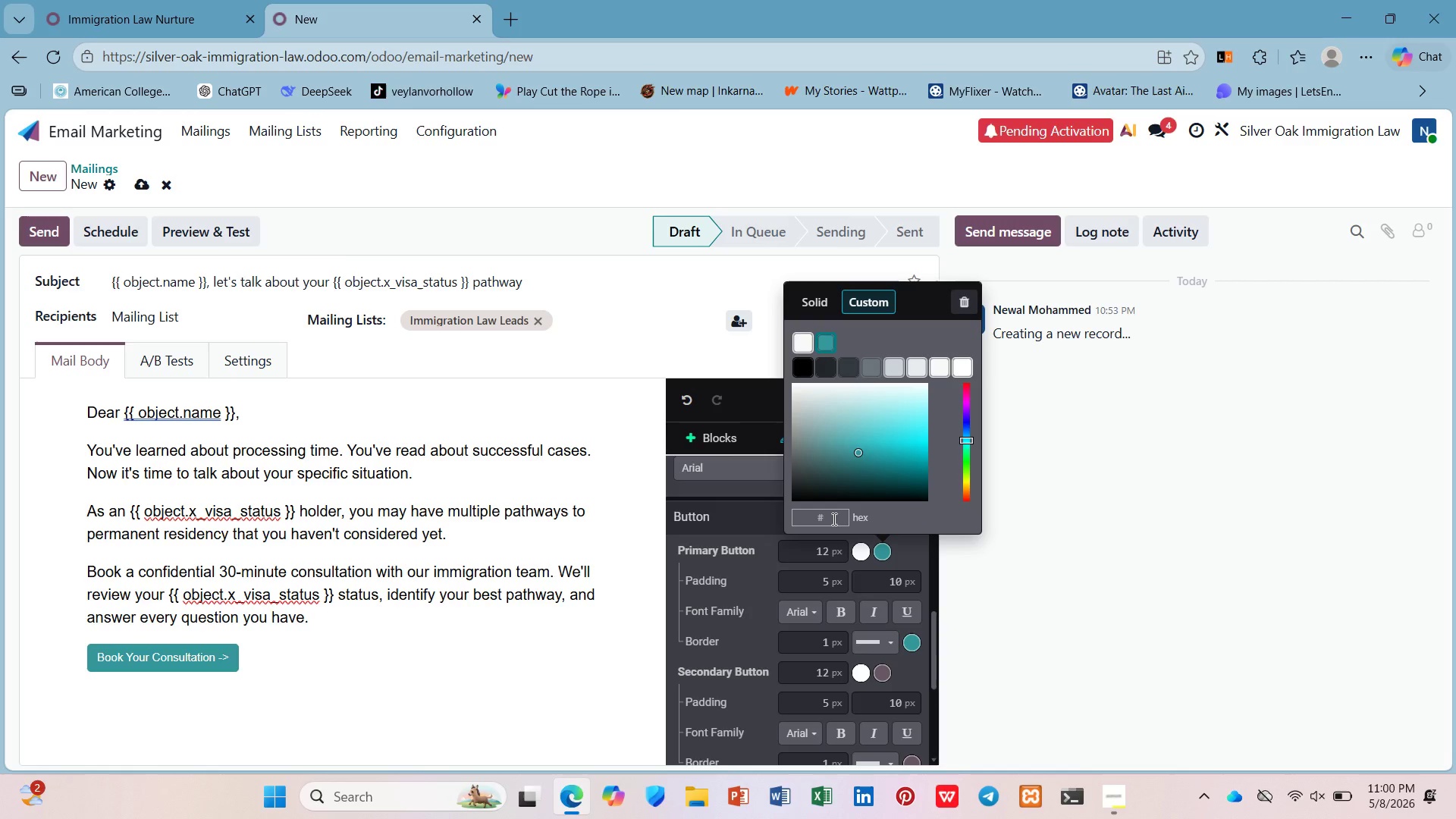 
type(1E3A5F)
 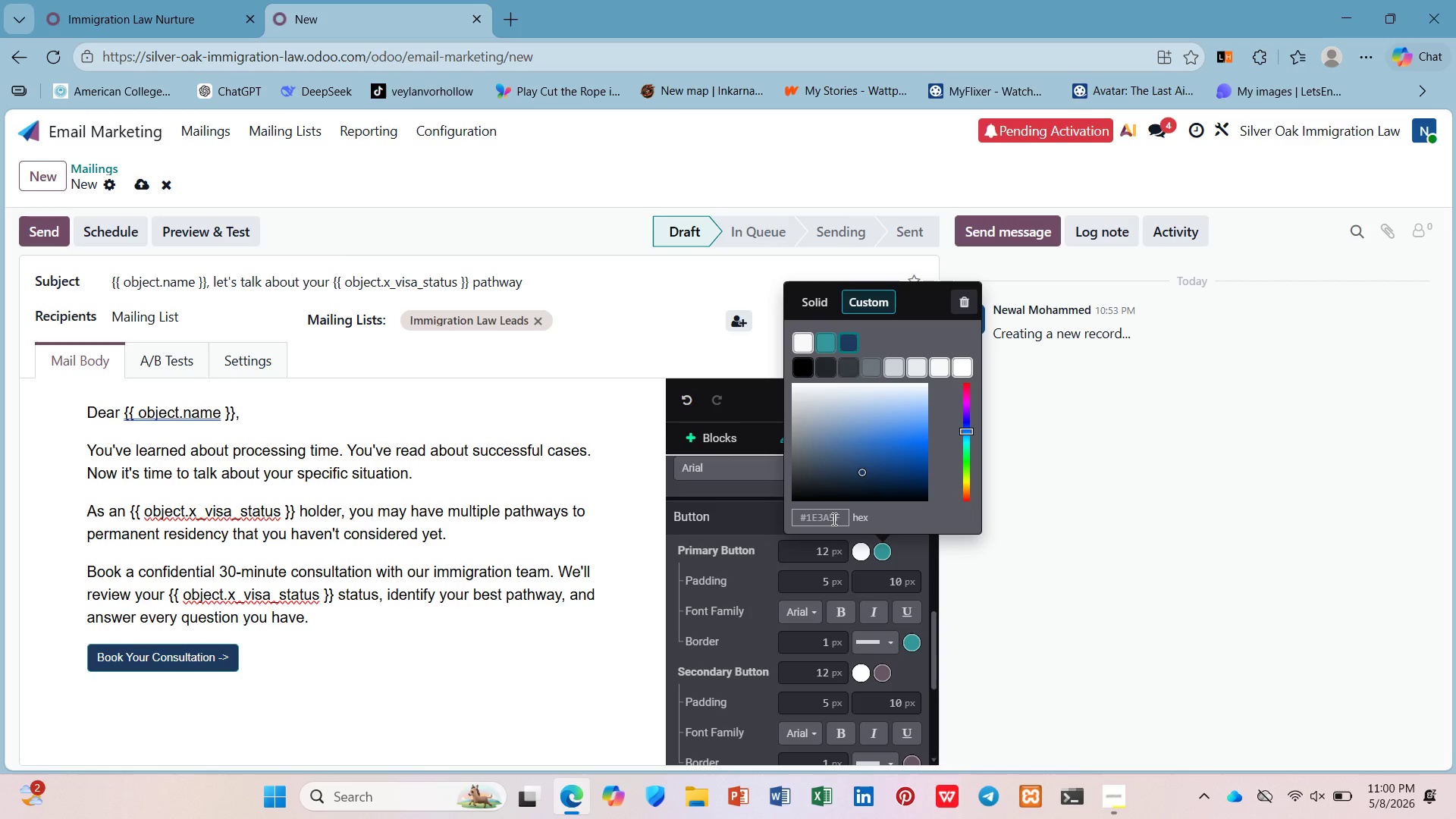 
key(Enter)
 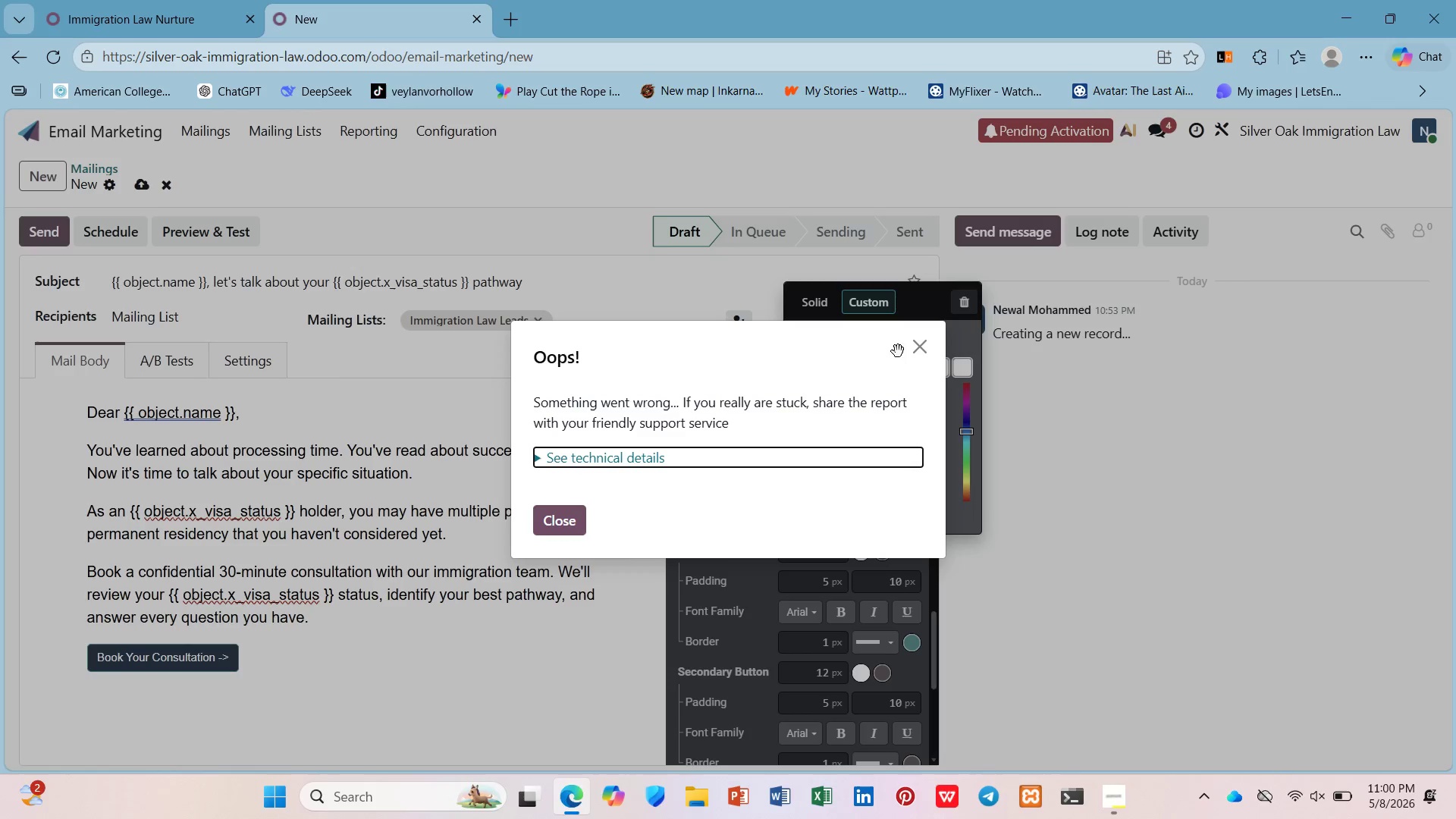 
left_click([923, 340])
 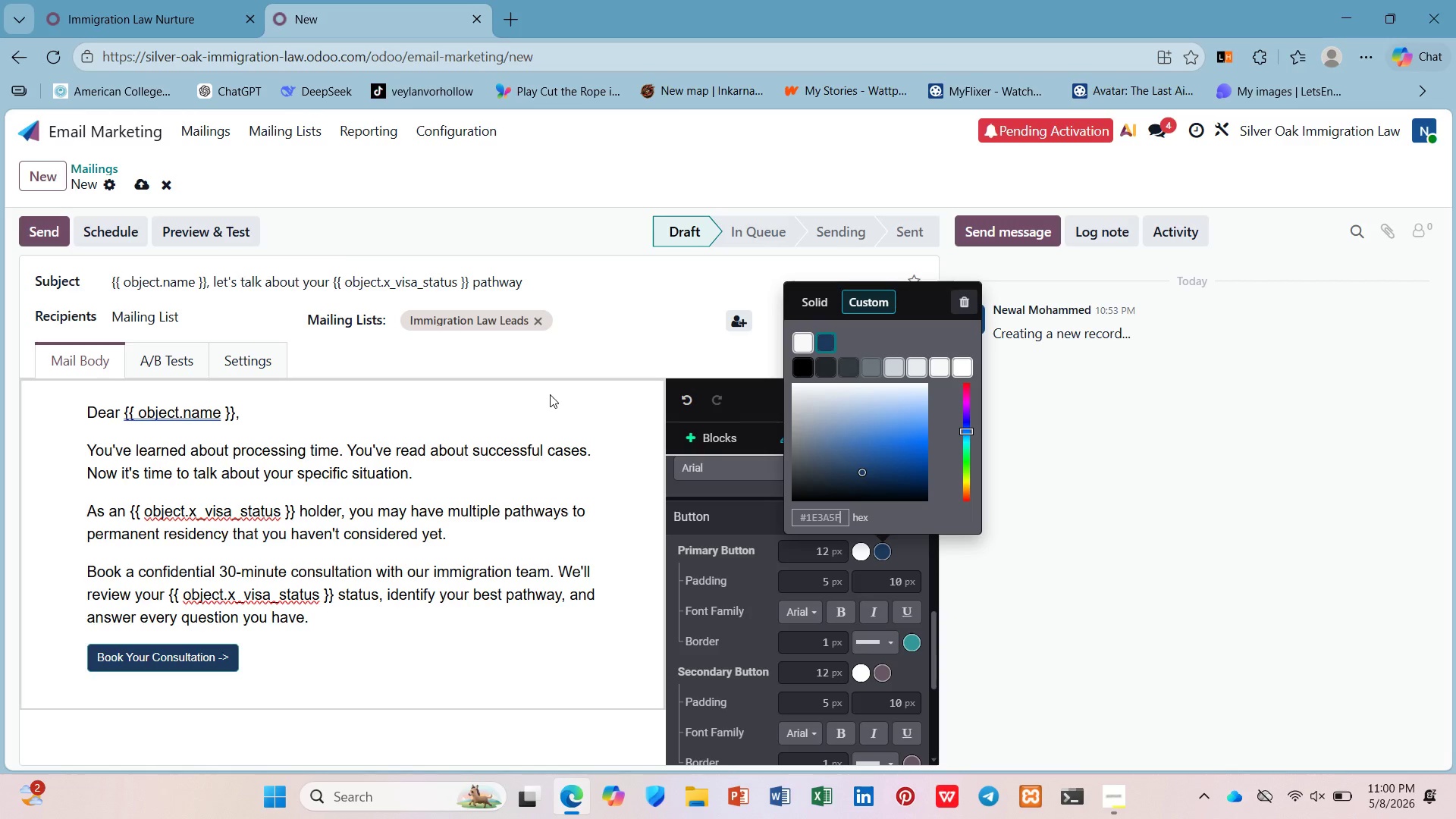 
left_click([550, 394])
 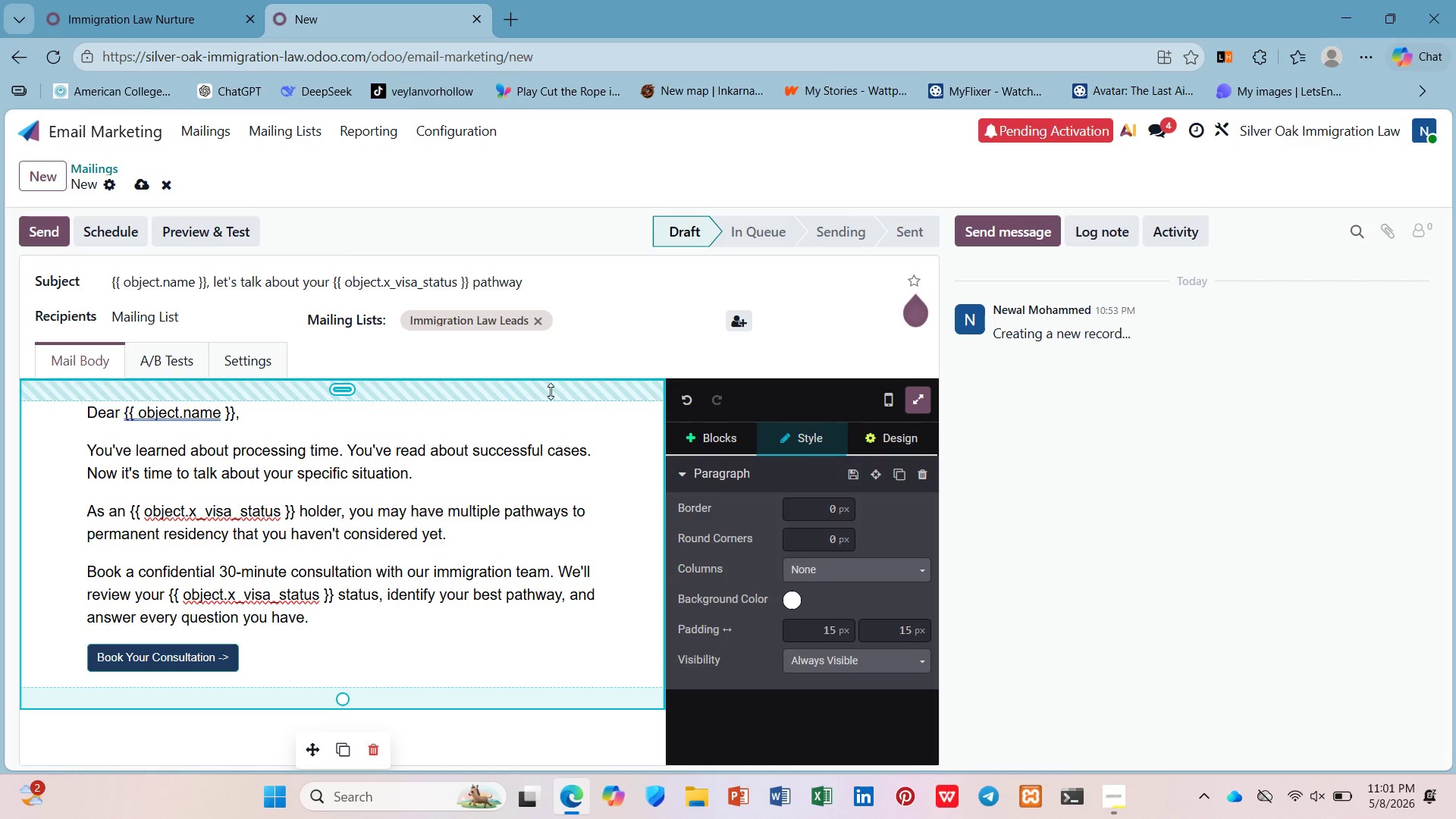 
wait(27.88)
 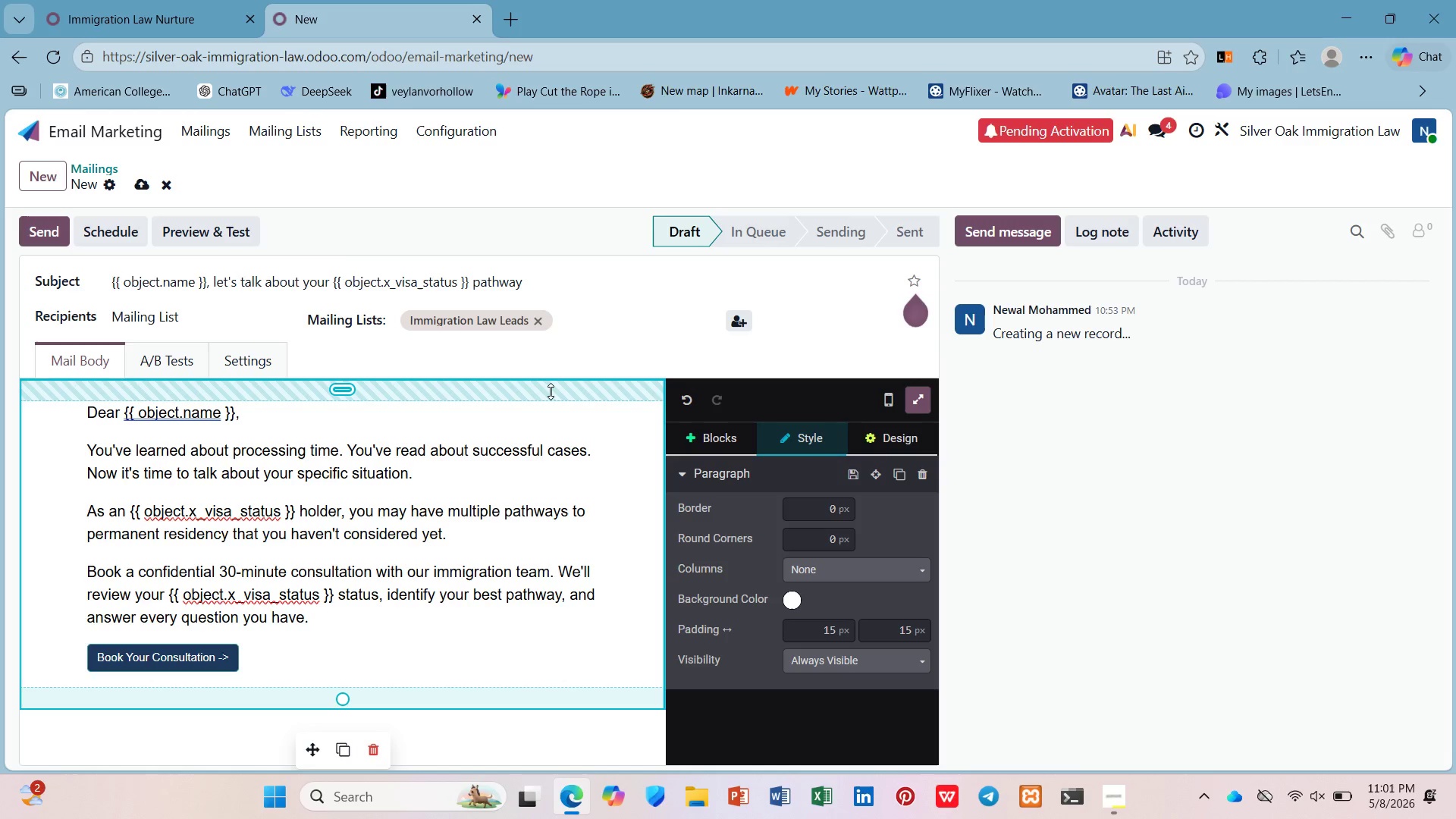 
key(Enter)
 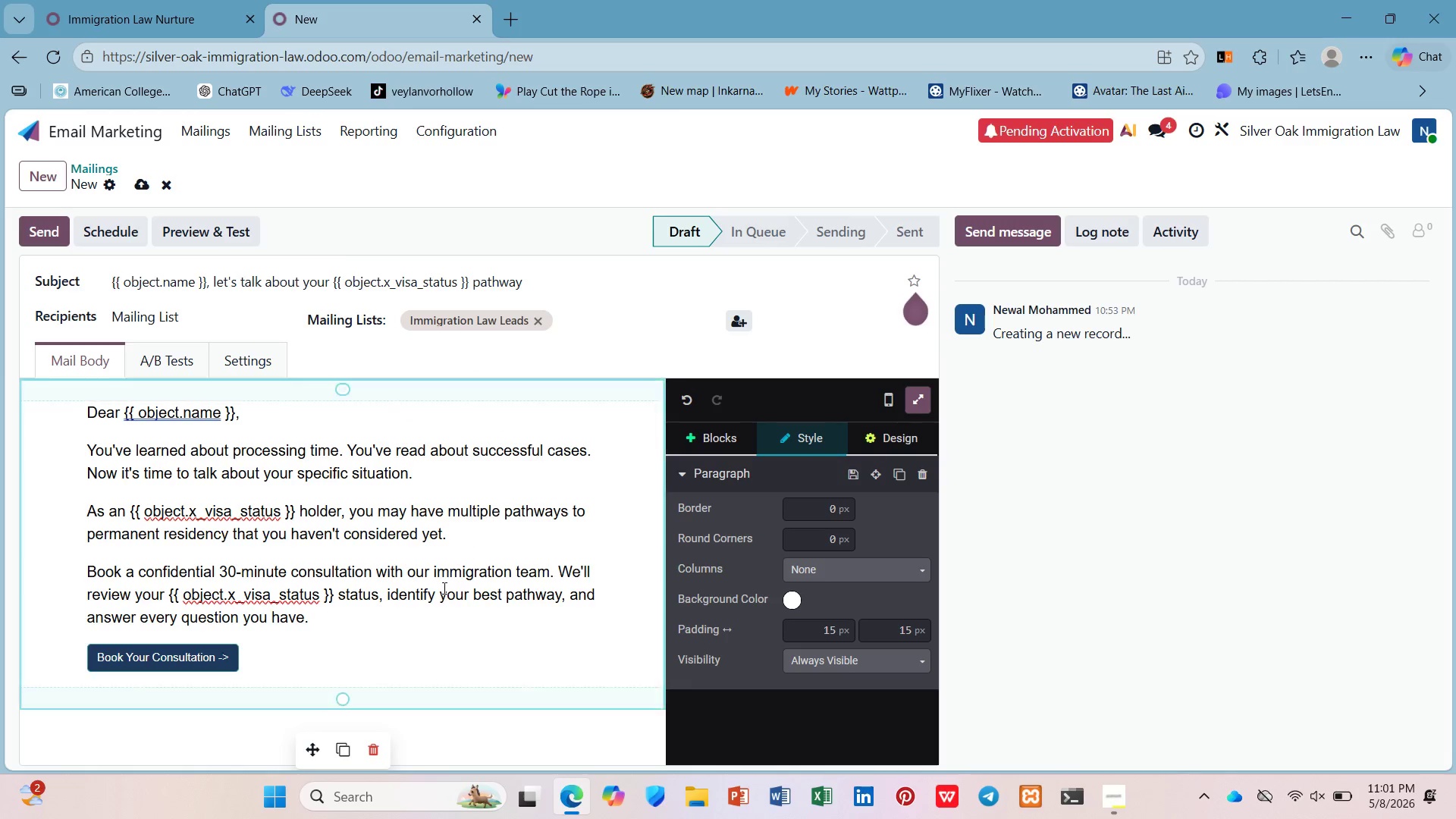 
left_click([400, 655])
 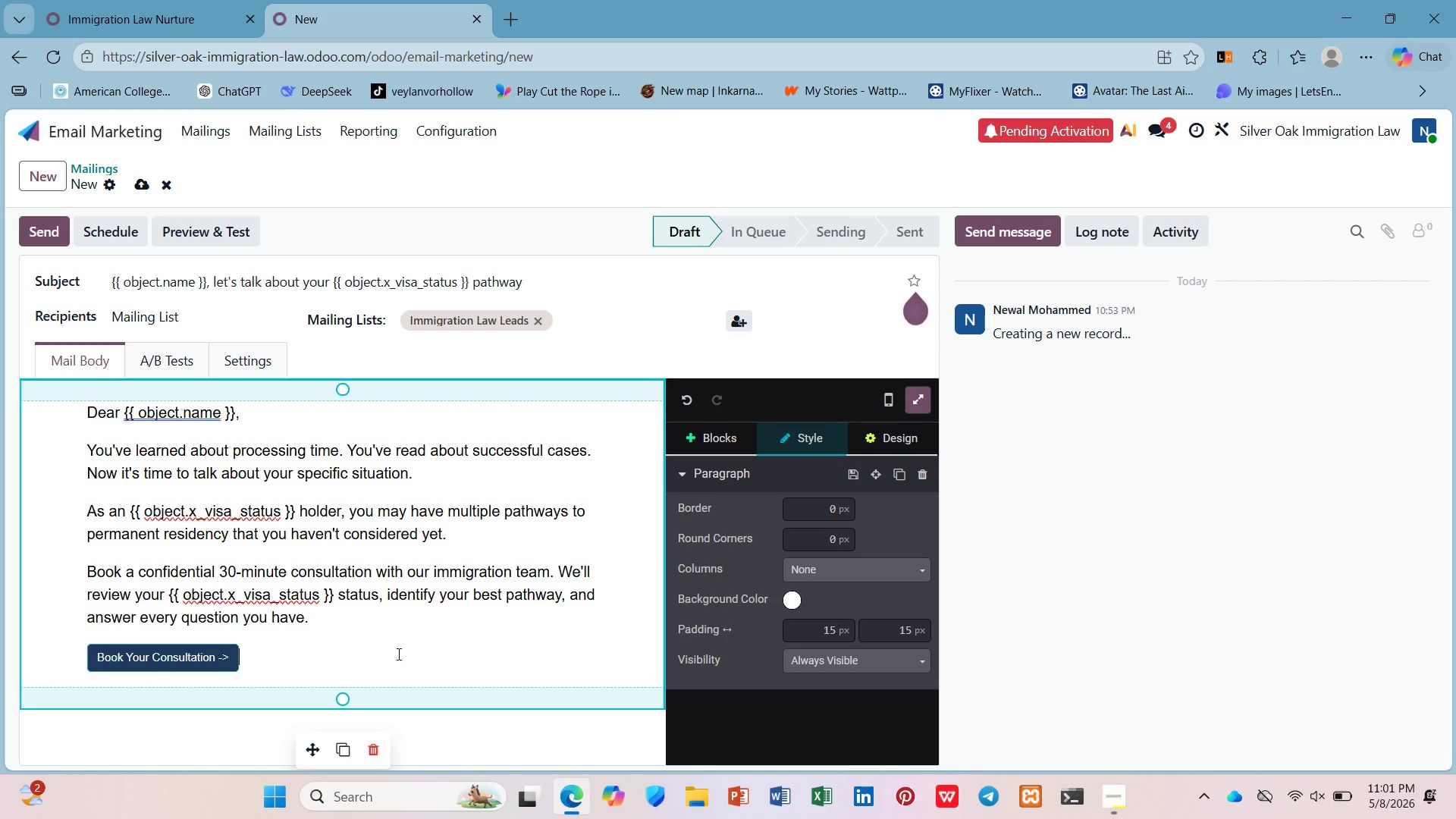 
key(Enter)
 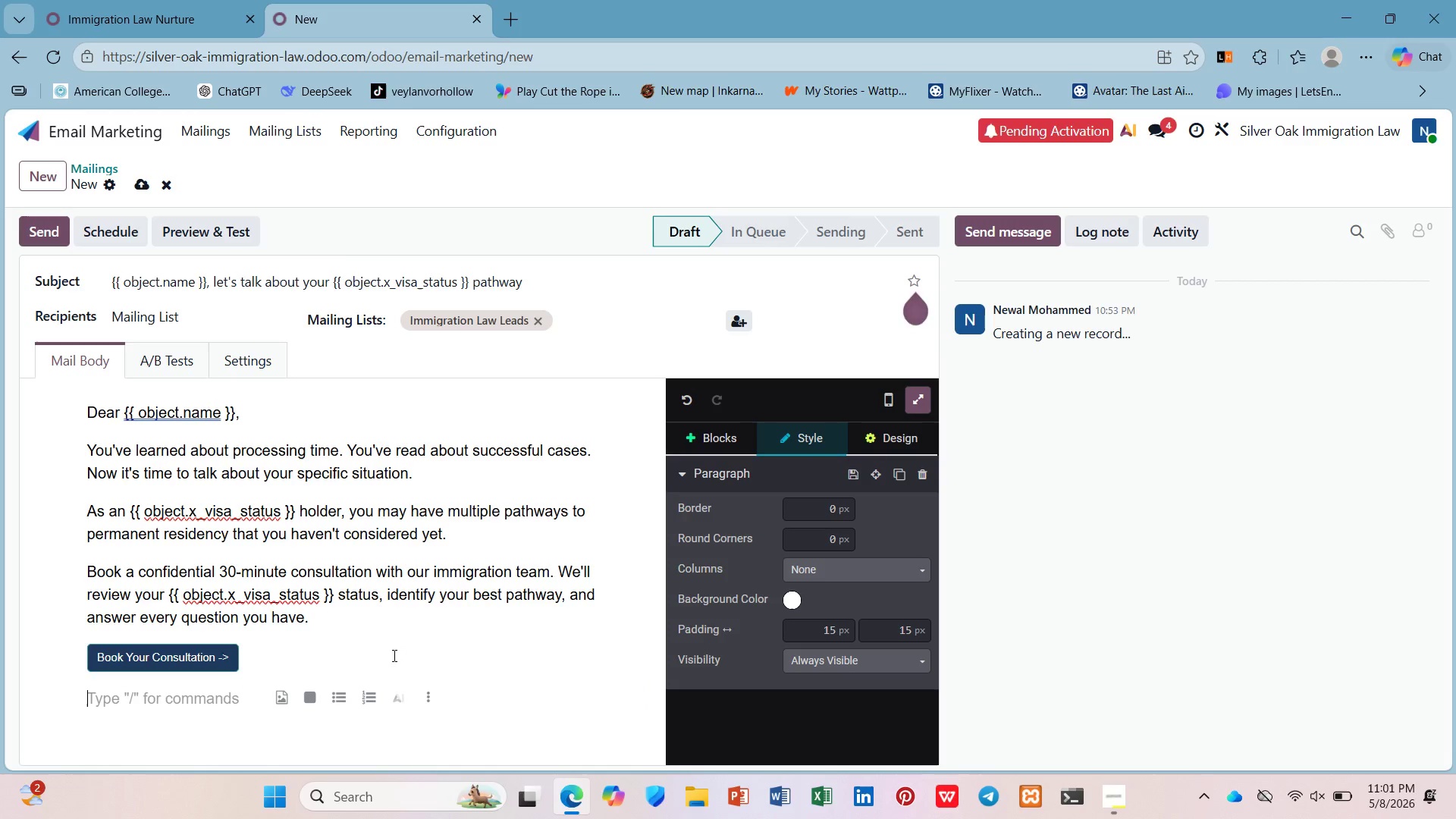 
scroll: coordinate [393, 655], scroll_direction: down, amount: 2.0
 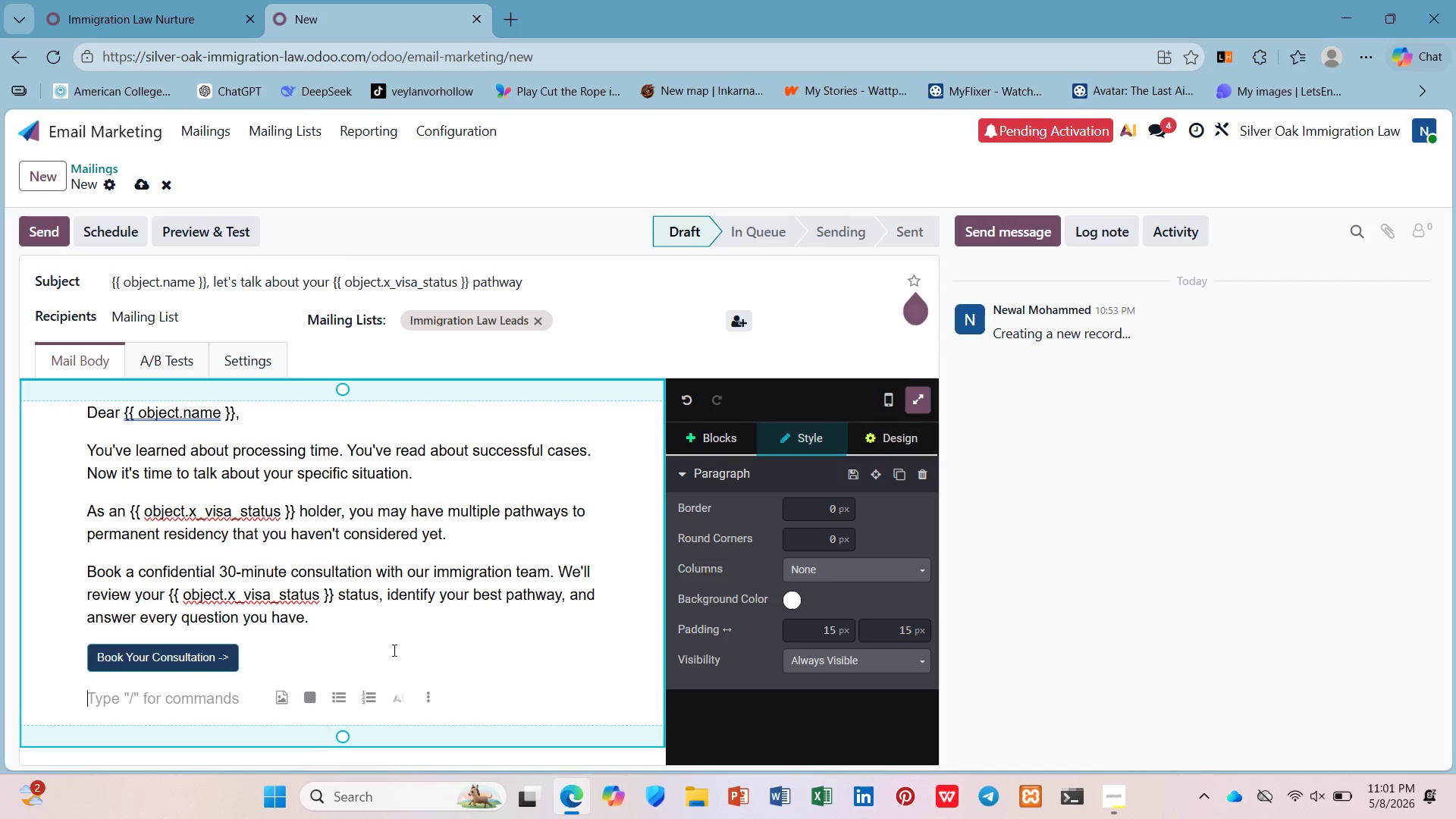 
type(Silver Oak Immigratio n)
key(Backspace)
key(Backspace)
type(n Law)
 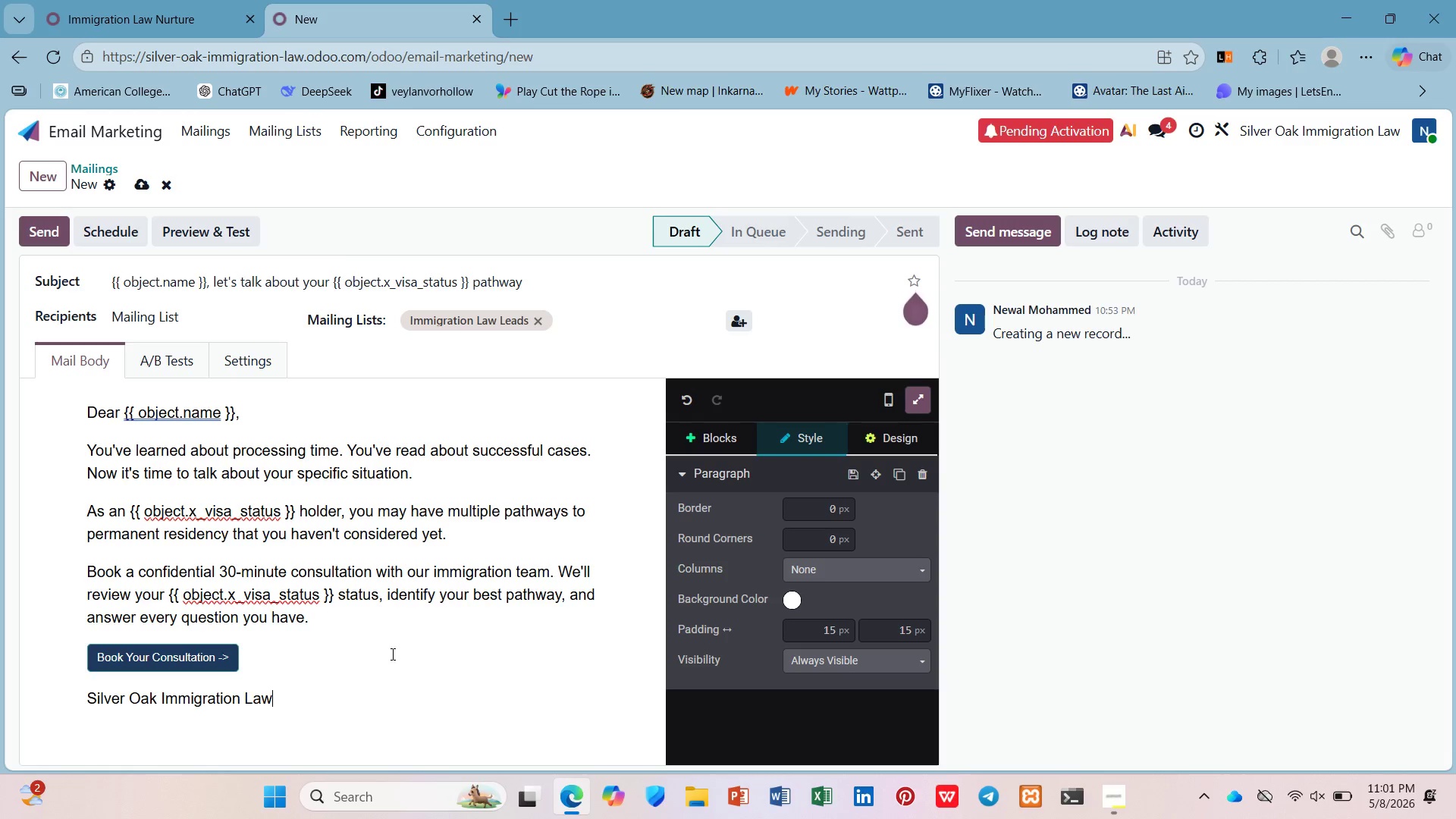 
wait(5.59)
 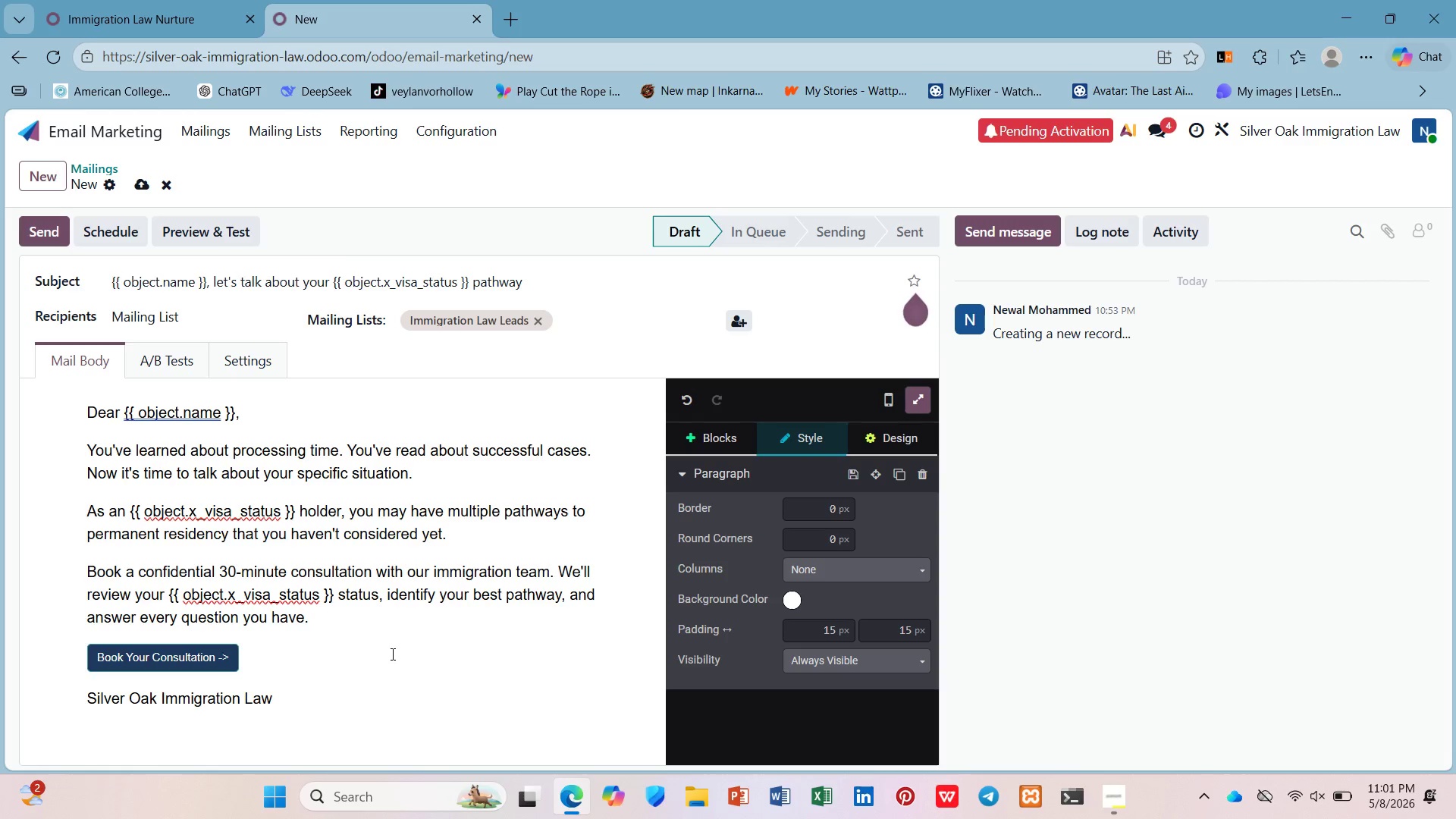 
left_click_drag(start_coordinate=[327, 698], to_coordinate=[104, 397])
 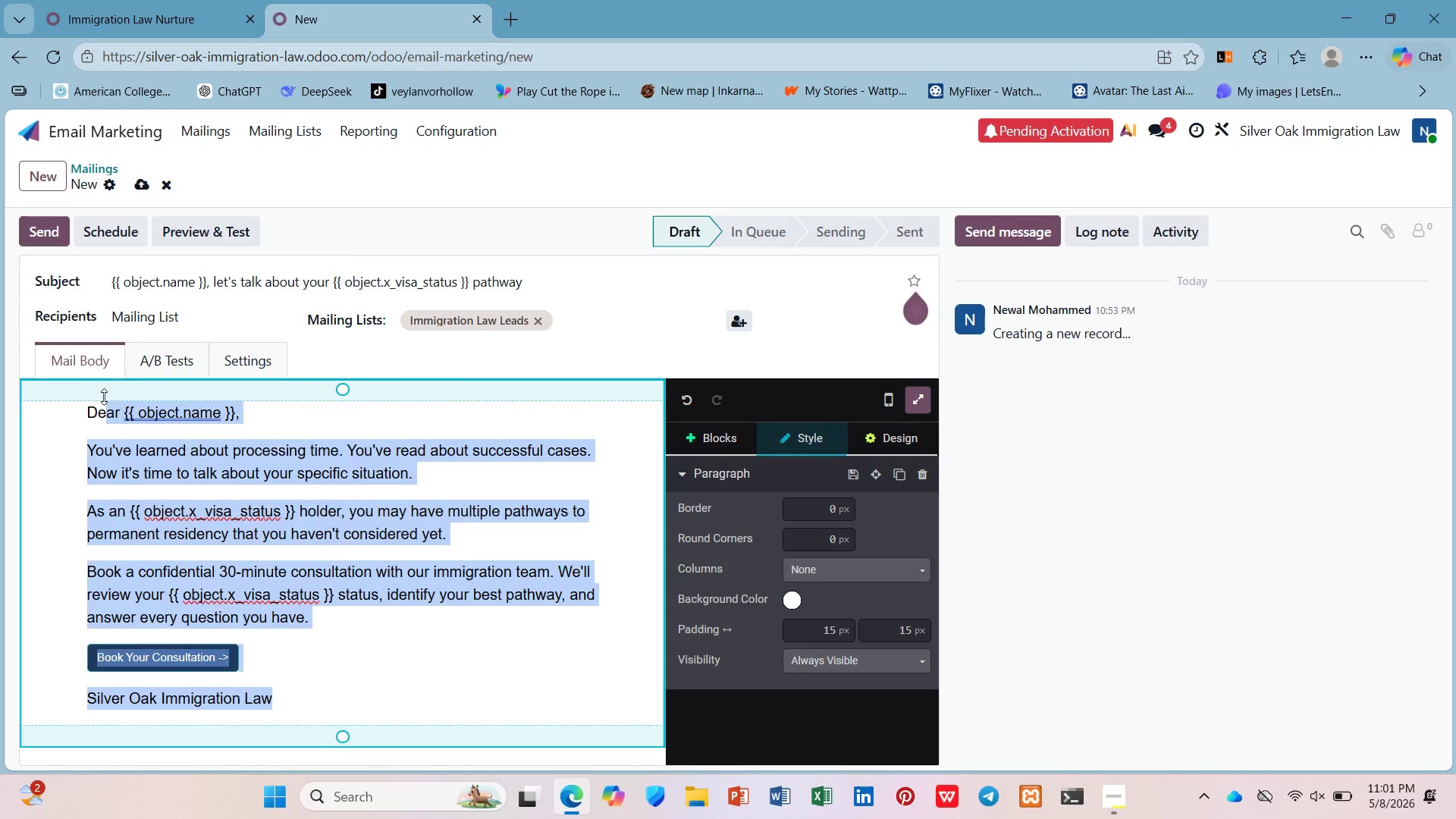 
key(Control+C)
 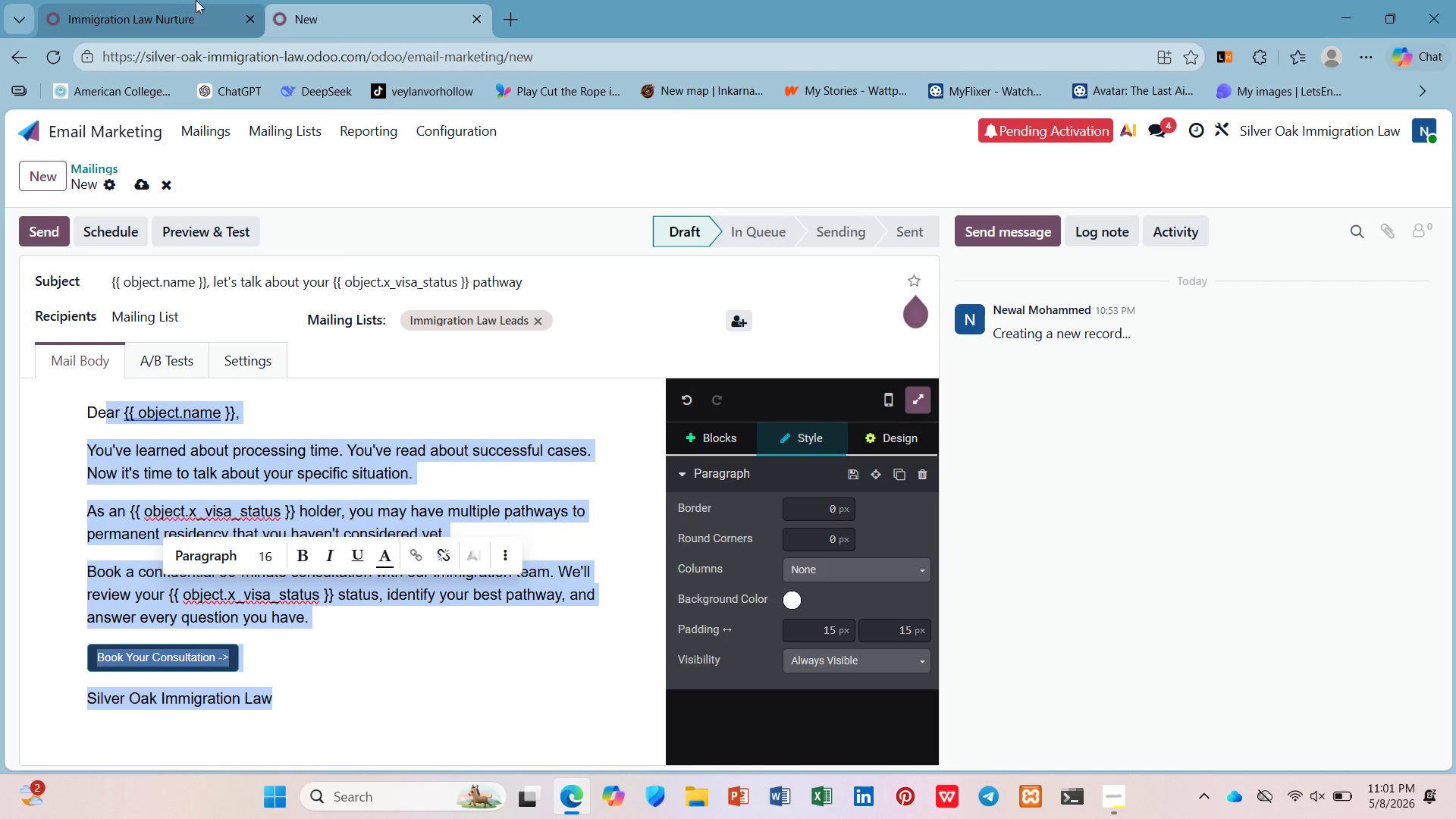 
left_click([195, 0])
 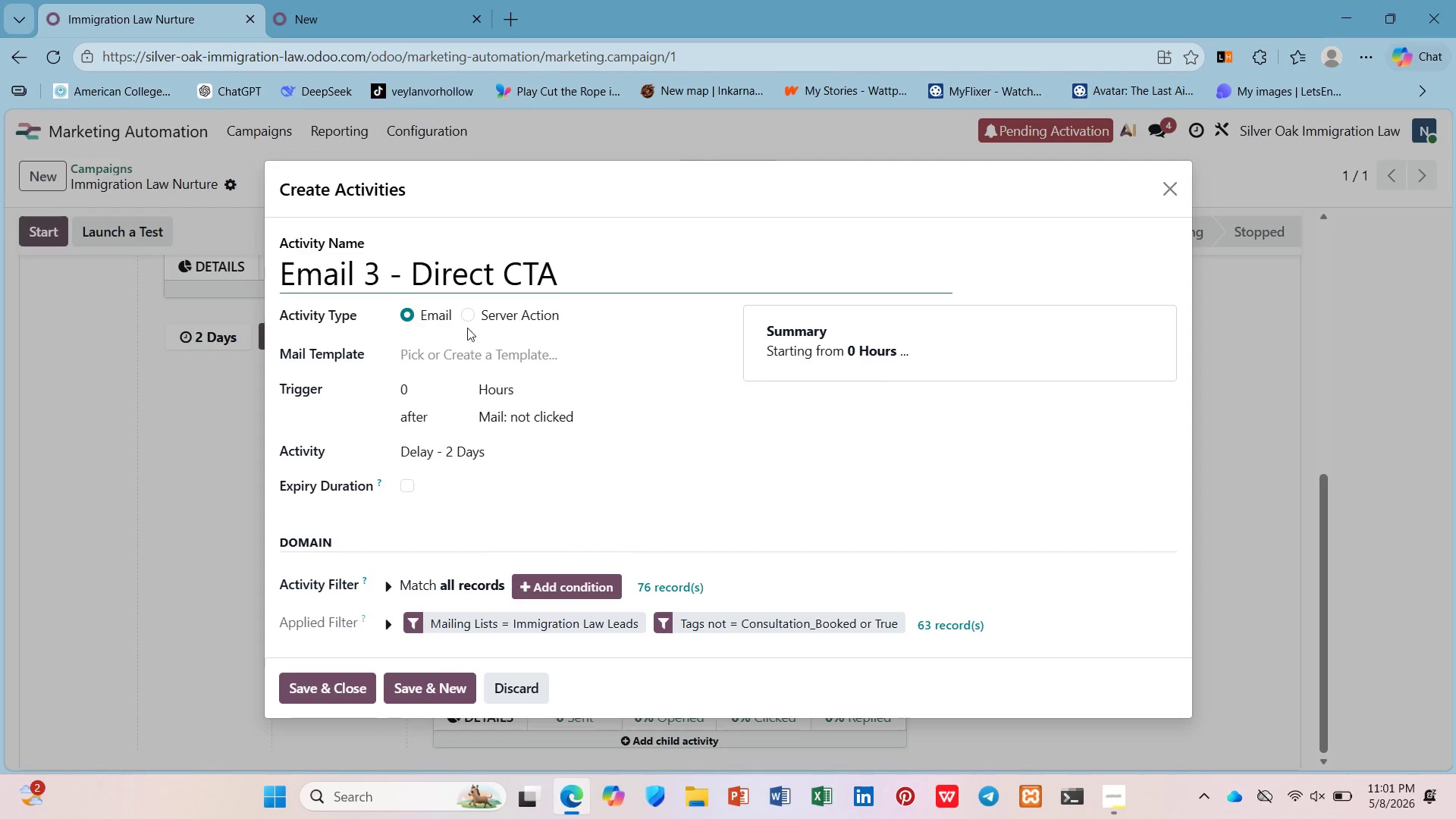 
left_click([509, 358])
 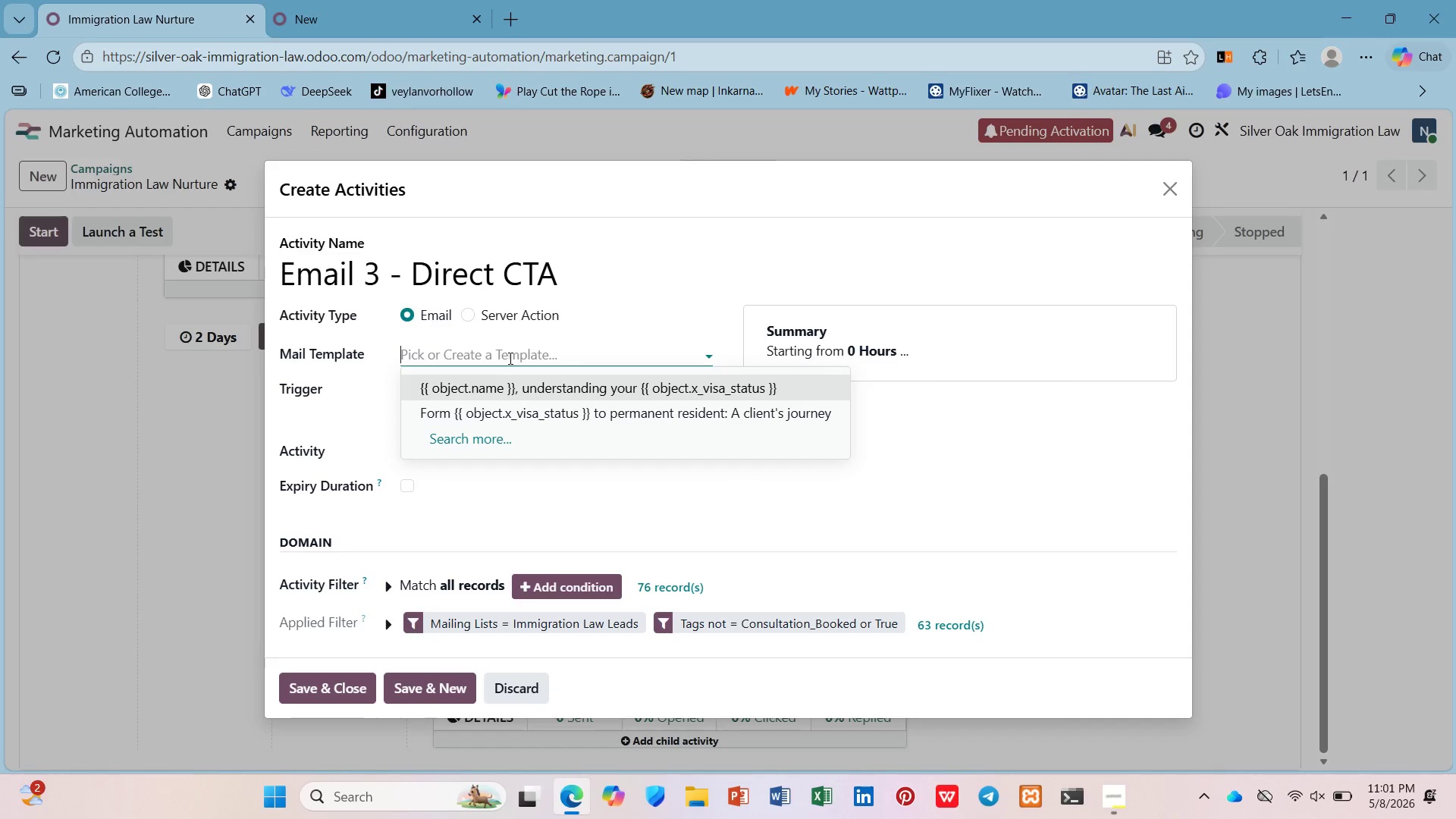 
hold_key(key=ControlLeft, duration=0.73)
 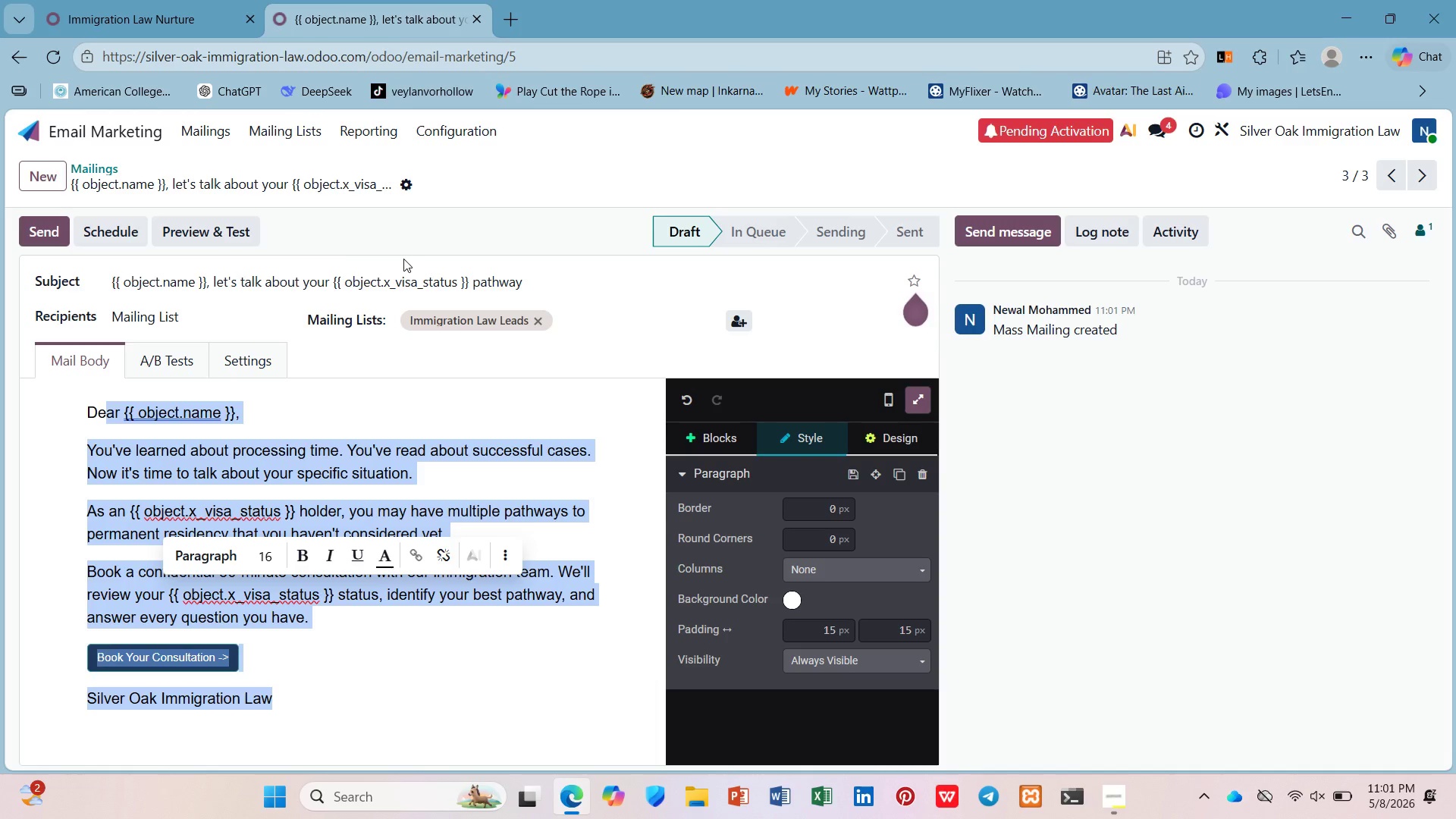 
left_click([409, 273])
 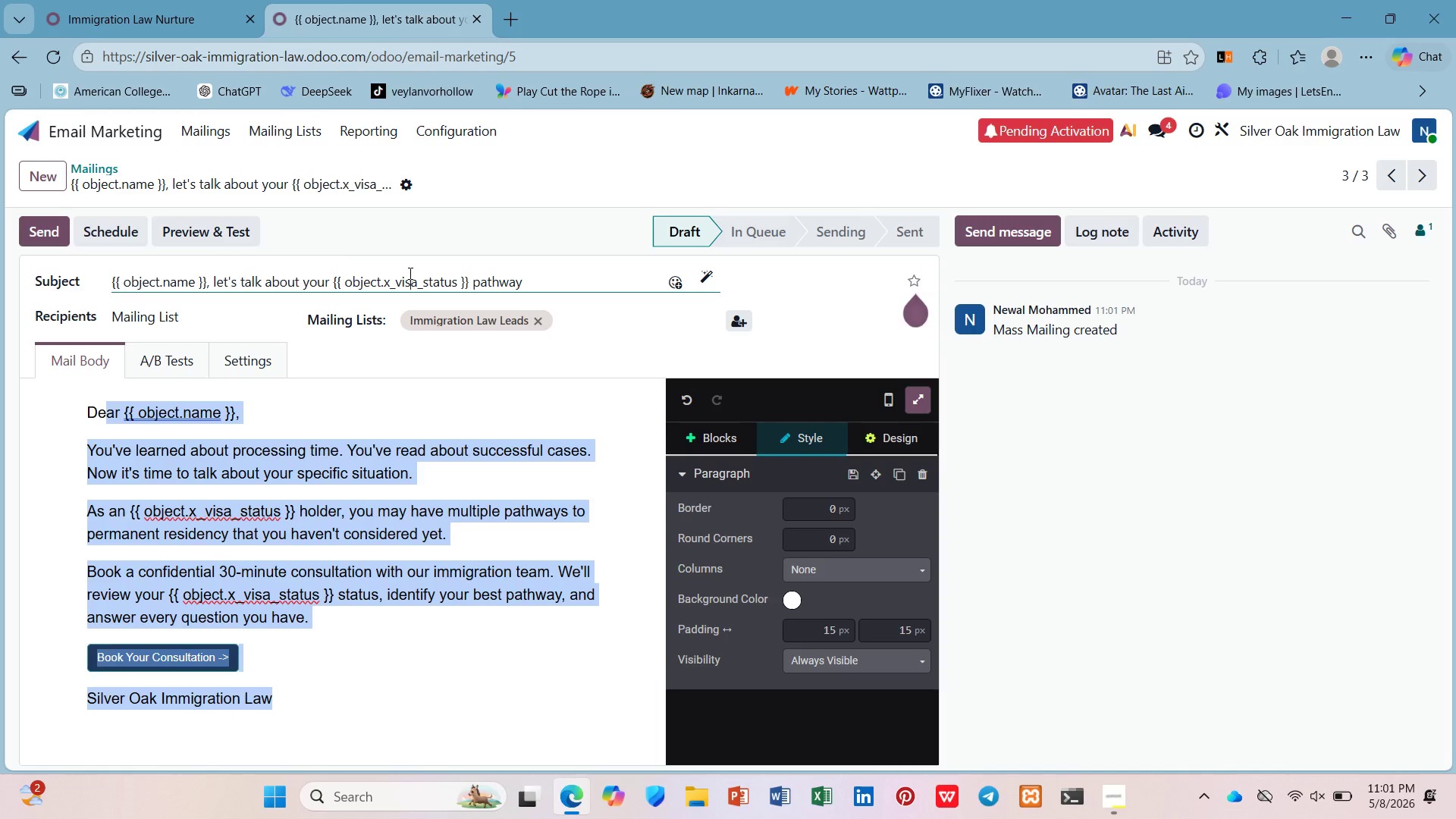 
key(Control+A)
 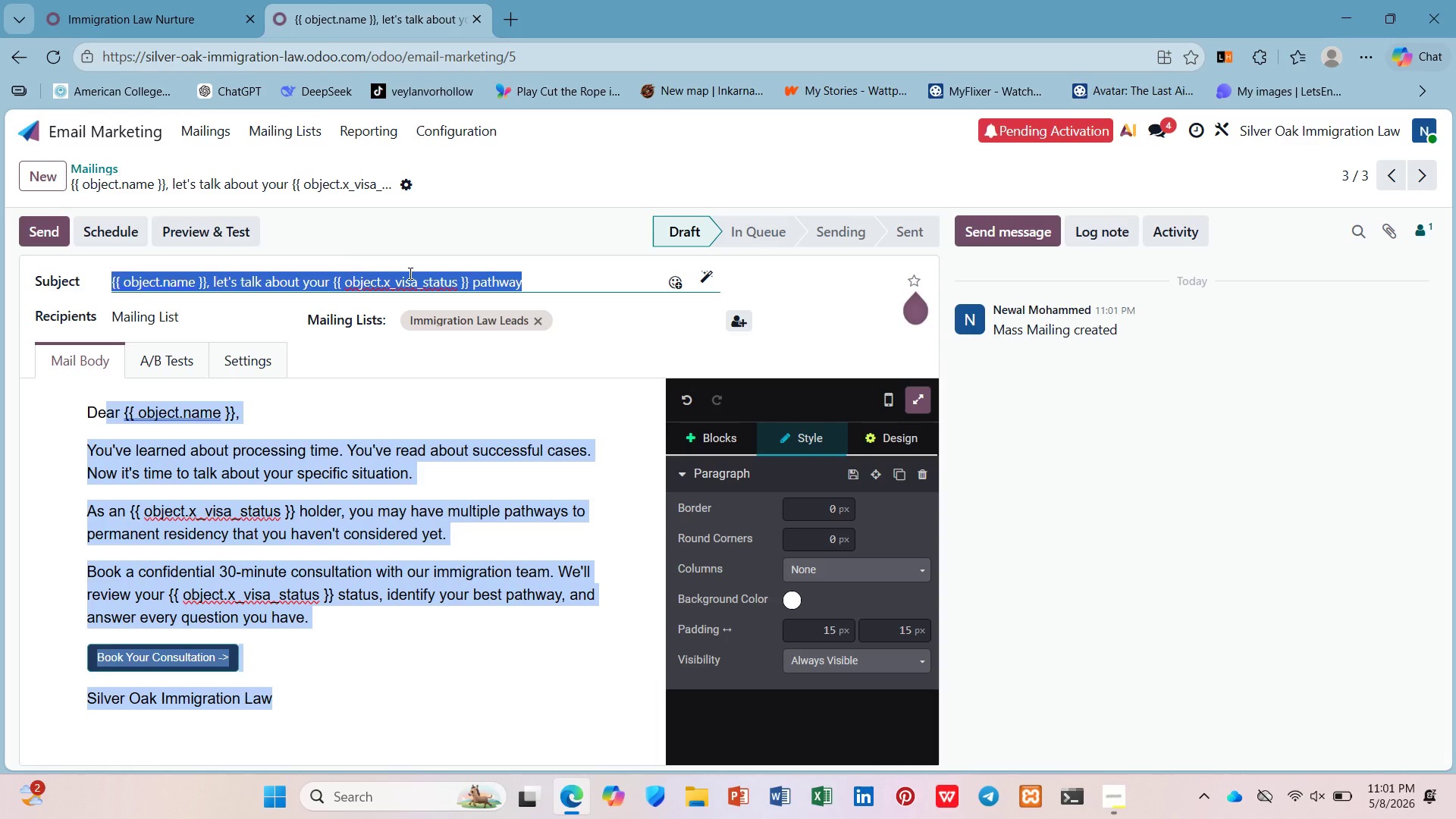 
key(Control+C)
 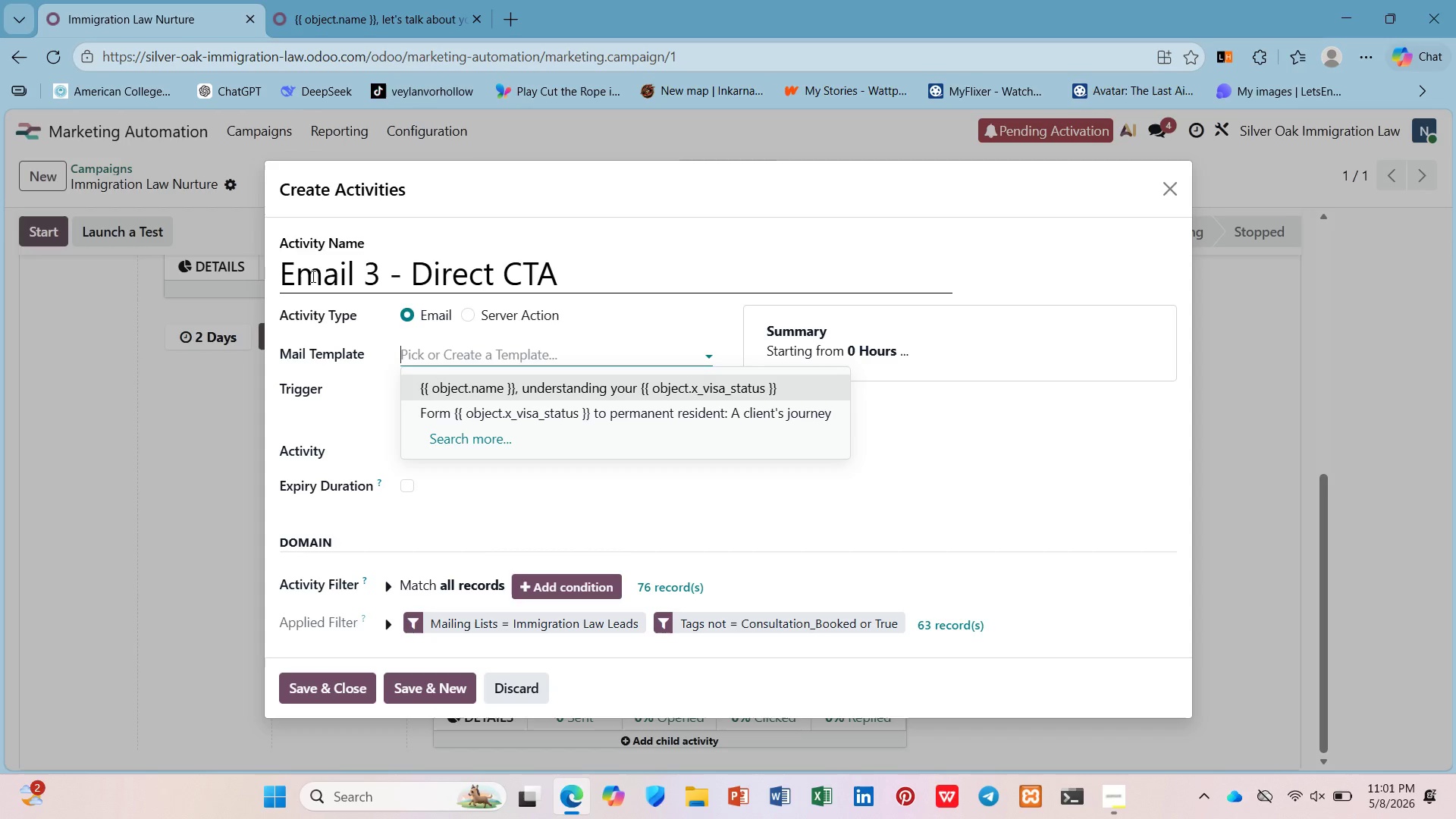 
left_click([470, 343])
 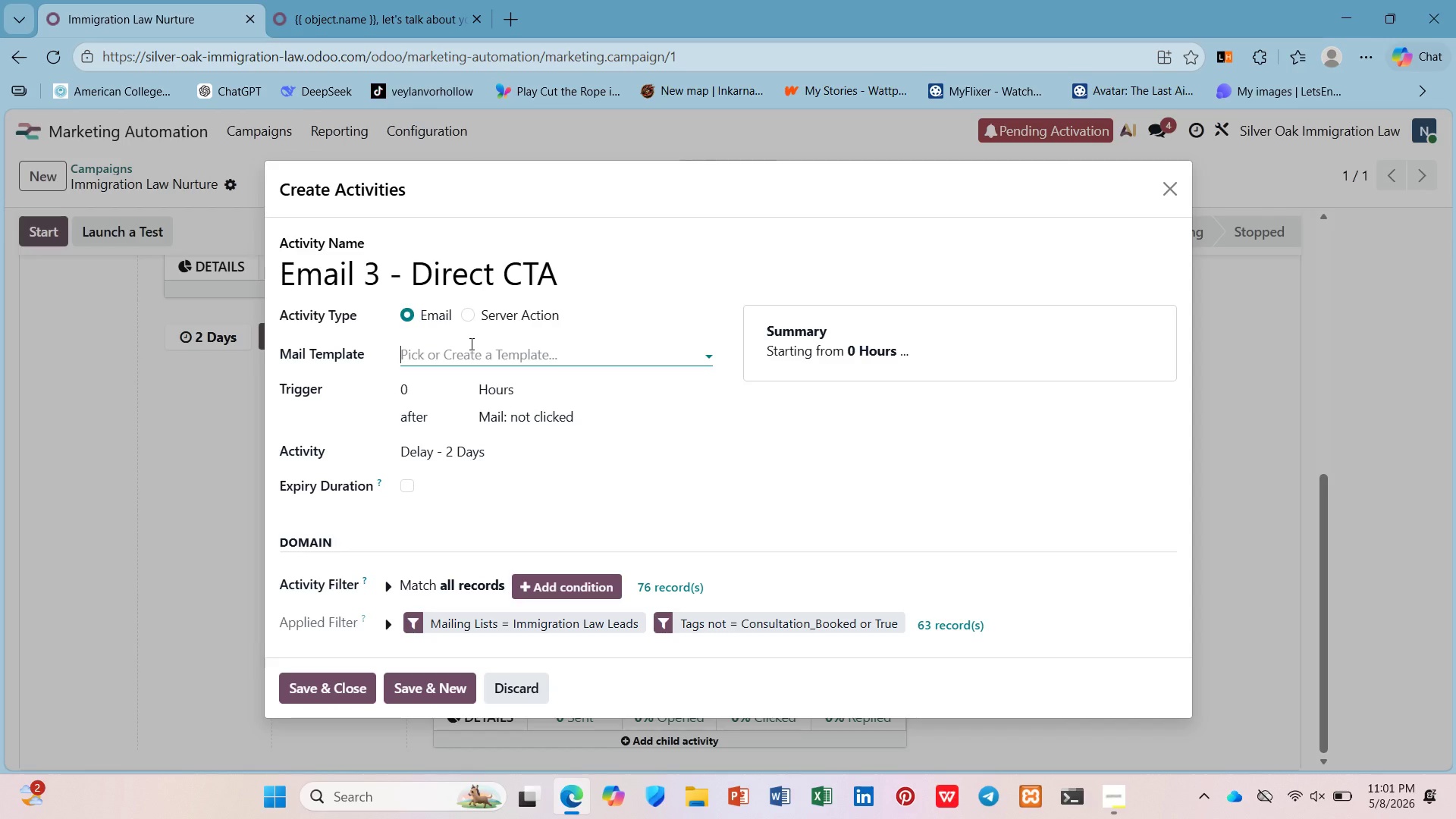 
key(Control+V)
 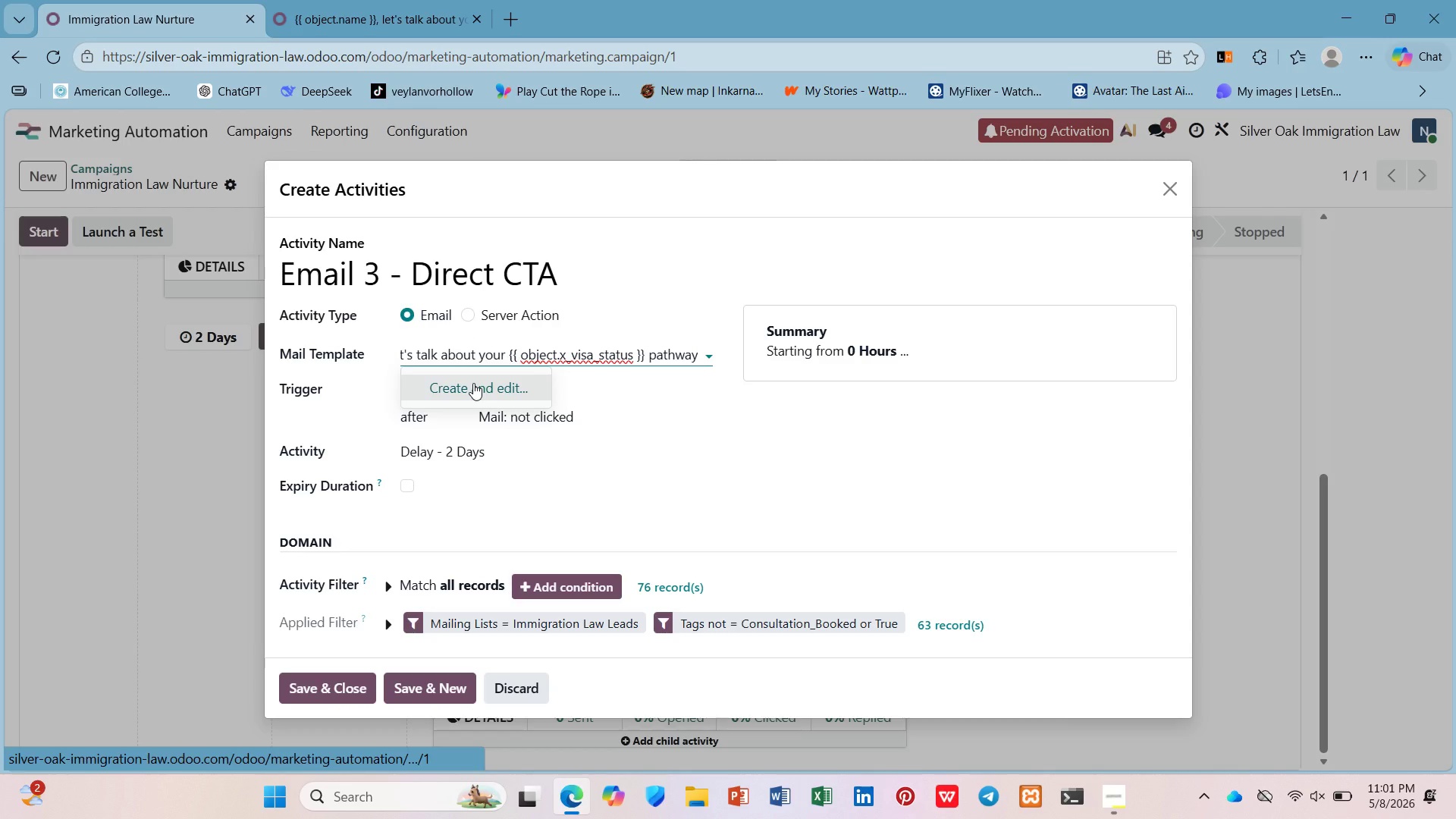 
left_click([473, 383])
 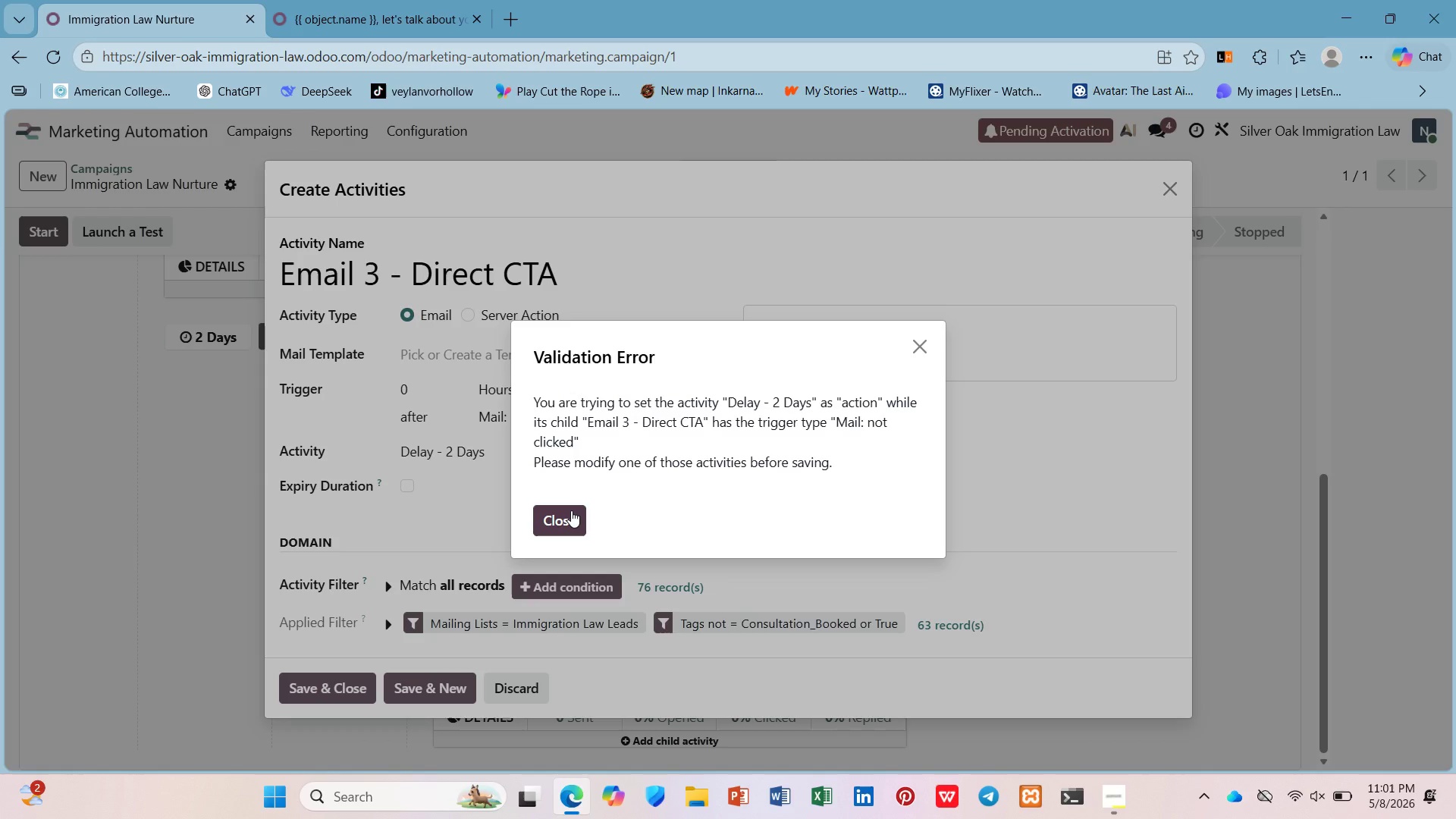 
wait(11.23)
 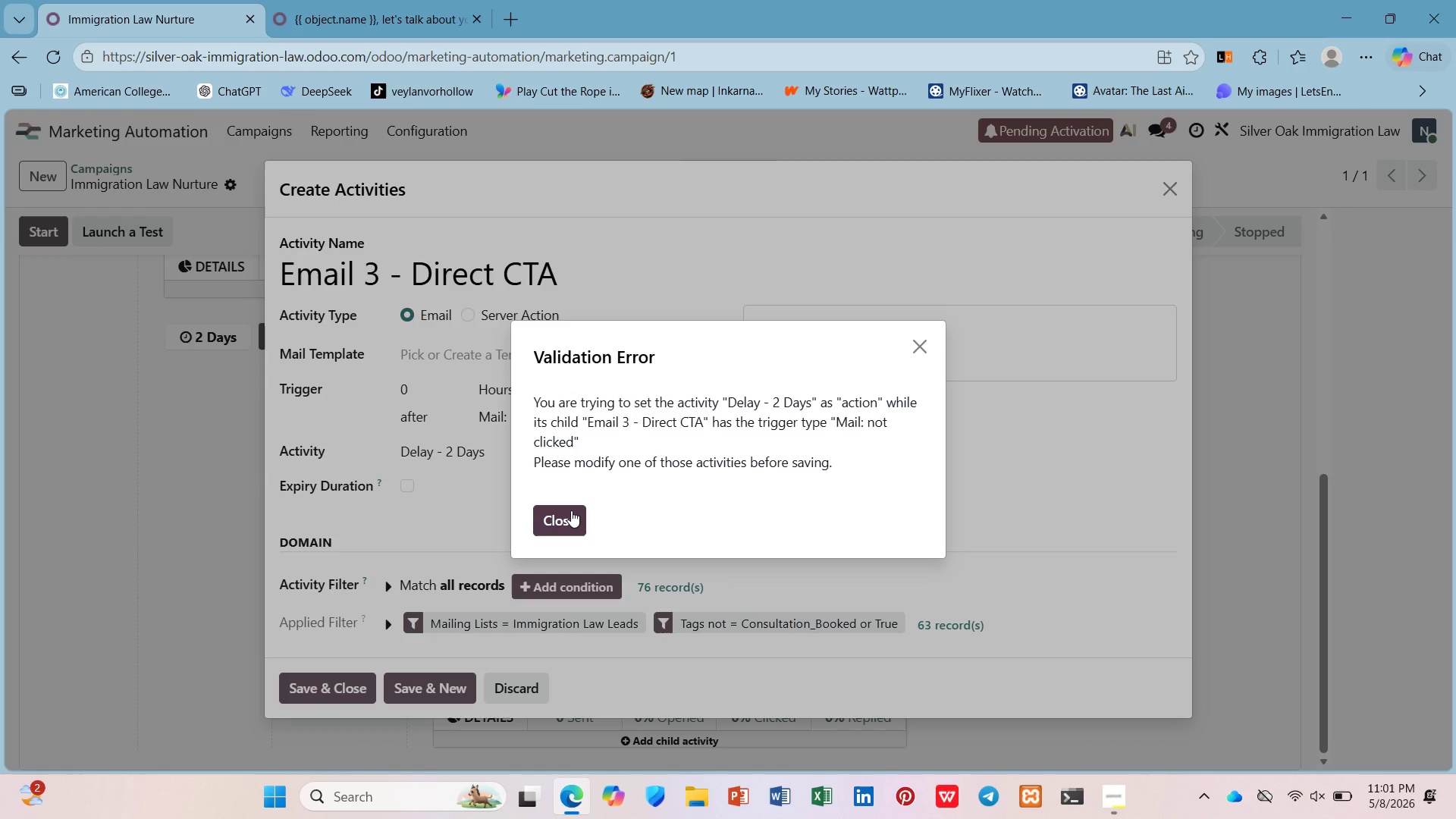 
left_click([571, 510])
 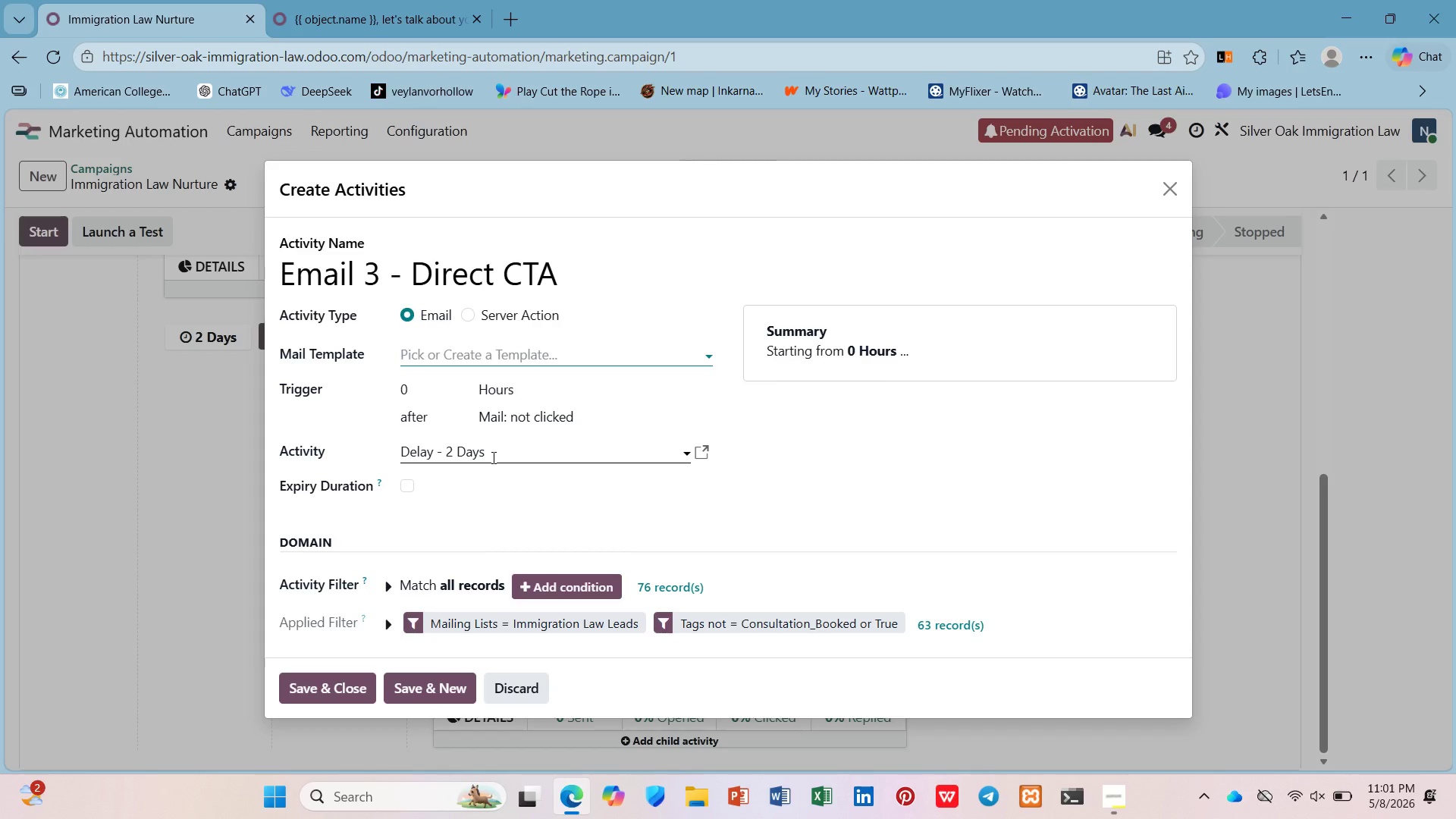 
left_click([492, 457])
 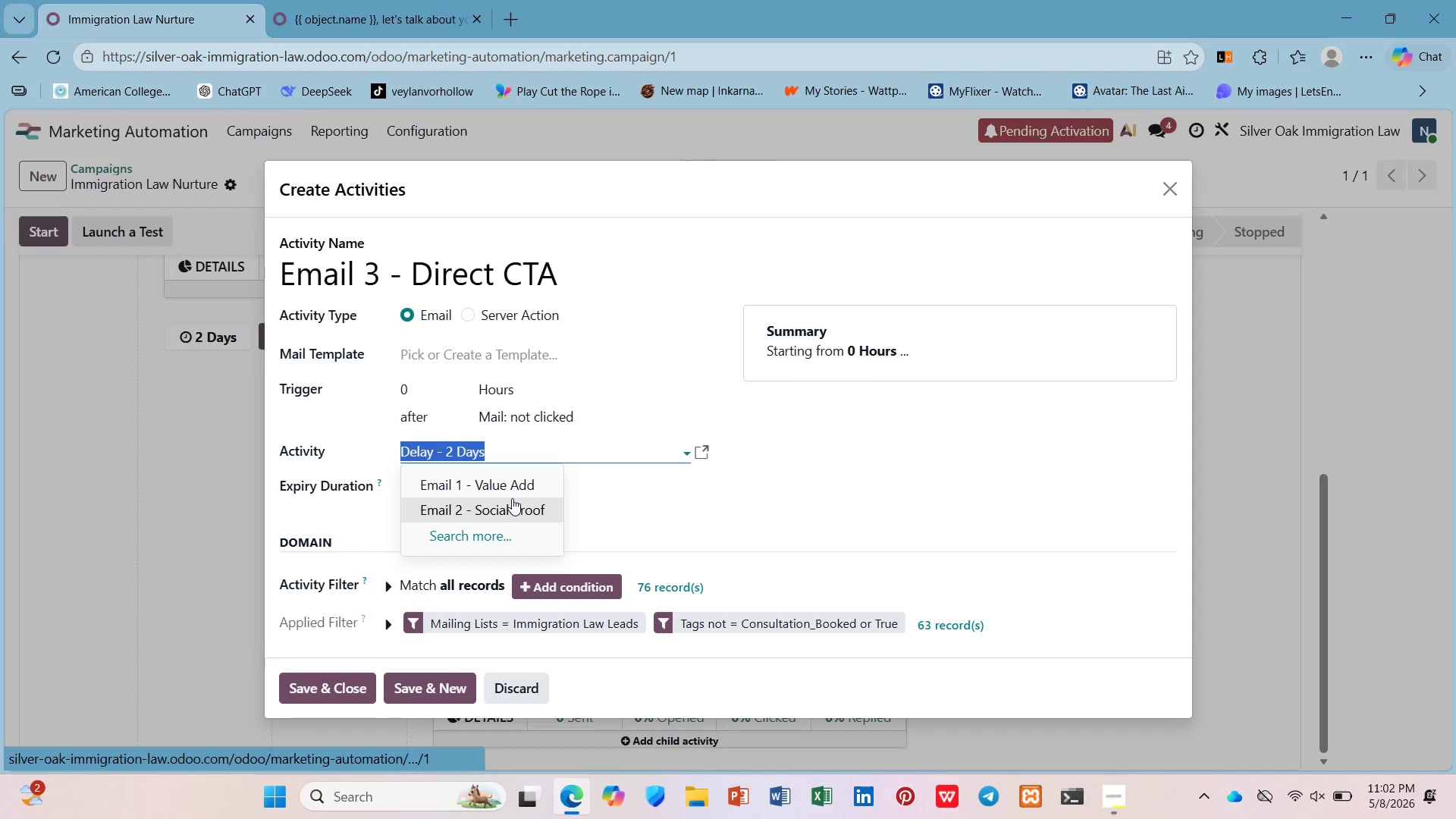 
left_click([512, 486])
 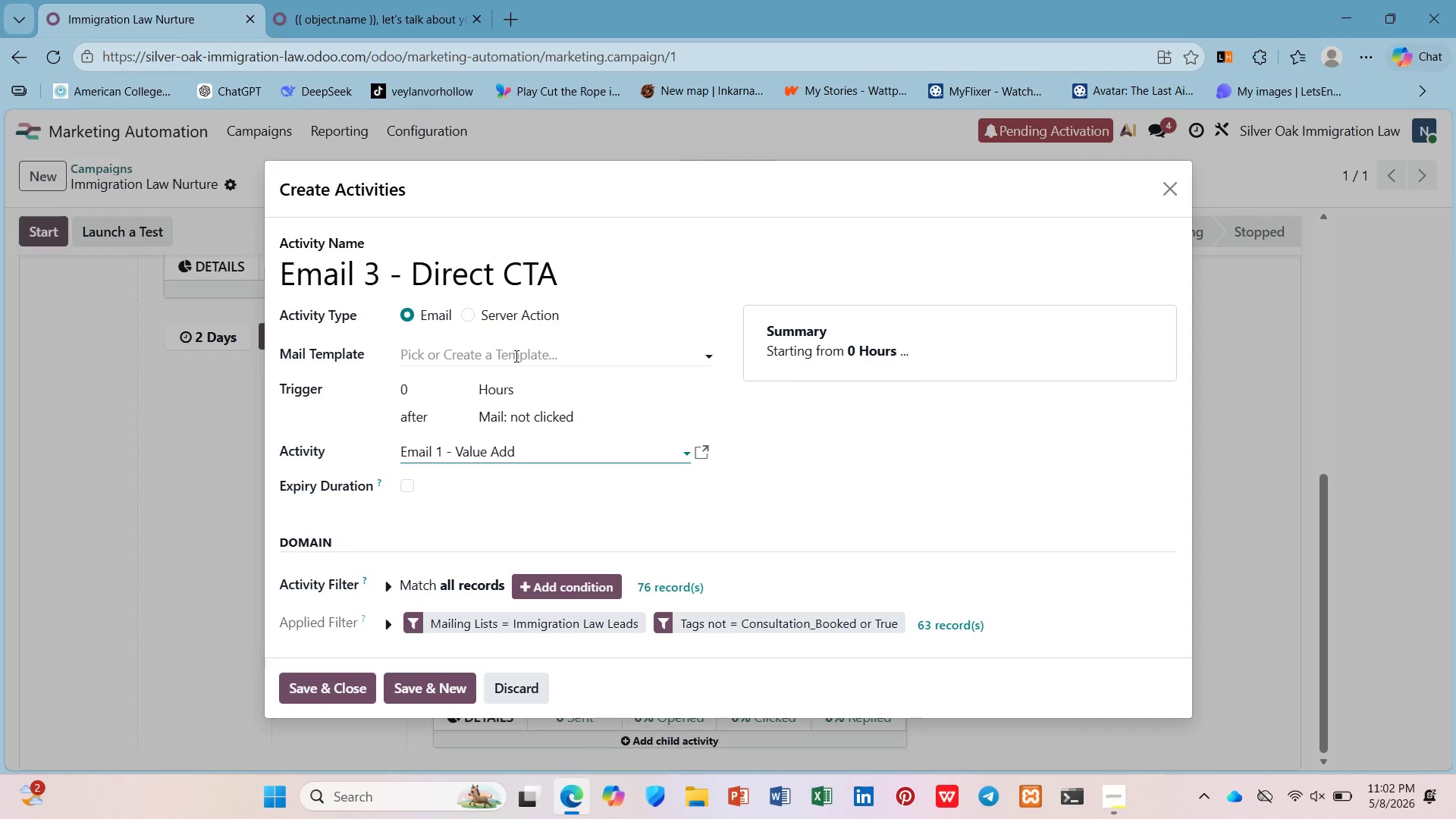 
left_click([513, 354])
 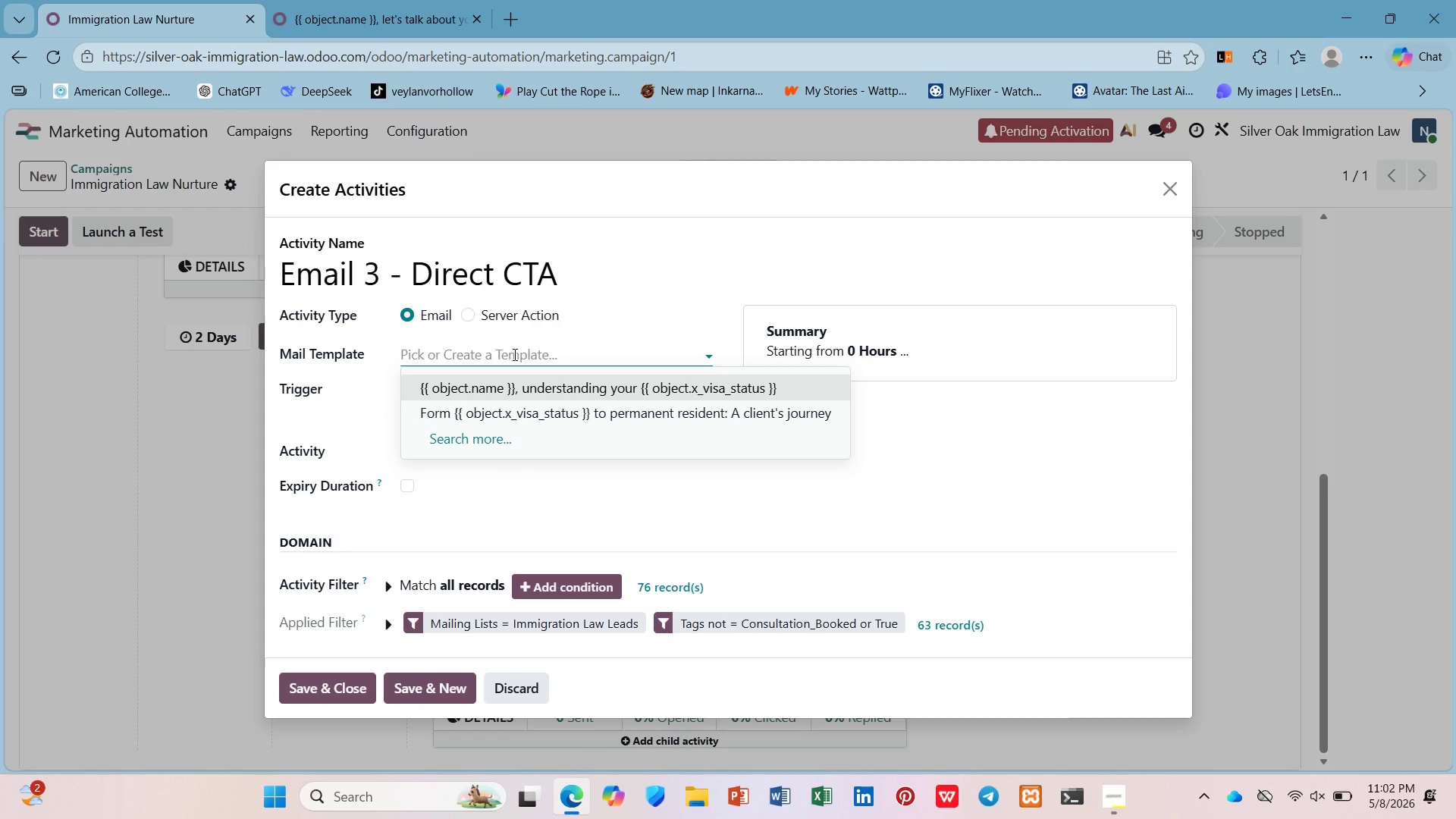 
key(Control+V)
 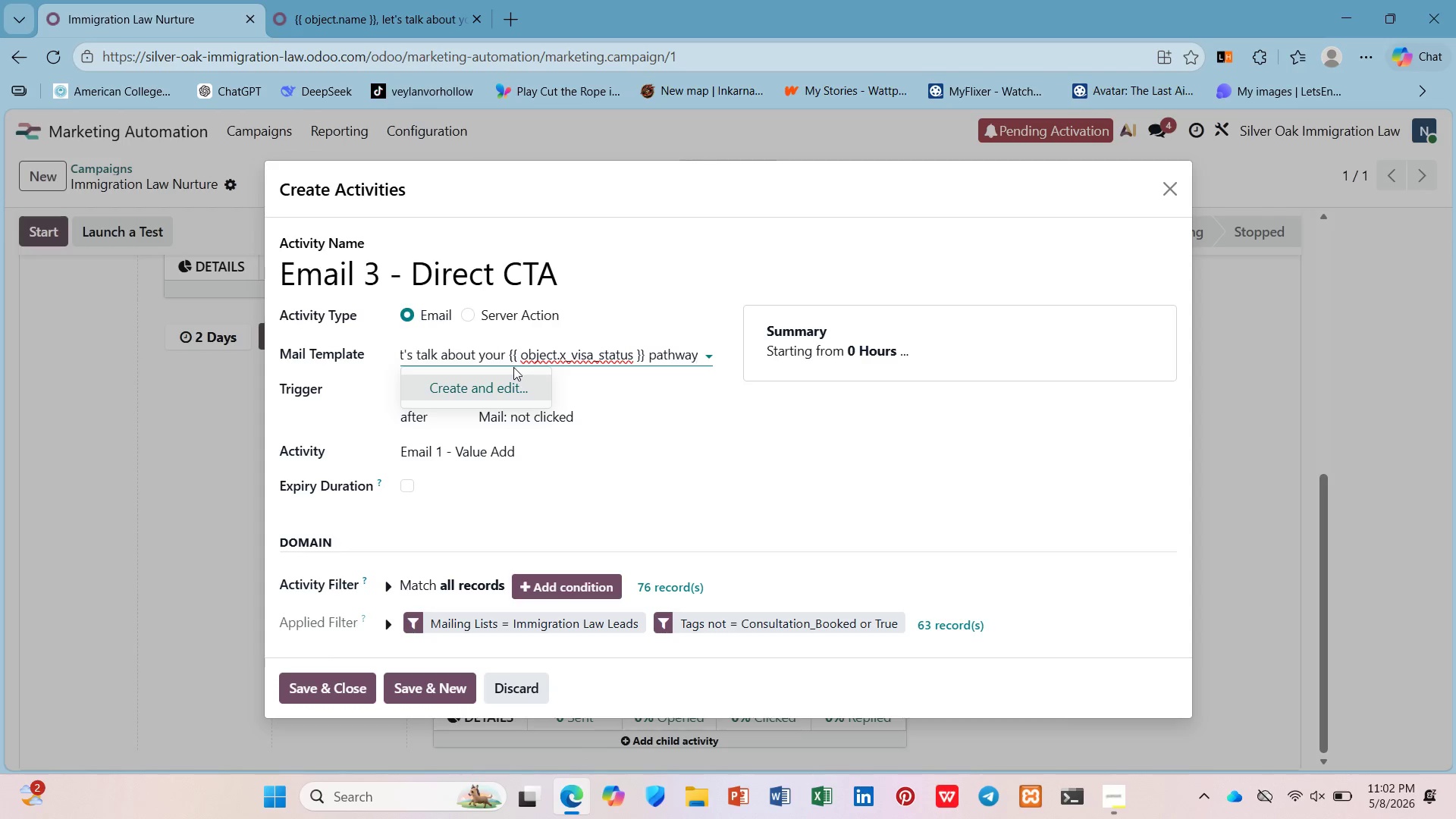 
left_click([507, 381])
 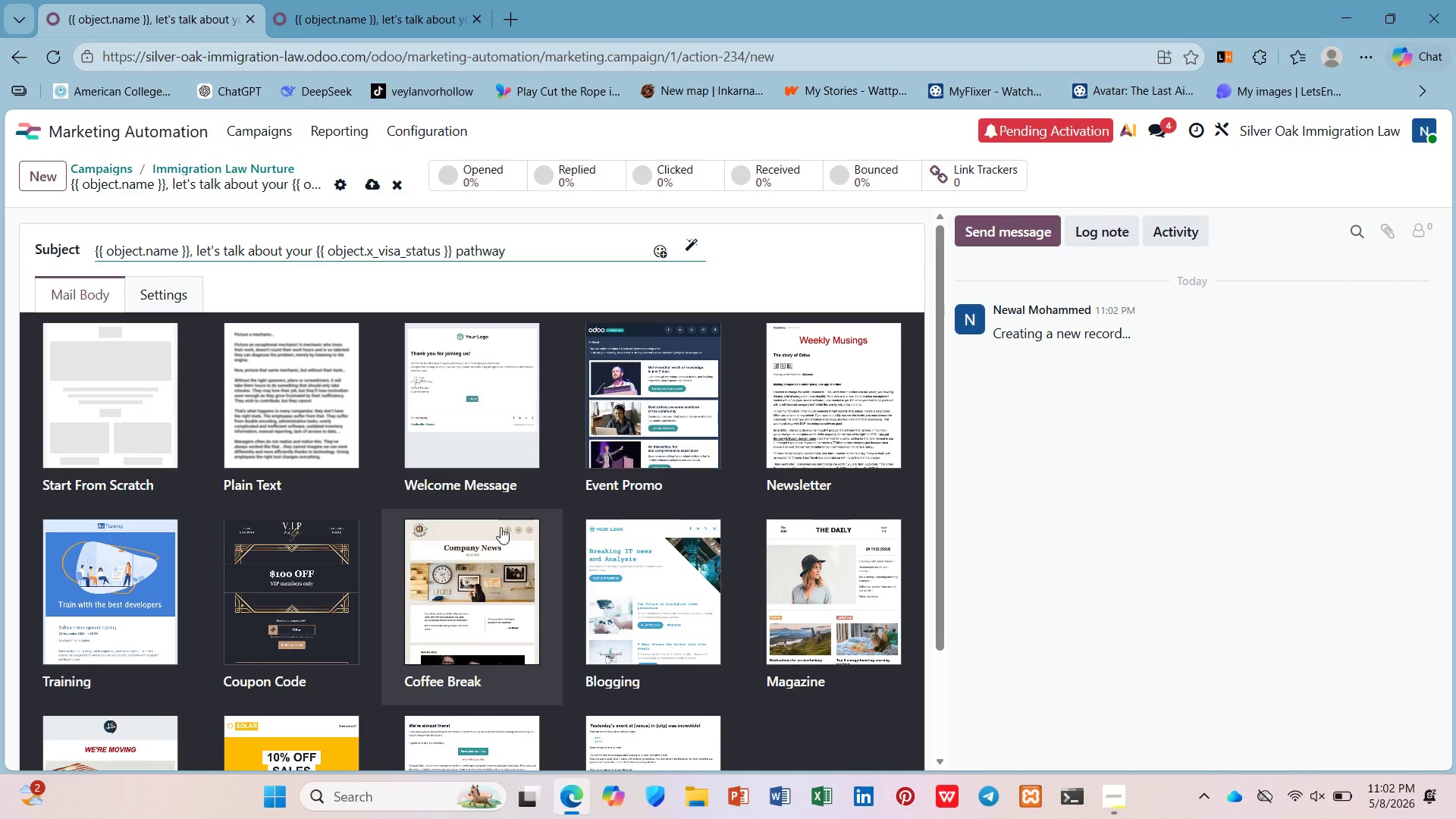 
left_click([184, 428])
 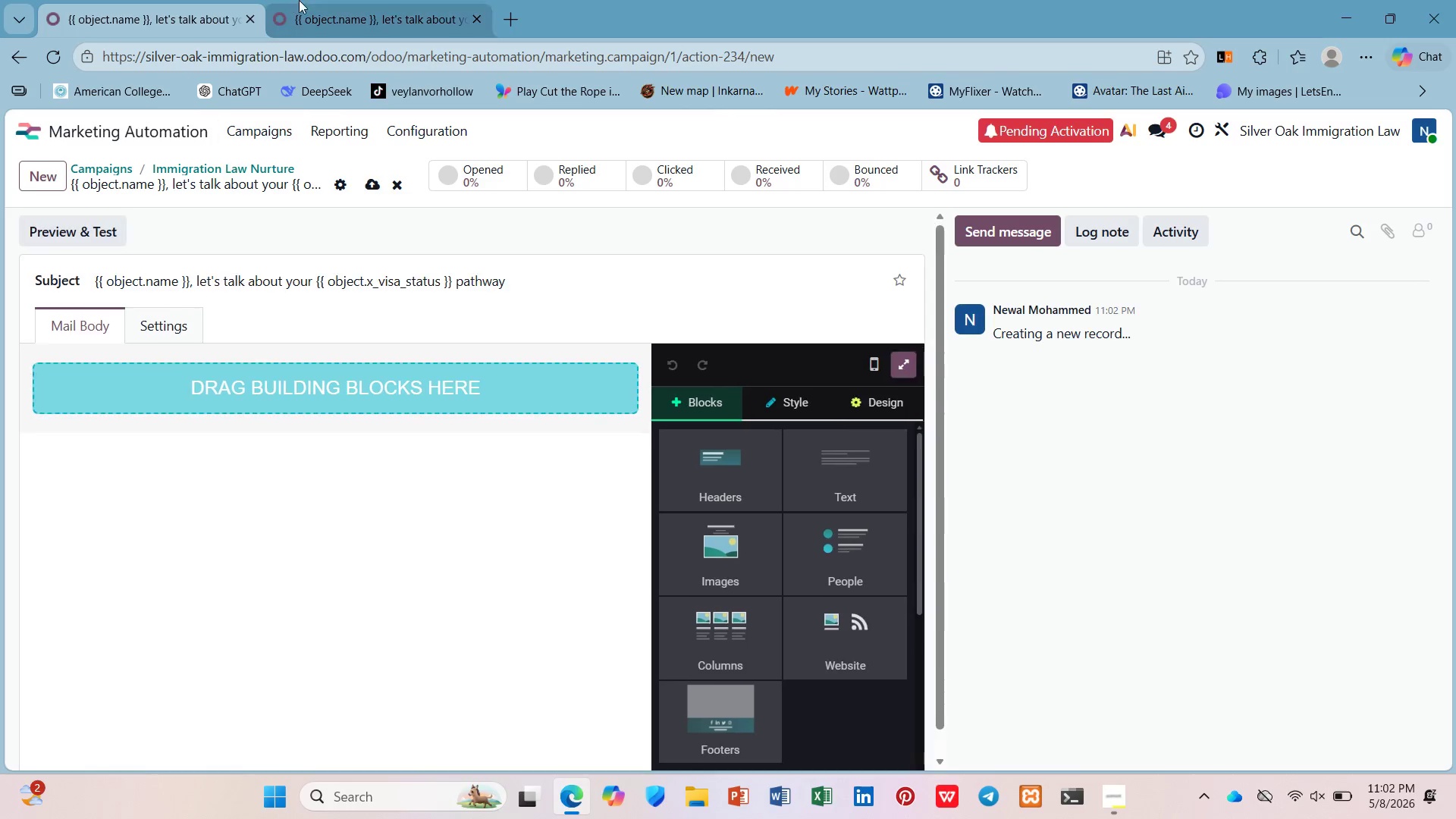 
left_click([312, 0])
 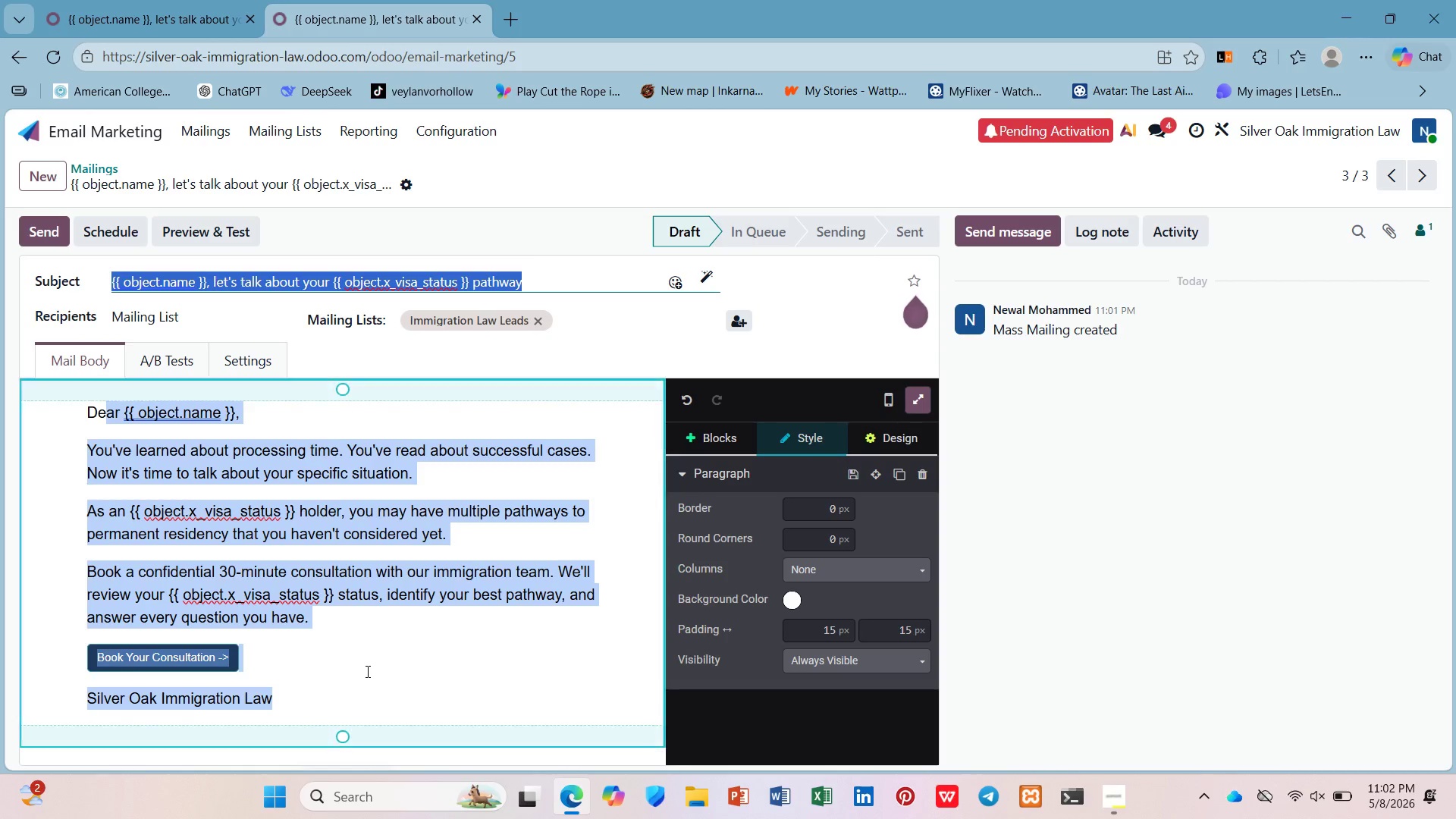 
key(Control+C)
 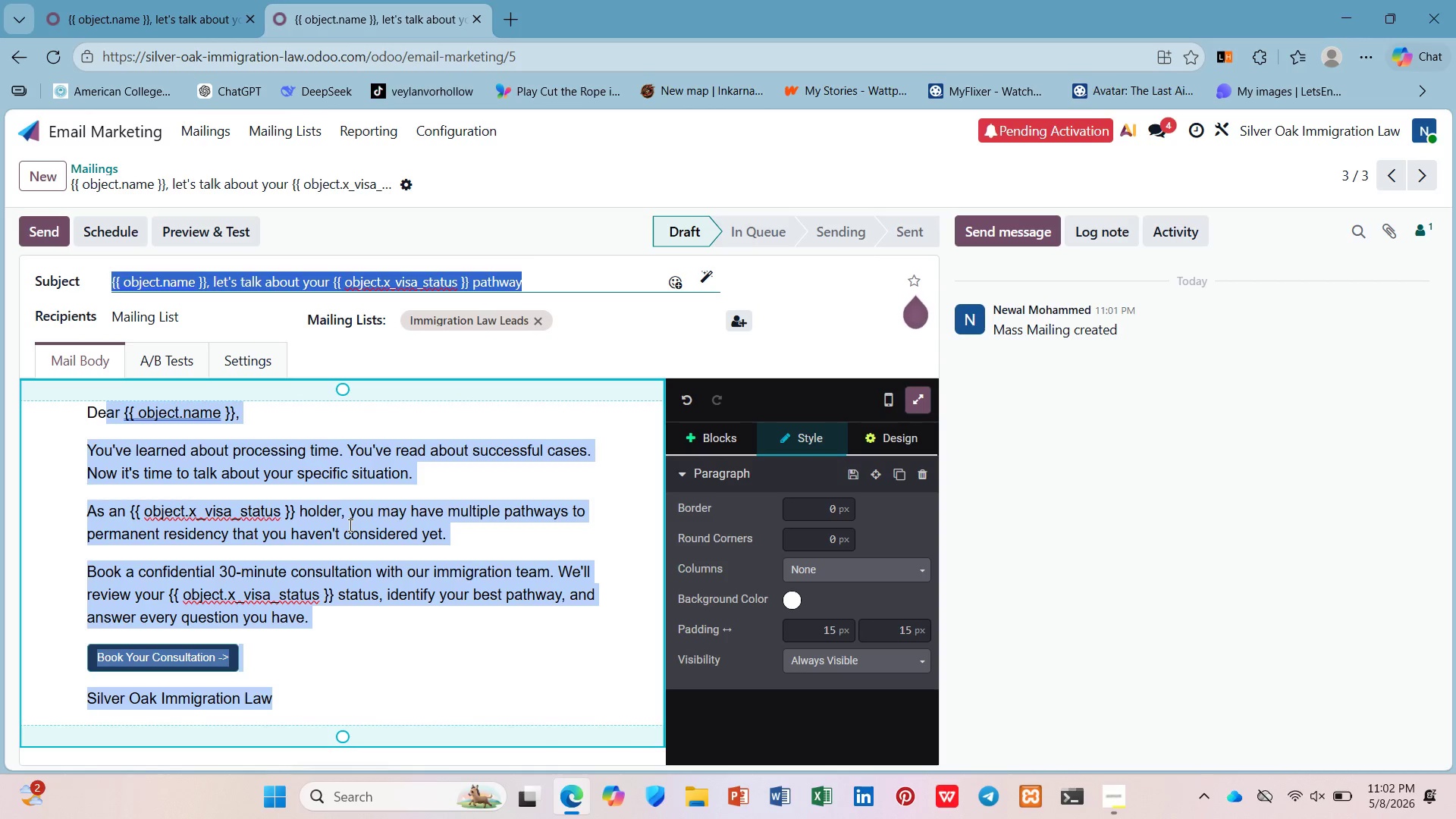 
left_click([347, 525])
 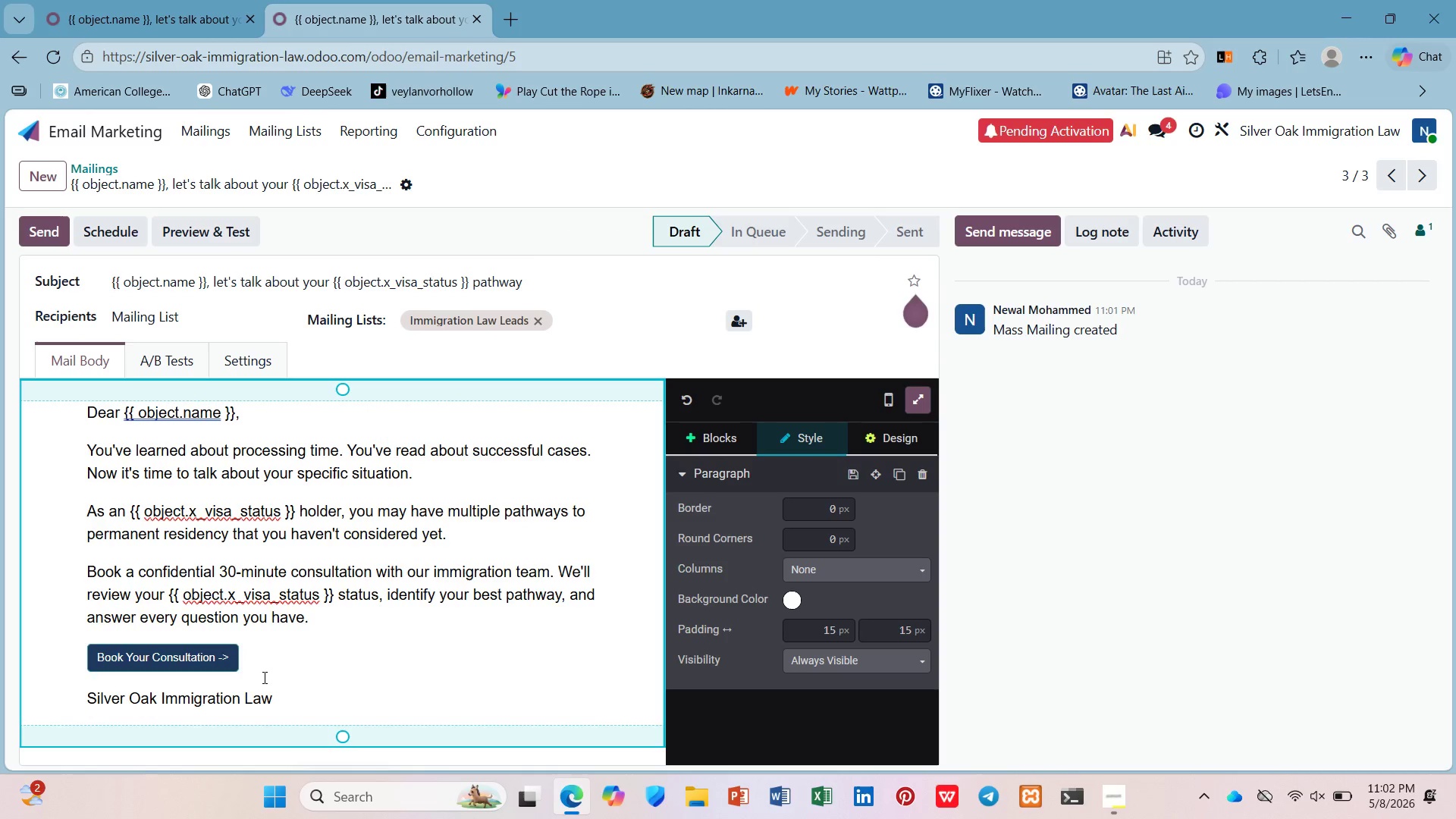 
left_click_drag(start_coordinate=[284, 703], to_coordinate=[80, 403])
 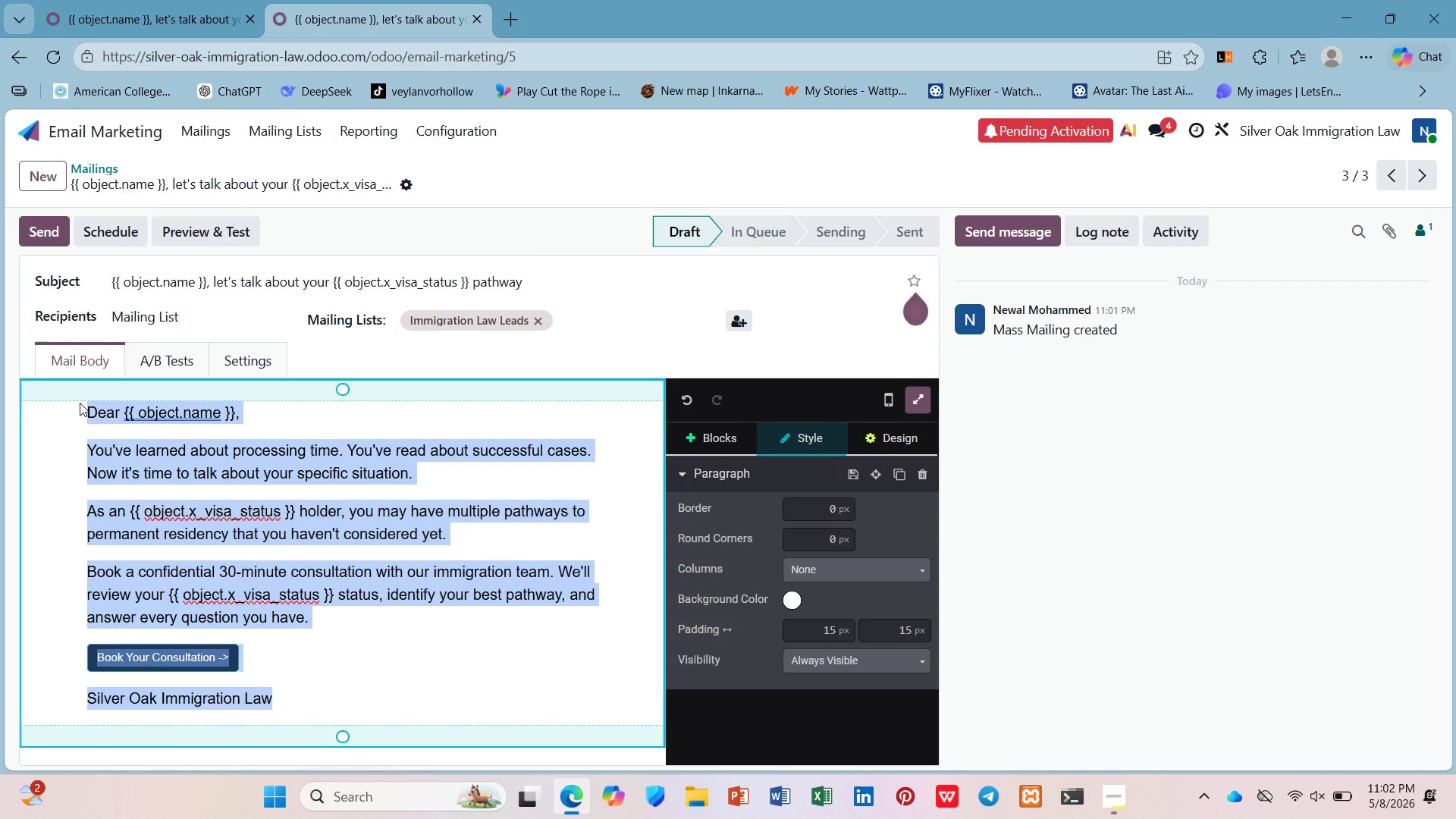 
key(Control+C)
 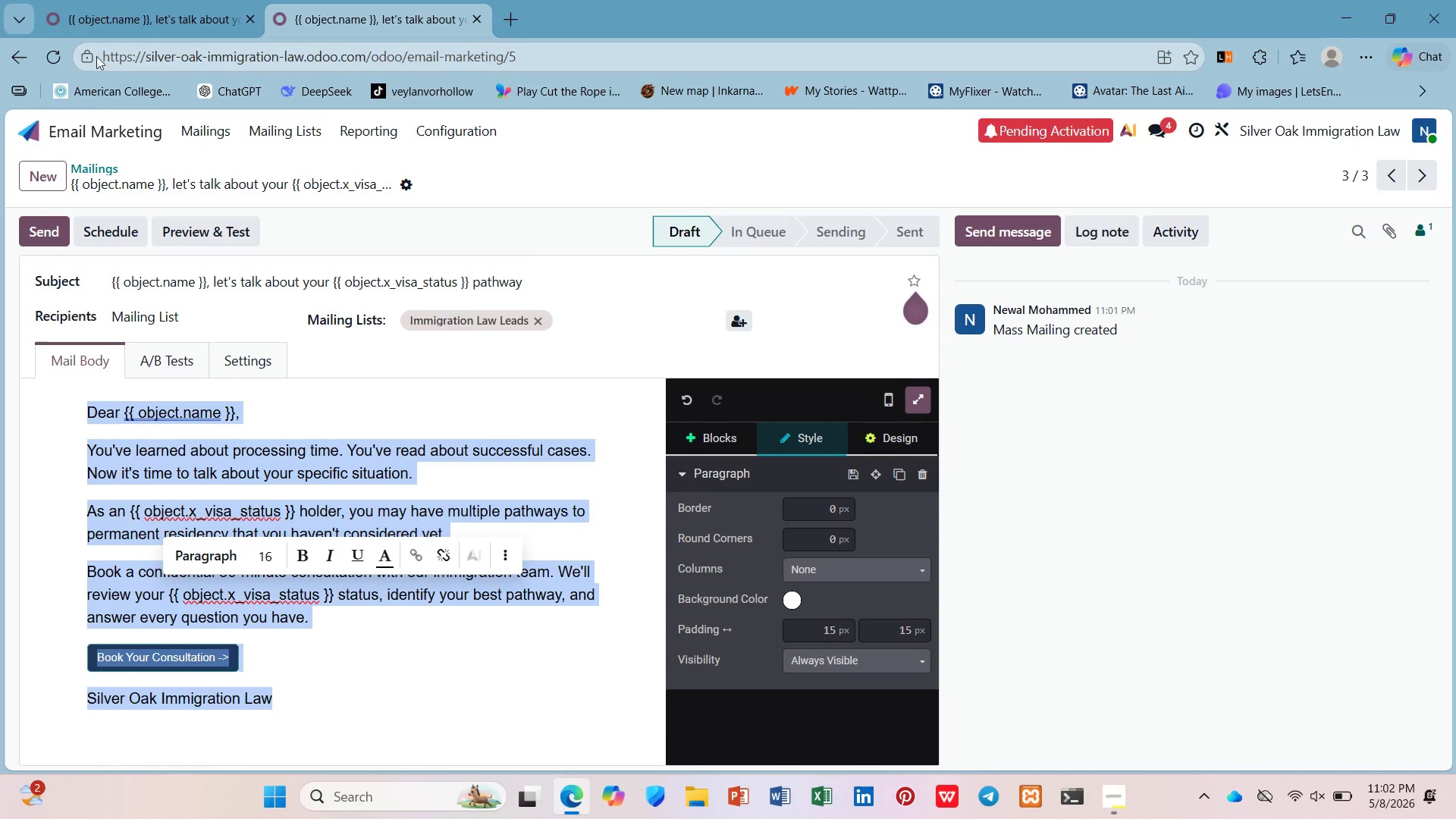 
left_click([114, 0])
 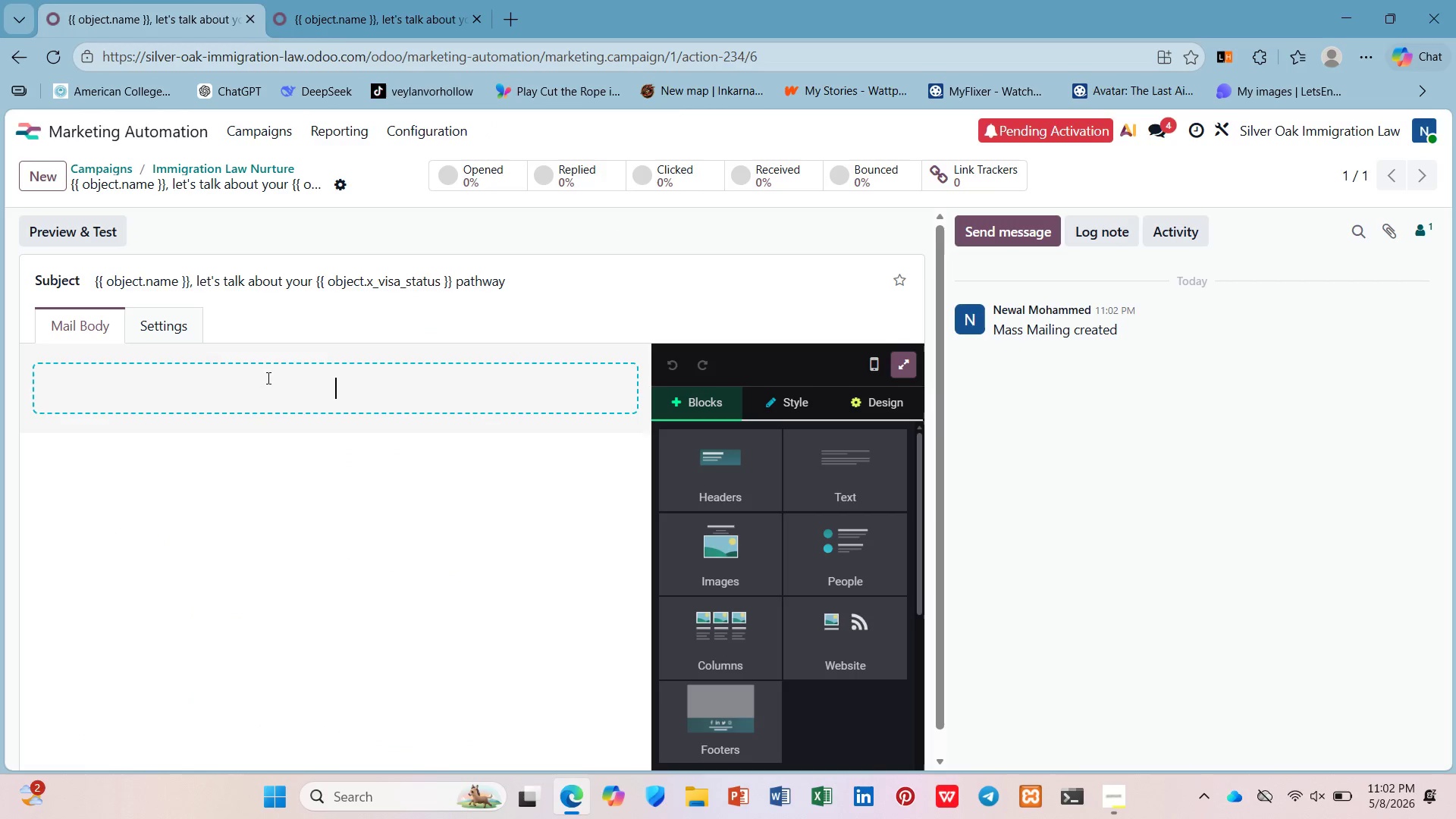 
hold_key(key=ControlLeft, duration=0.31)
 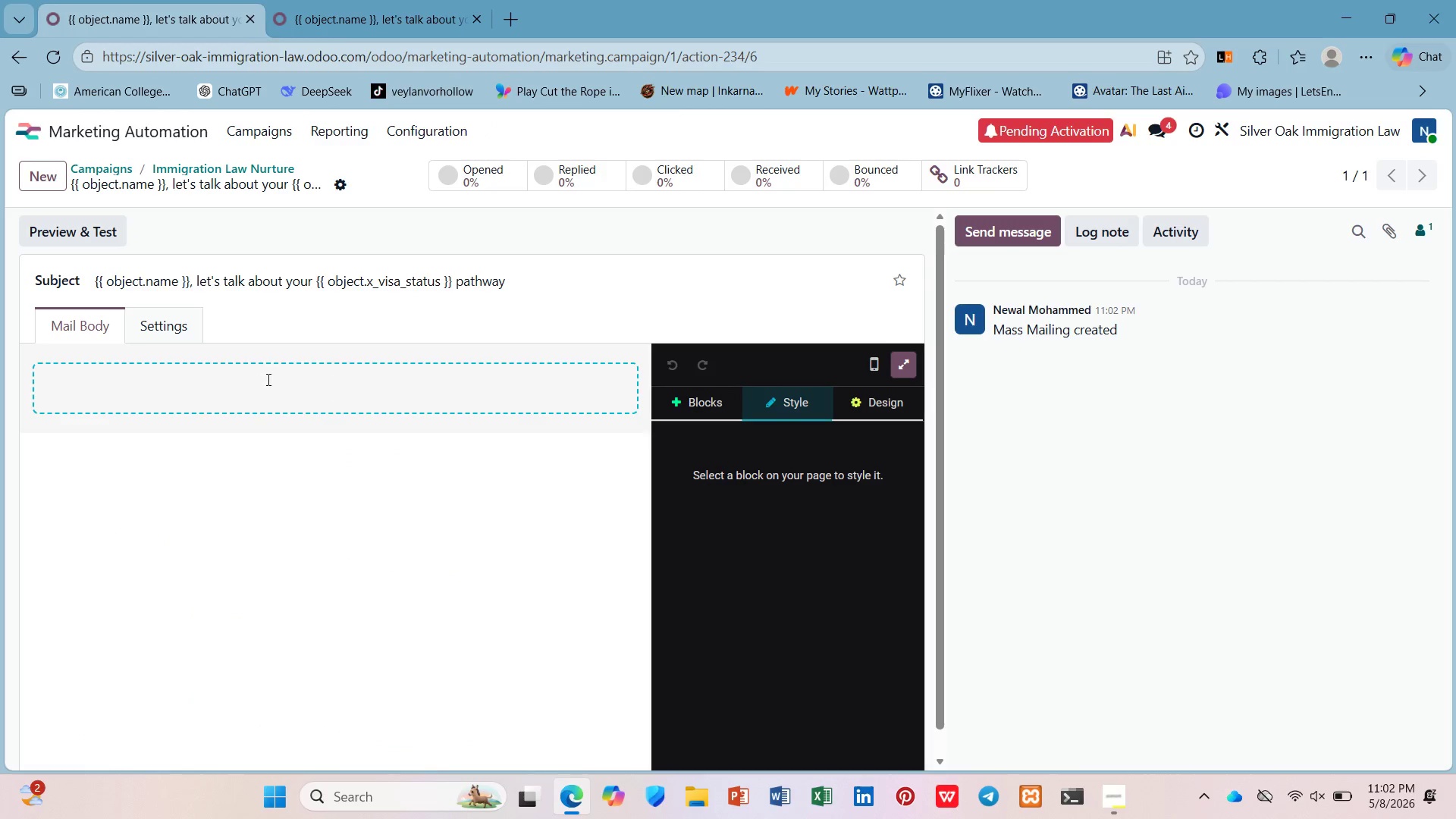 
key(D)
 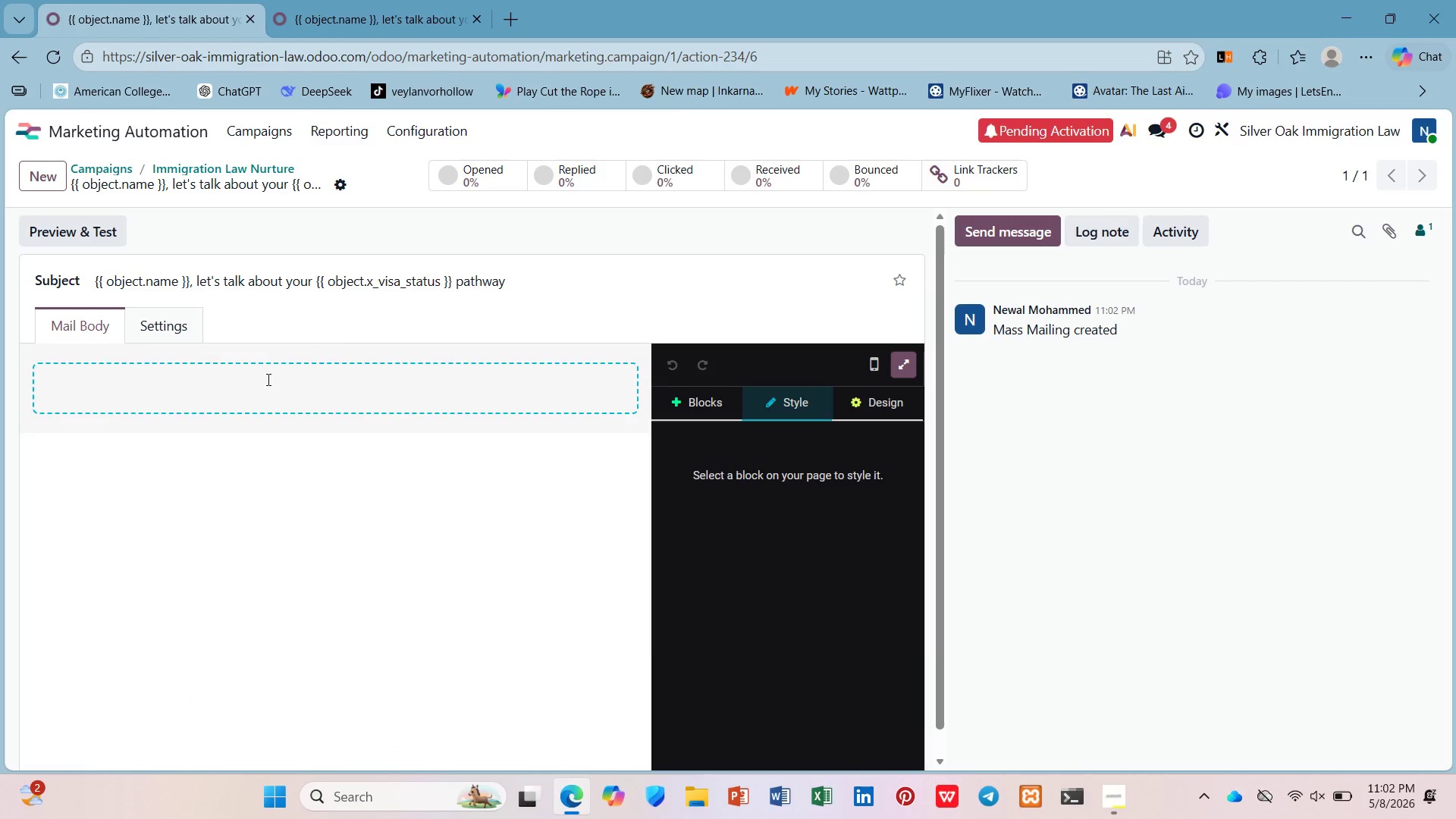 
key(Control+V)
 